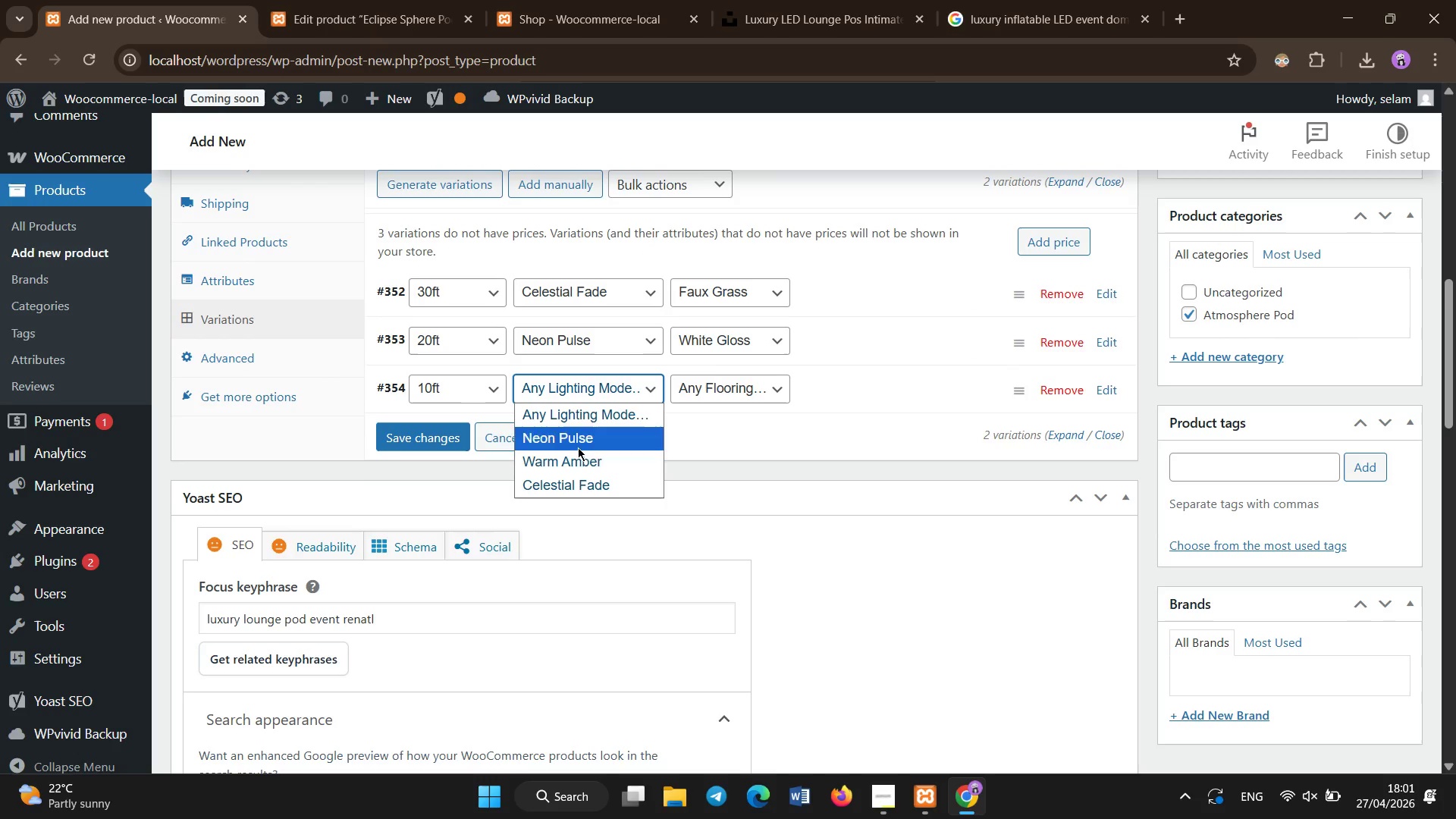 
left_click([580, 460])
 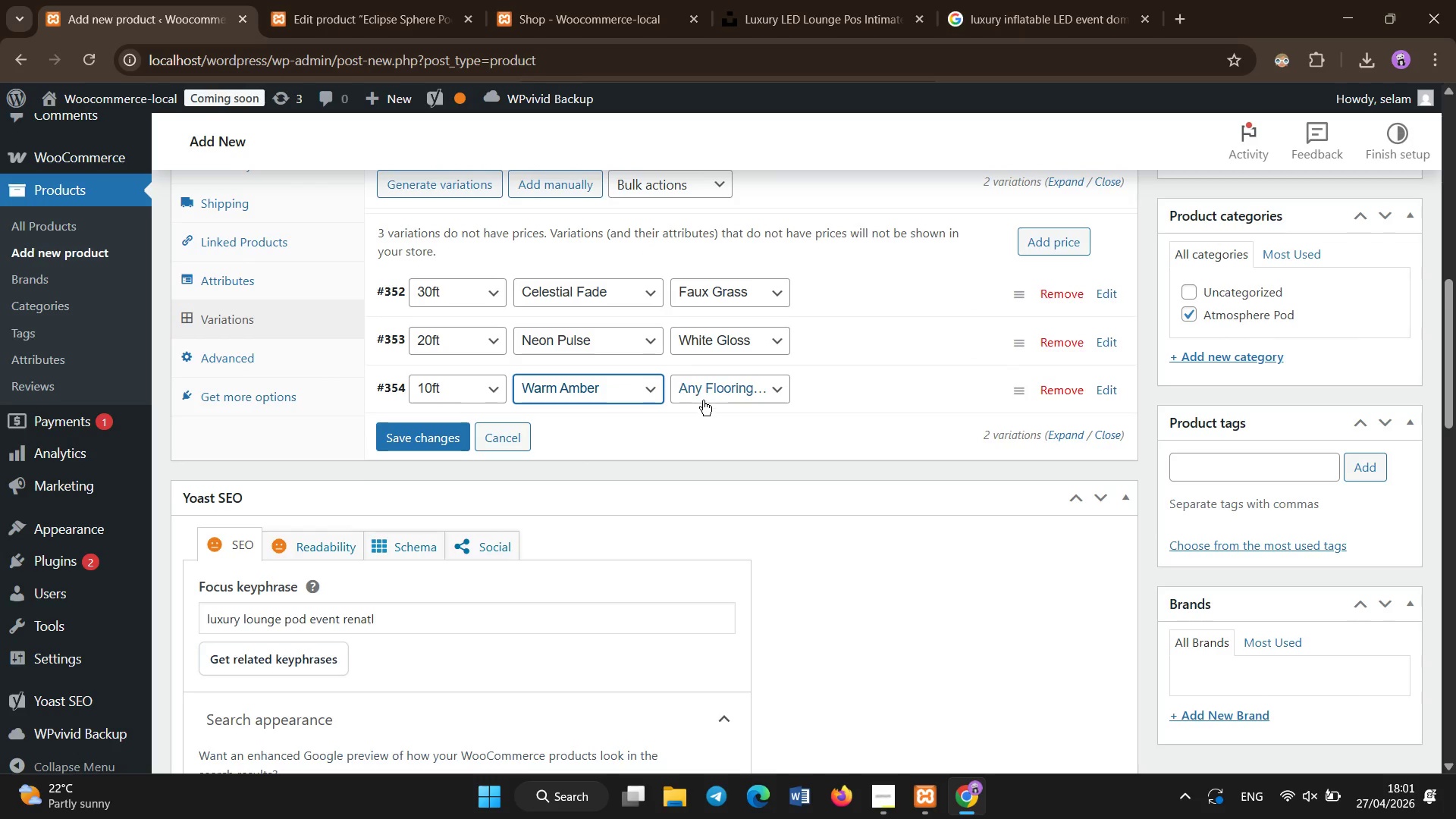 
left_click([701, 395])
 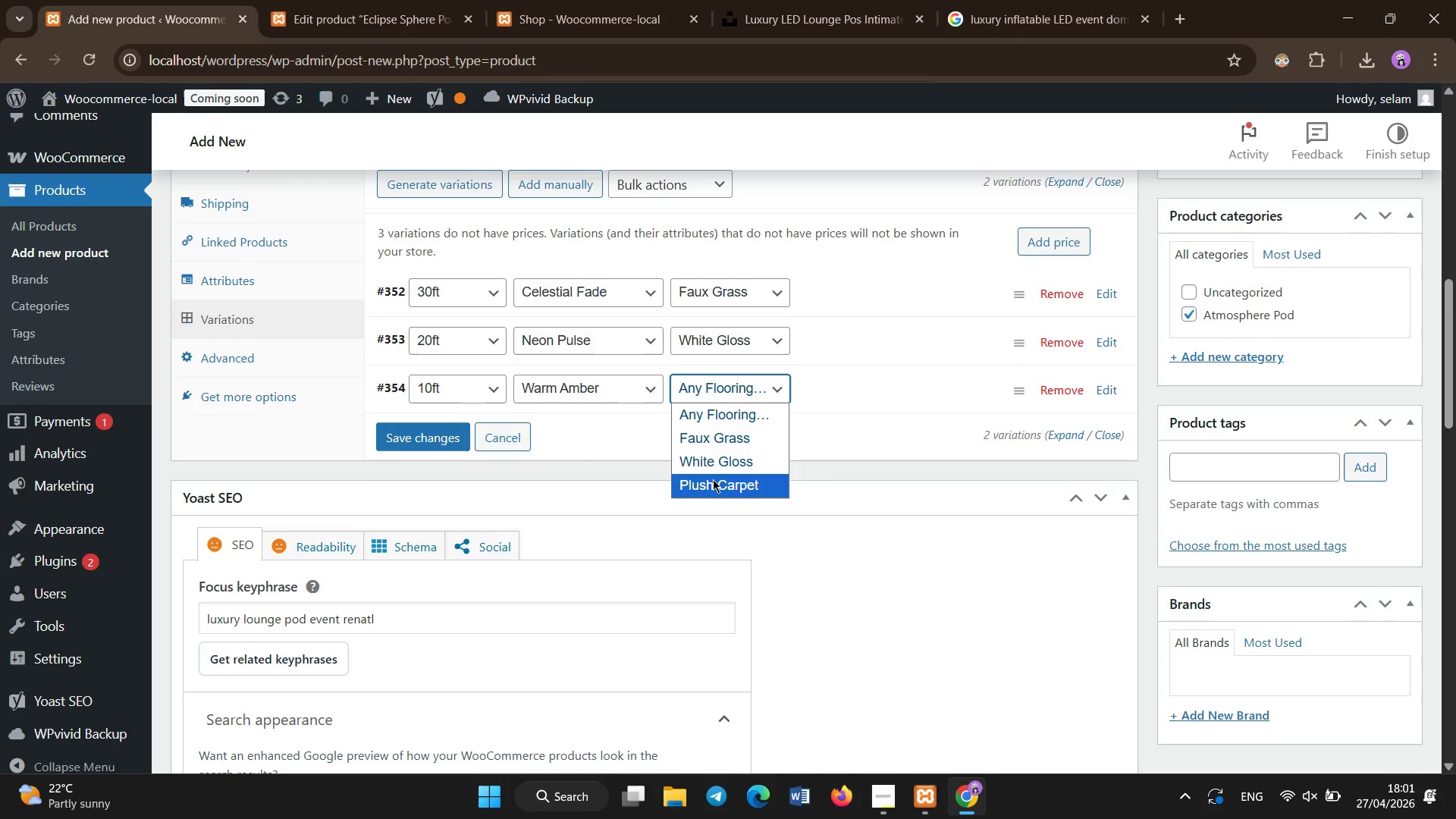 
left_click([713, 479])
 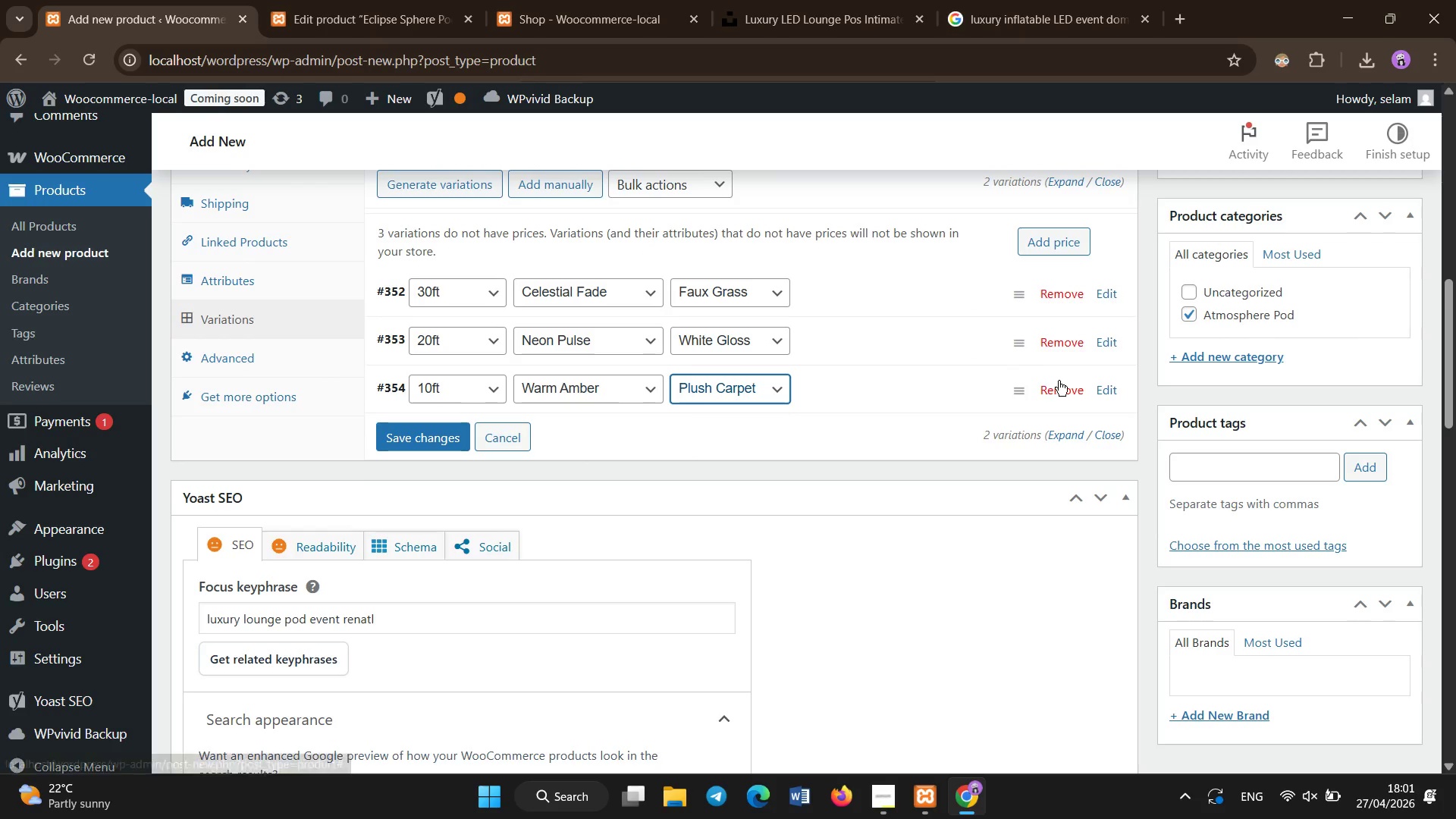 
left_click([1115, 398])
 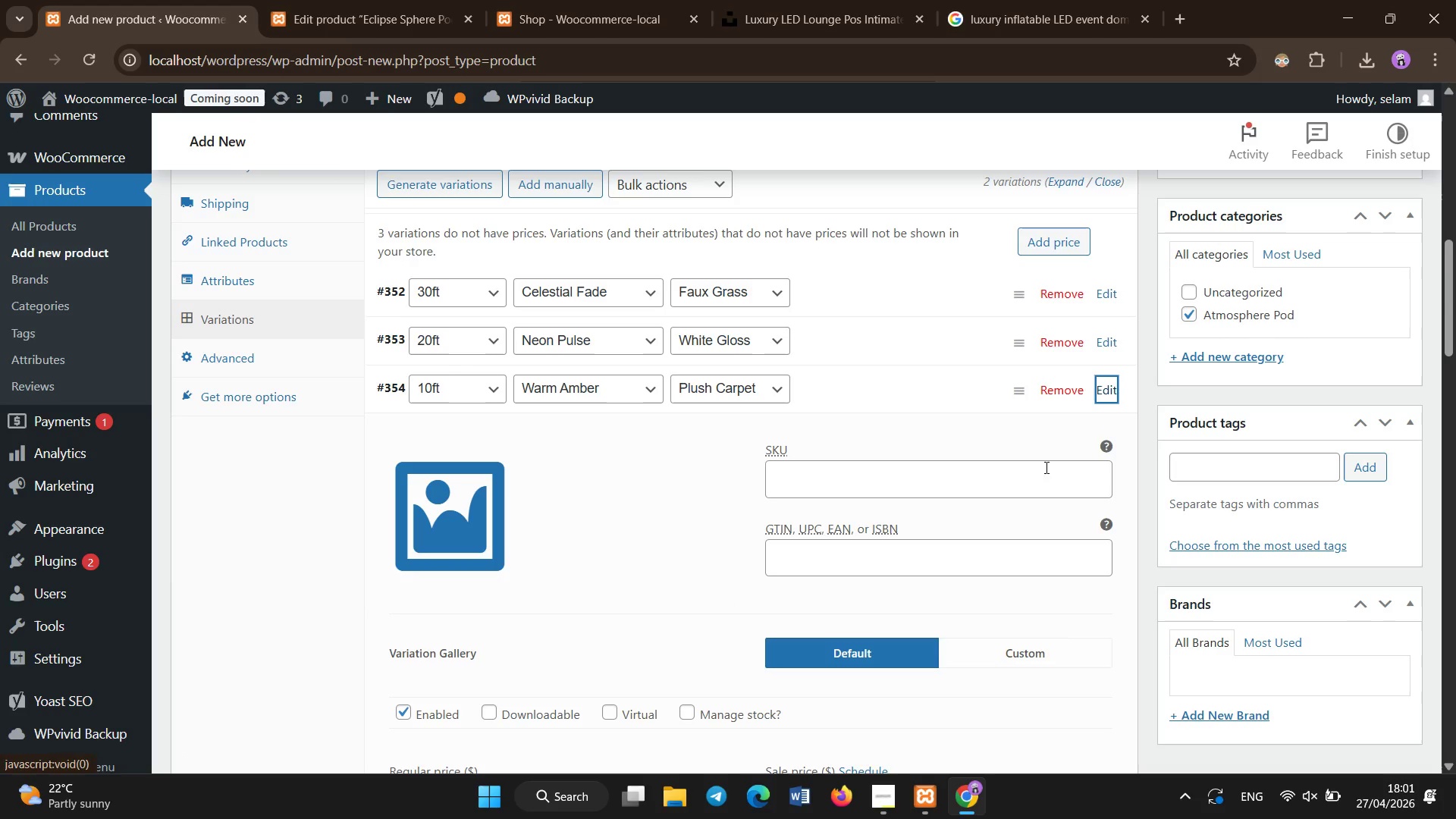 
left_click([1018, 474])
 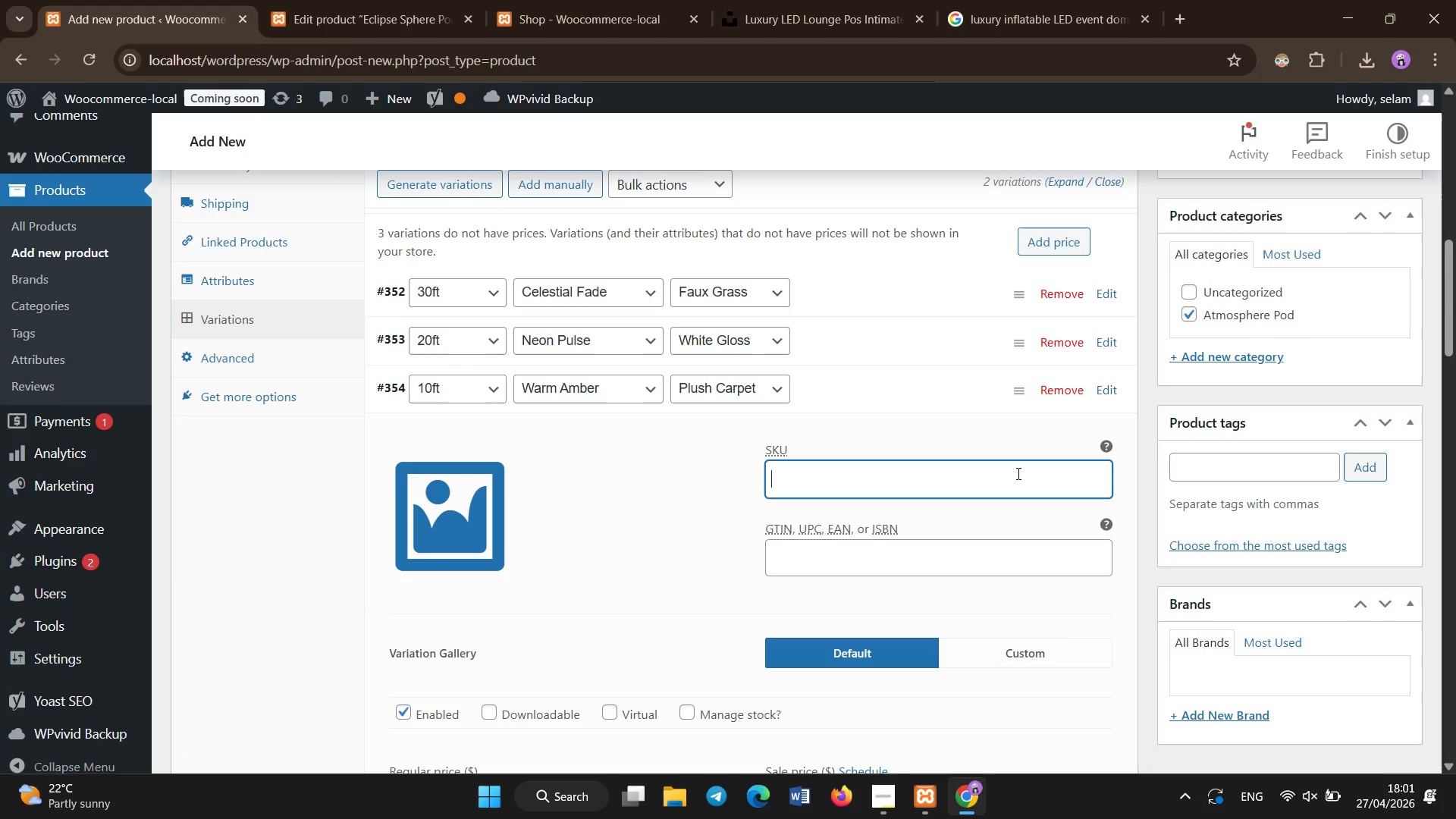 
type(NL-)
key(Backspace)
key(Backspace)
key(Backspace)
type(nl-10-wp)
key(Backspace)
type(a-pc)
 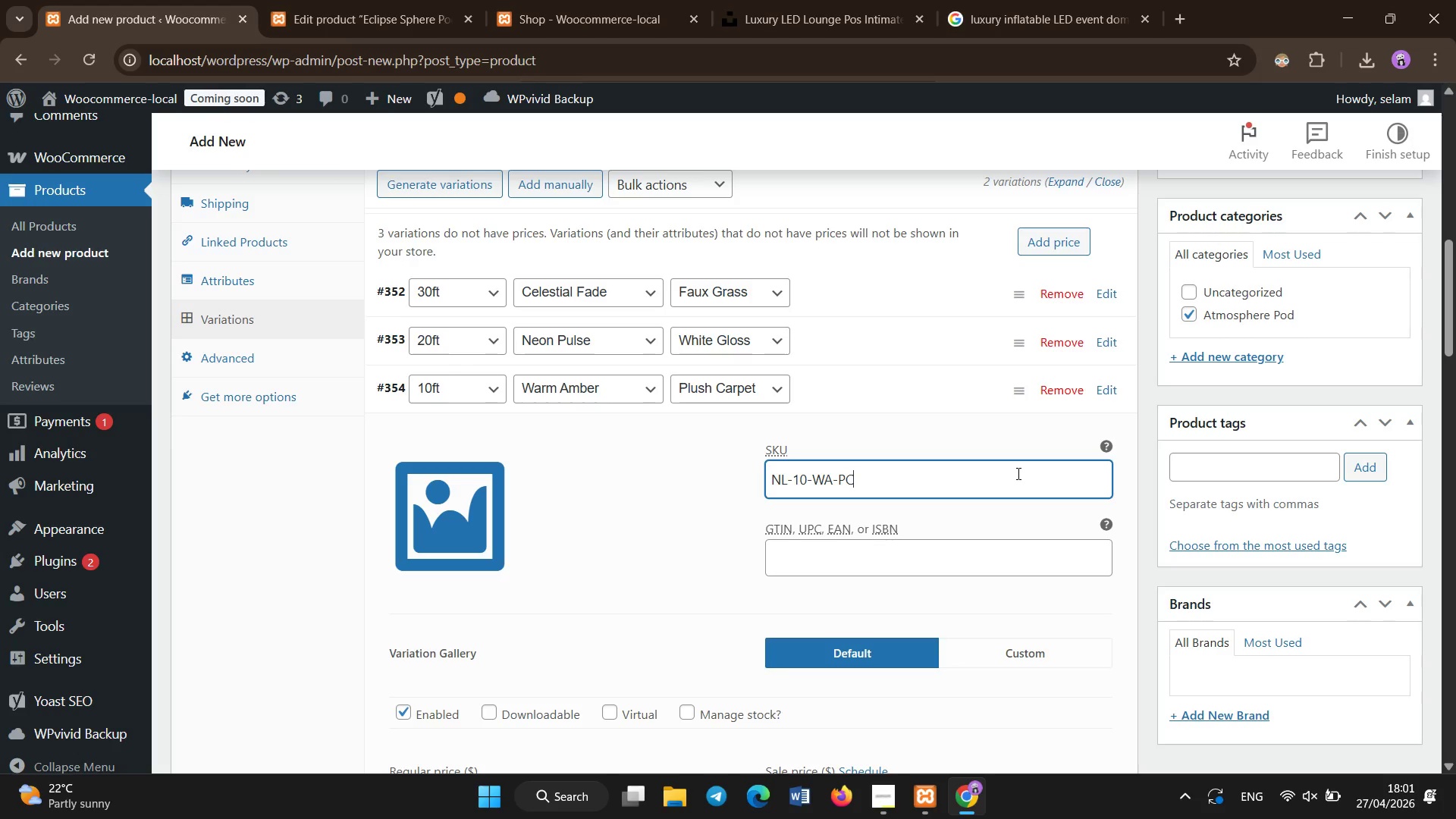 
scroll: coordinate [778, 528], scroll_direction: down, amount: 2.0
 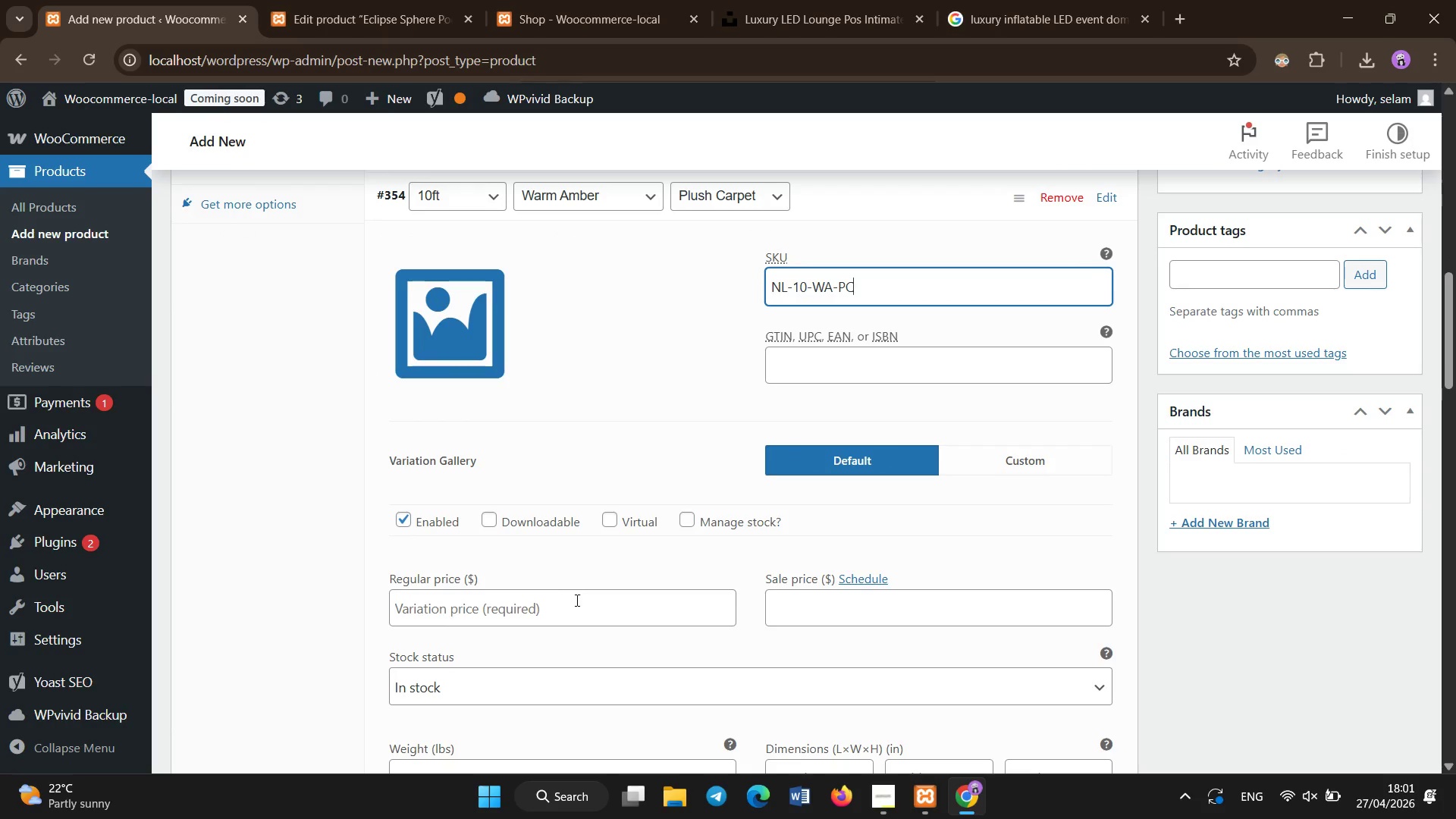 
left_click([579, 604])
 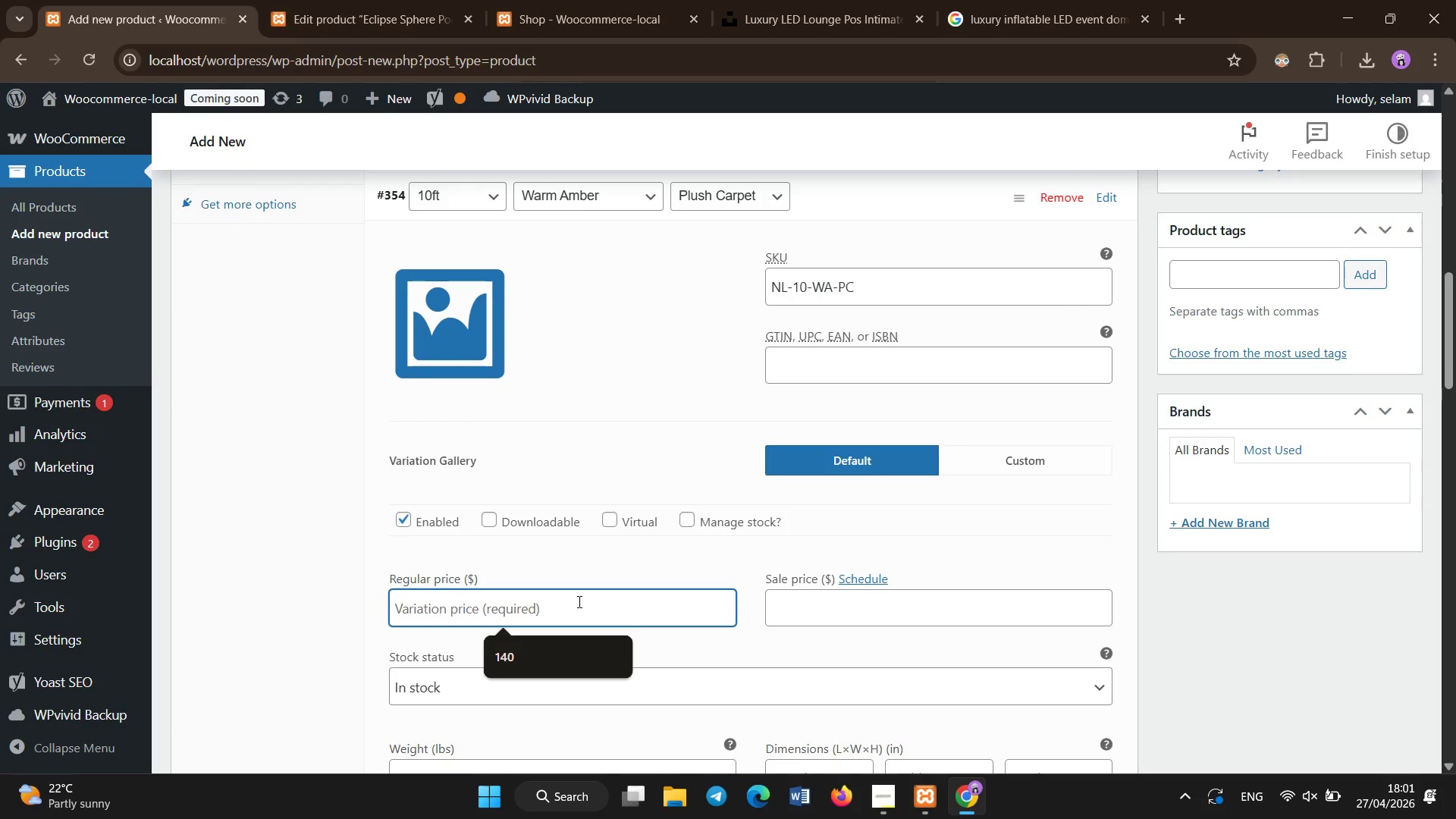 
type(450)
 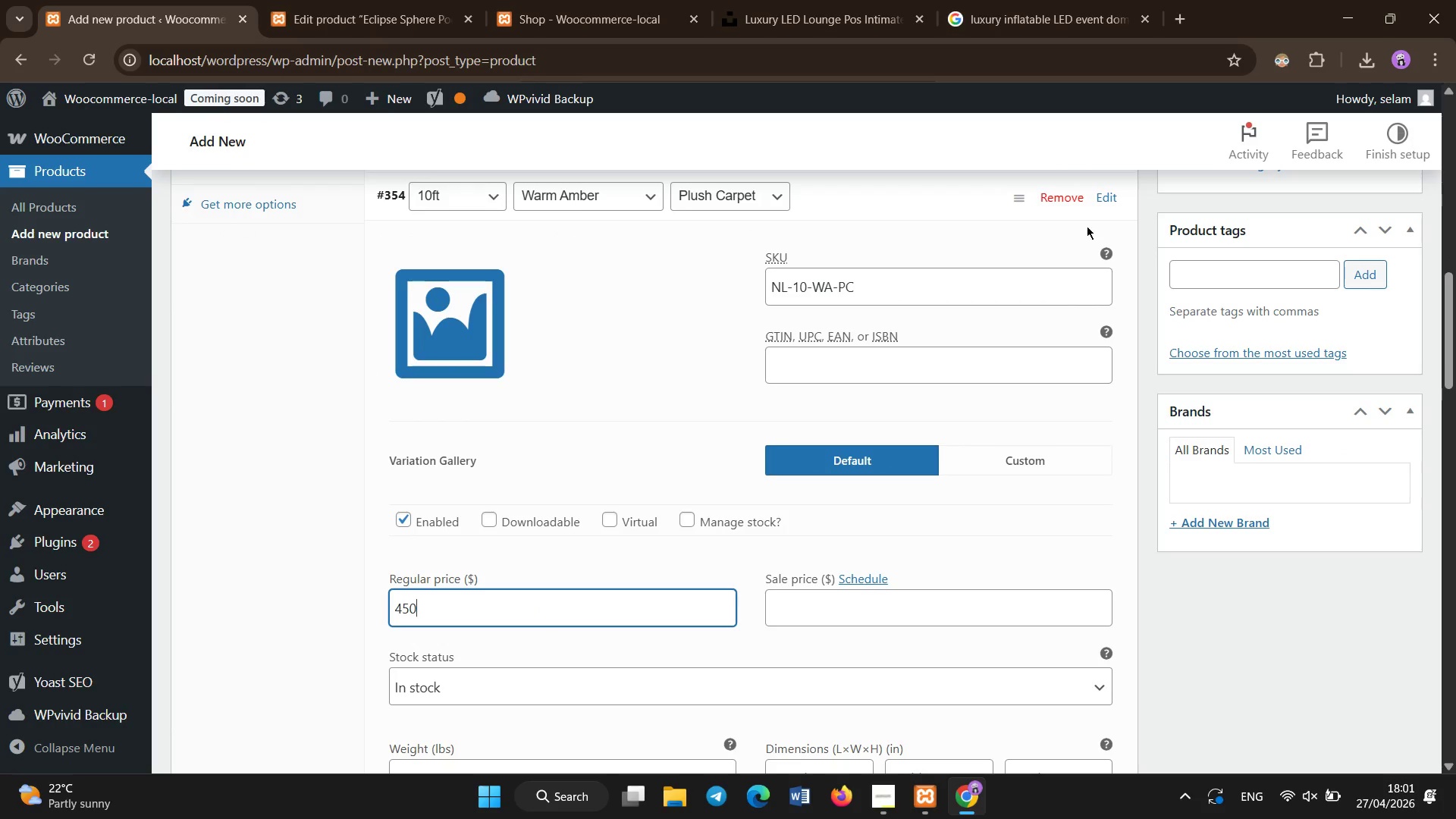 
left_click([1106, 205])
 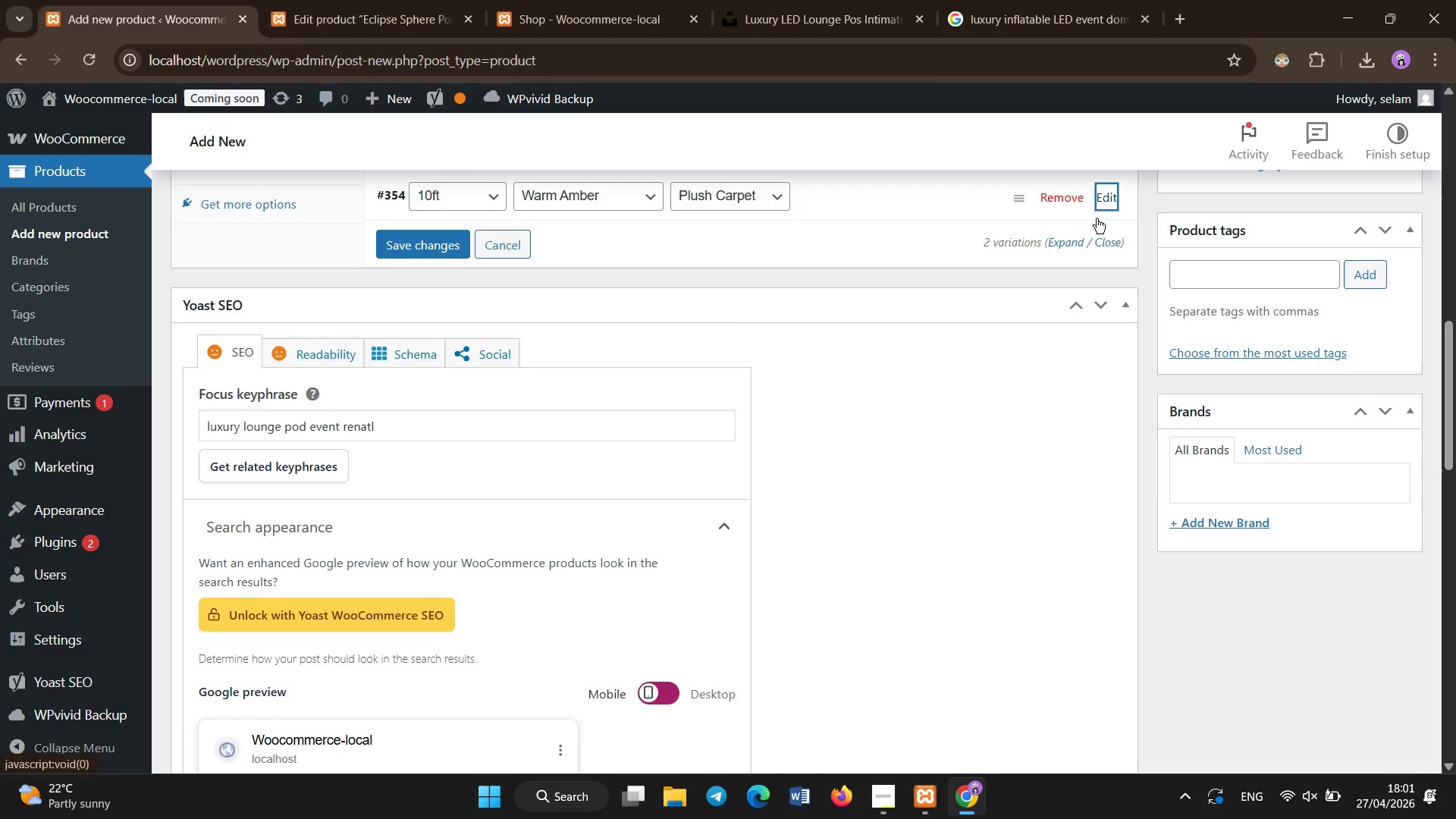 
scroll: coordinate [1069, 249], scroll_direction: up, amount: 1.0
 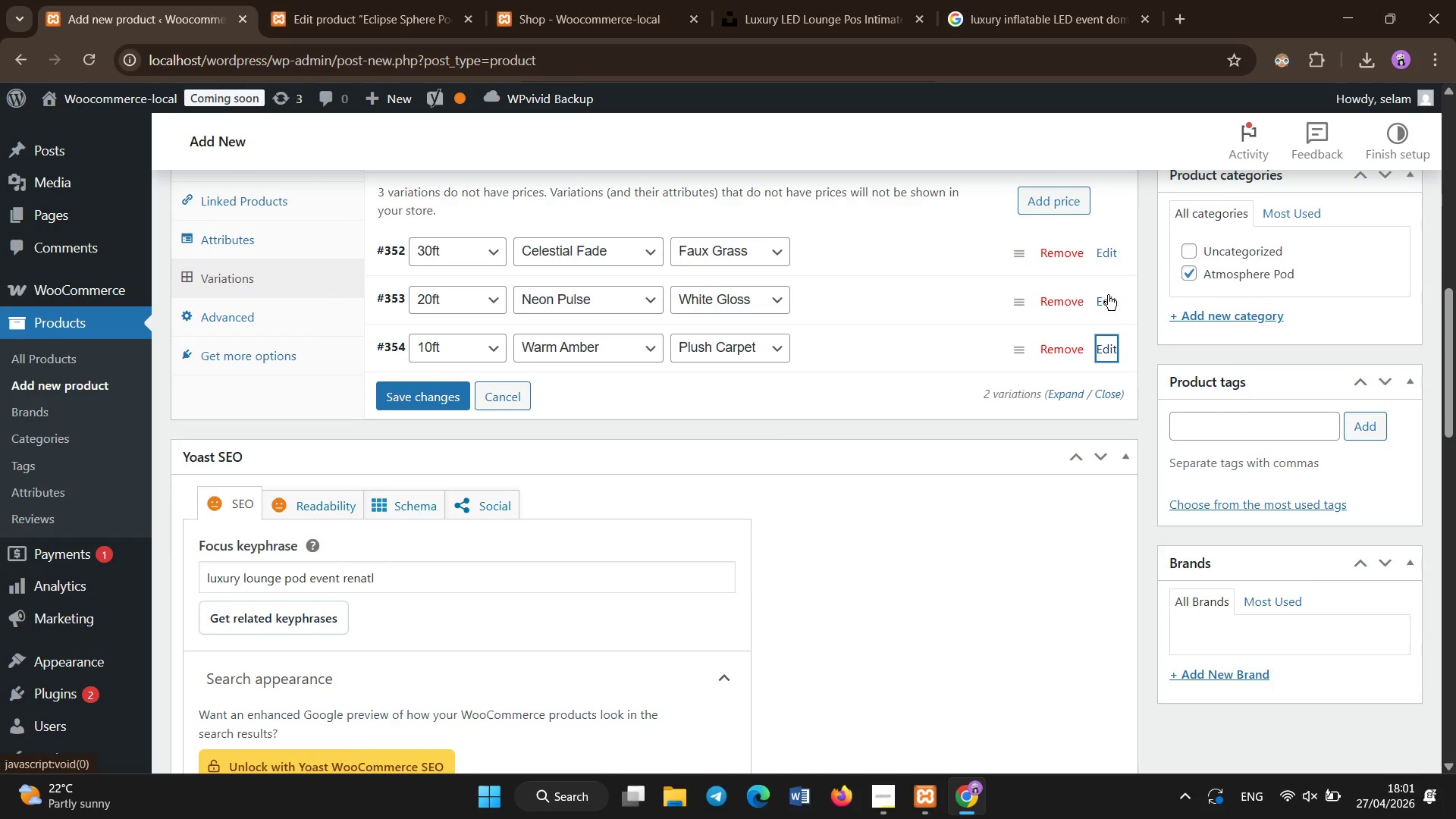 
left_click([1108, 295])
 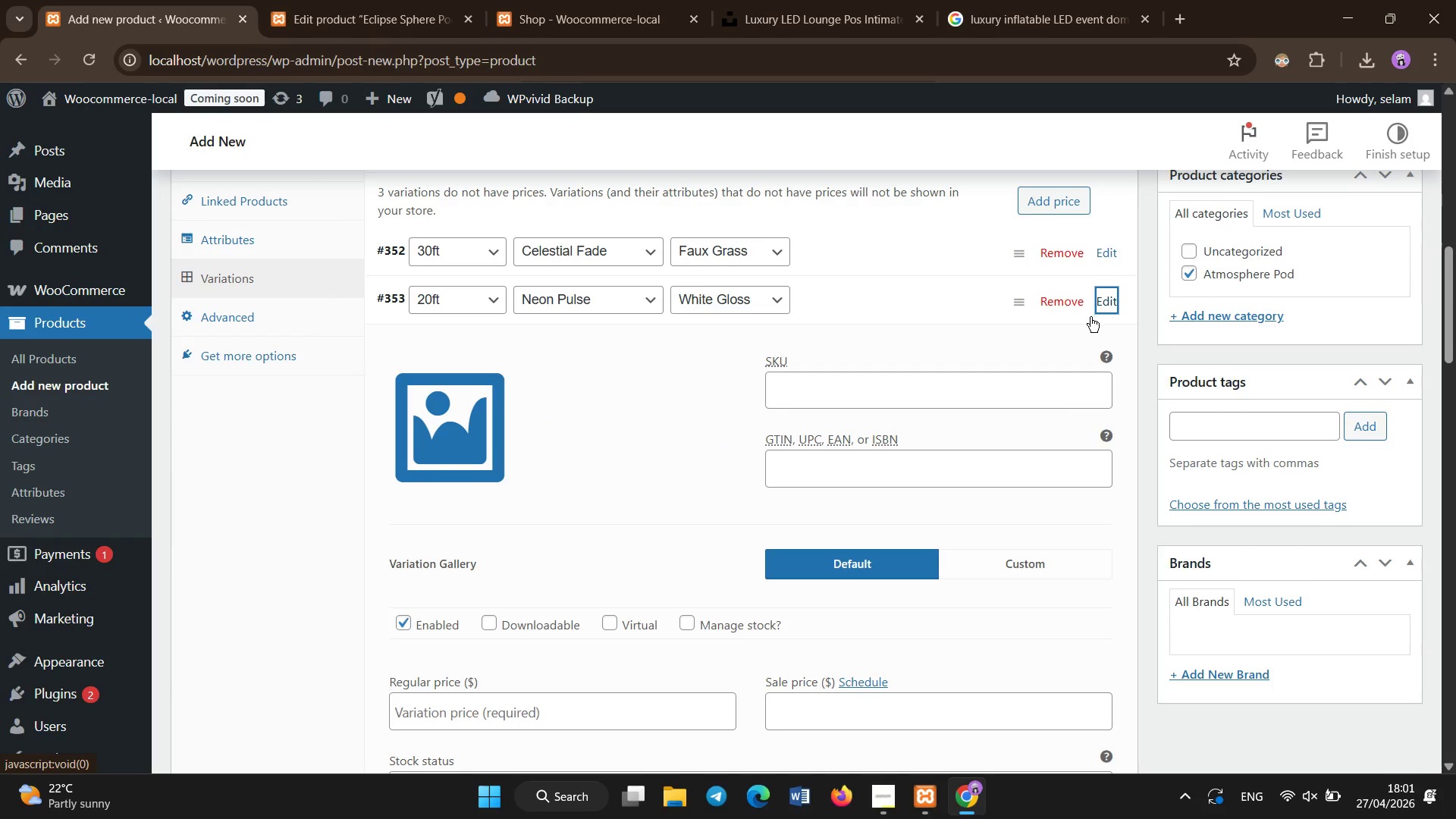 
scroll: coordinate [962, 357], scroll_direction: none, amount: 0.0
 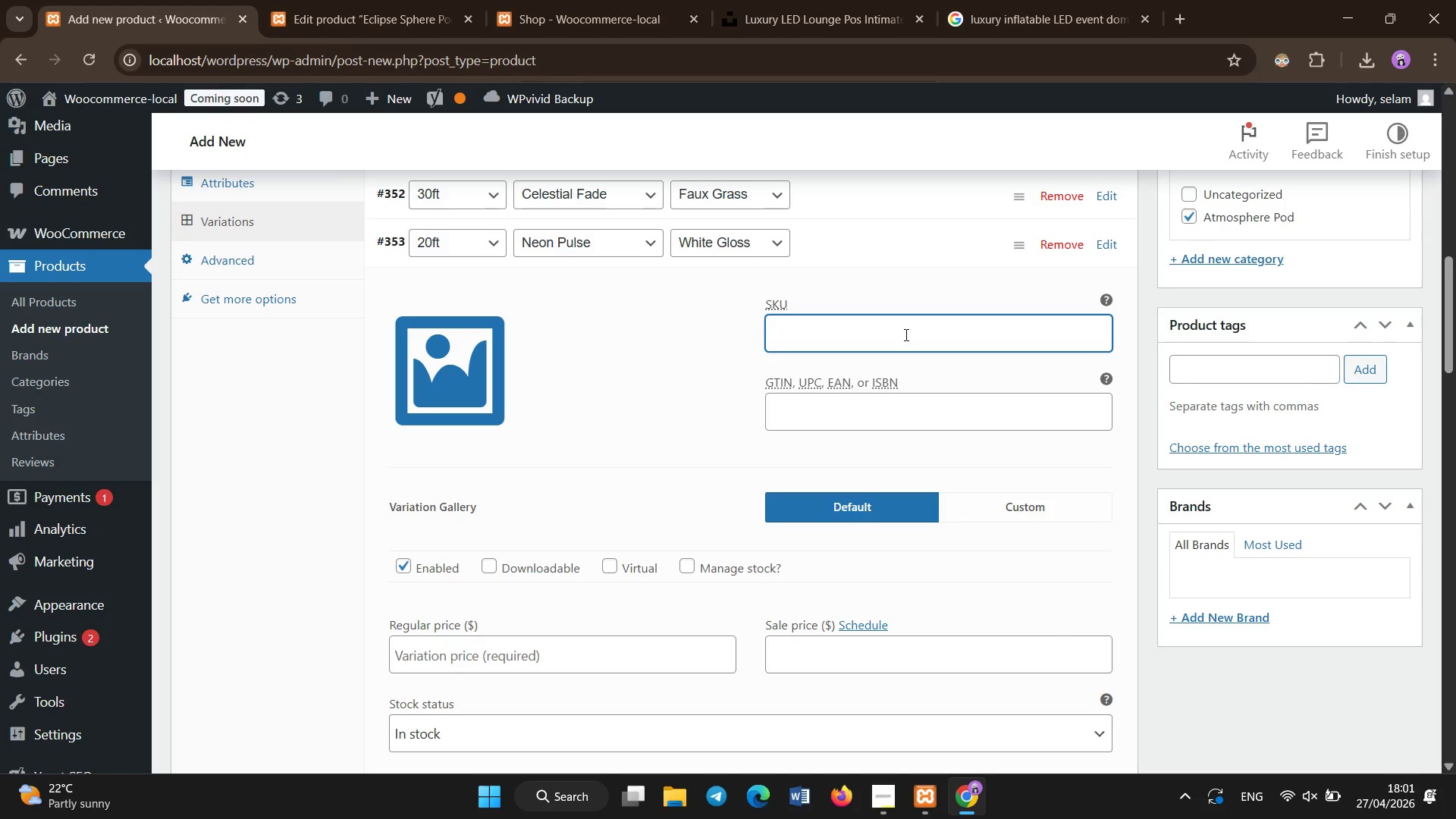 
type(nl-20-np-wg)
 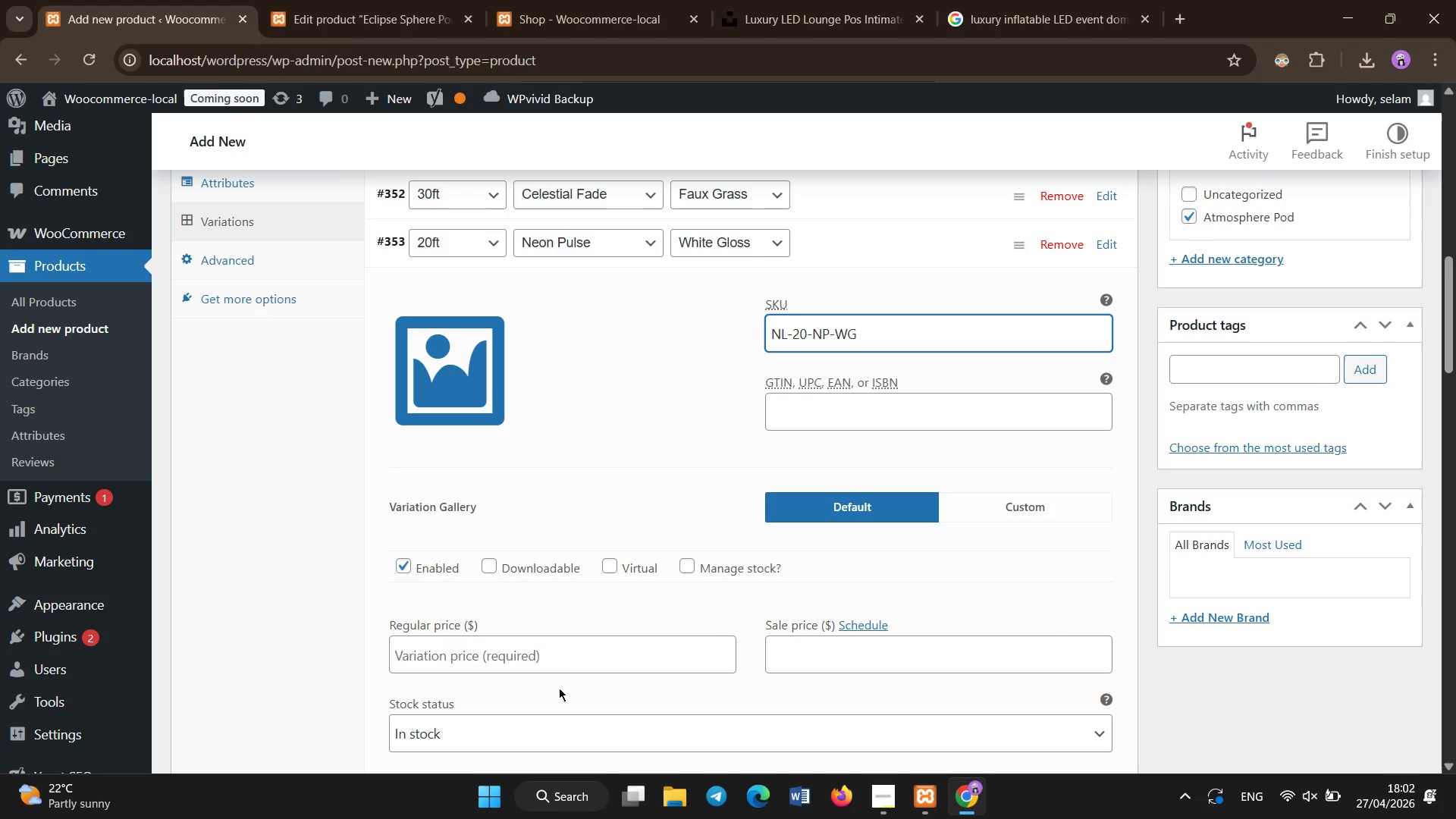 
left_click([556, 655])
 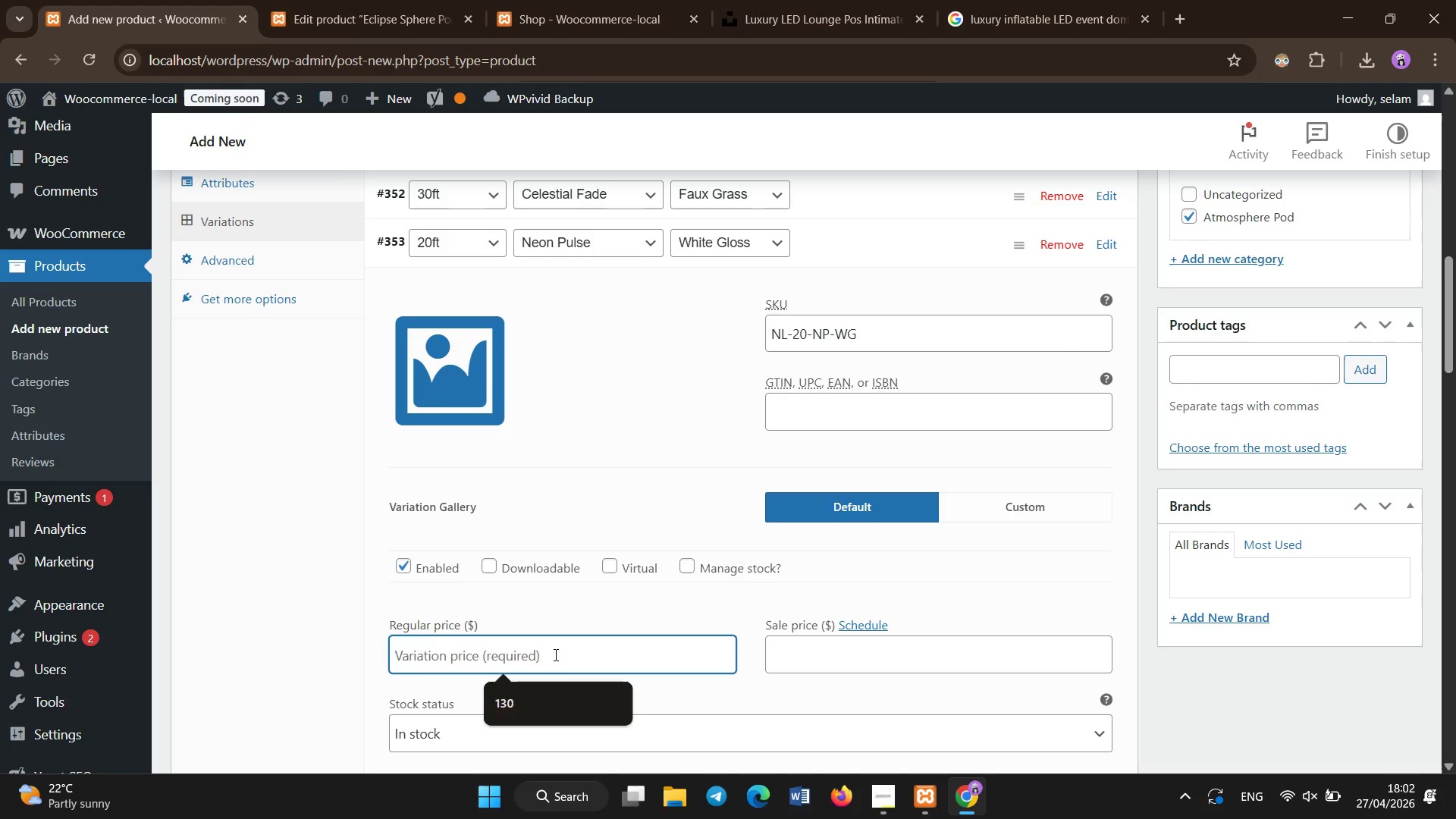 
key(5)
 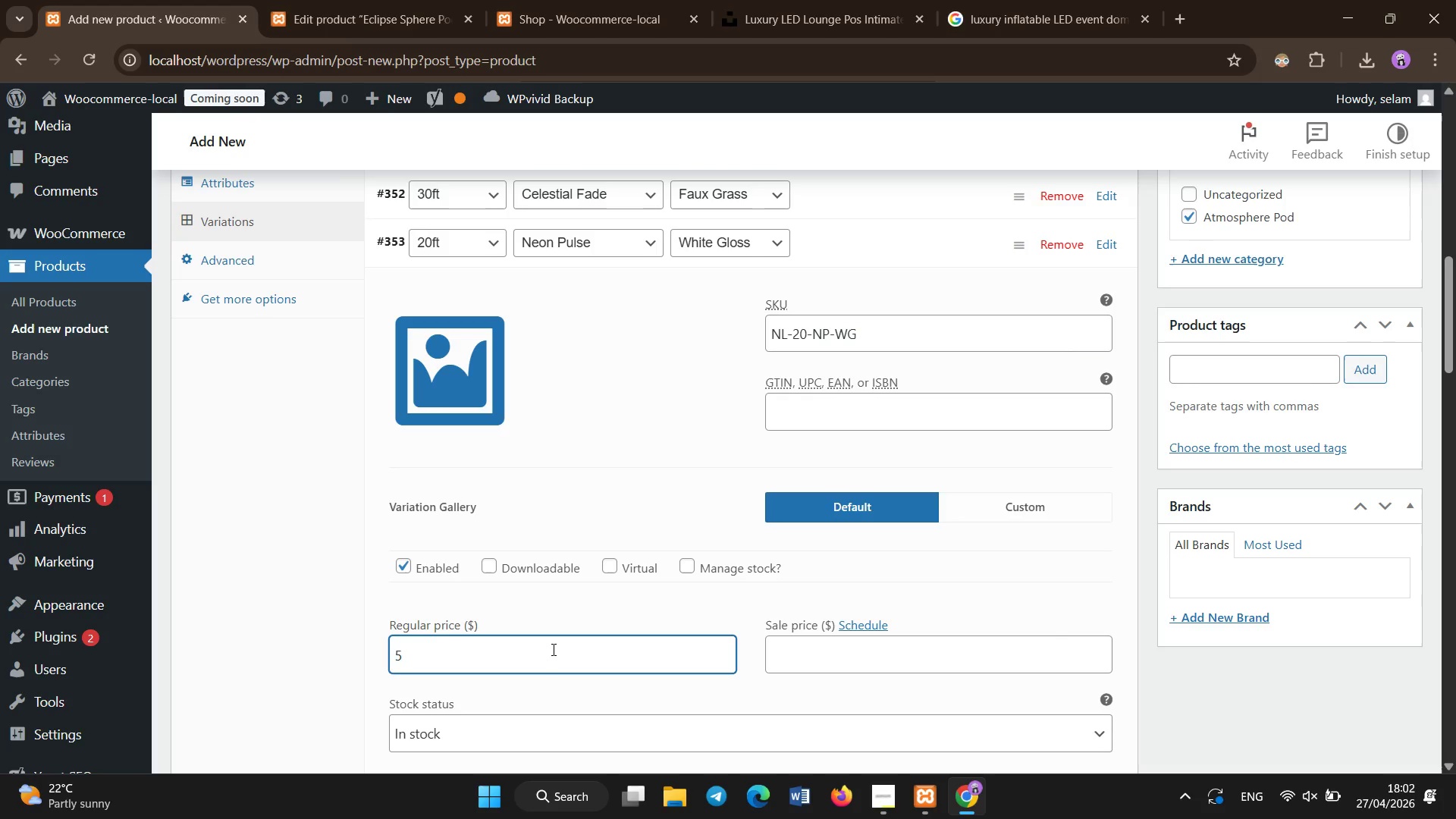 
key(Backspace)
type(700)
 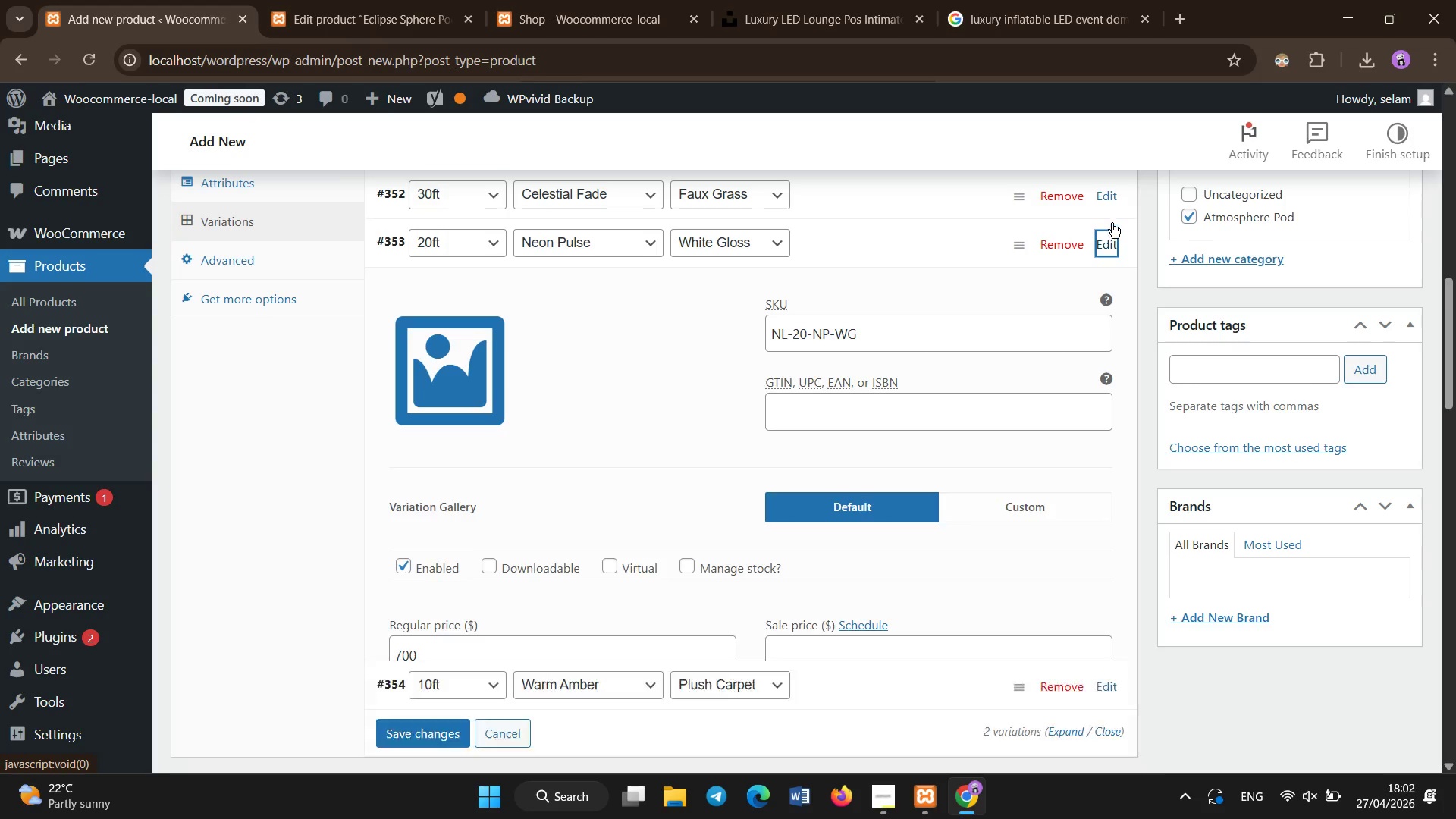 
left_click([1112, 195])
 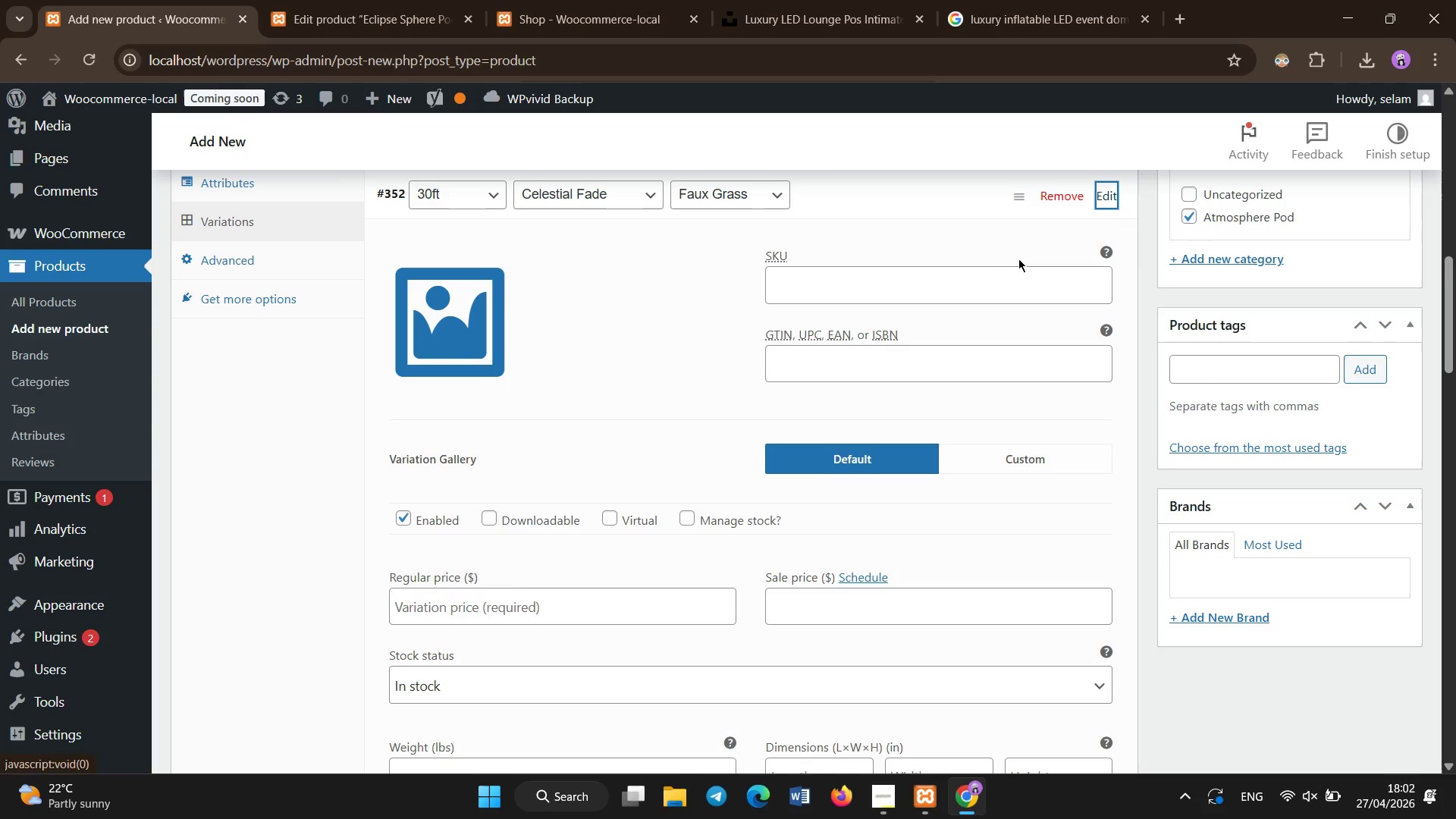 
left_click([971, 281])
 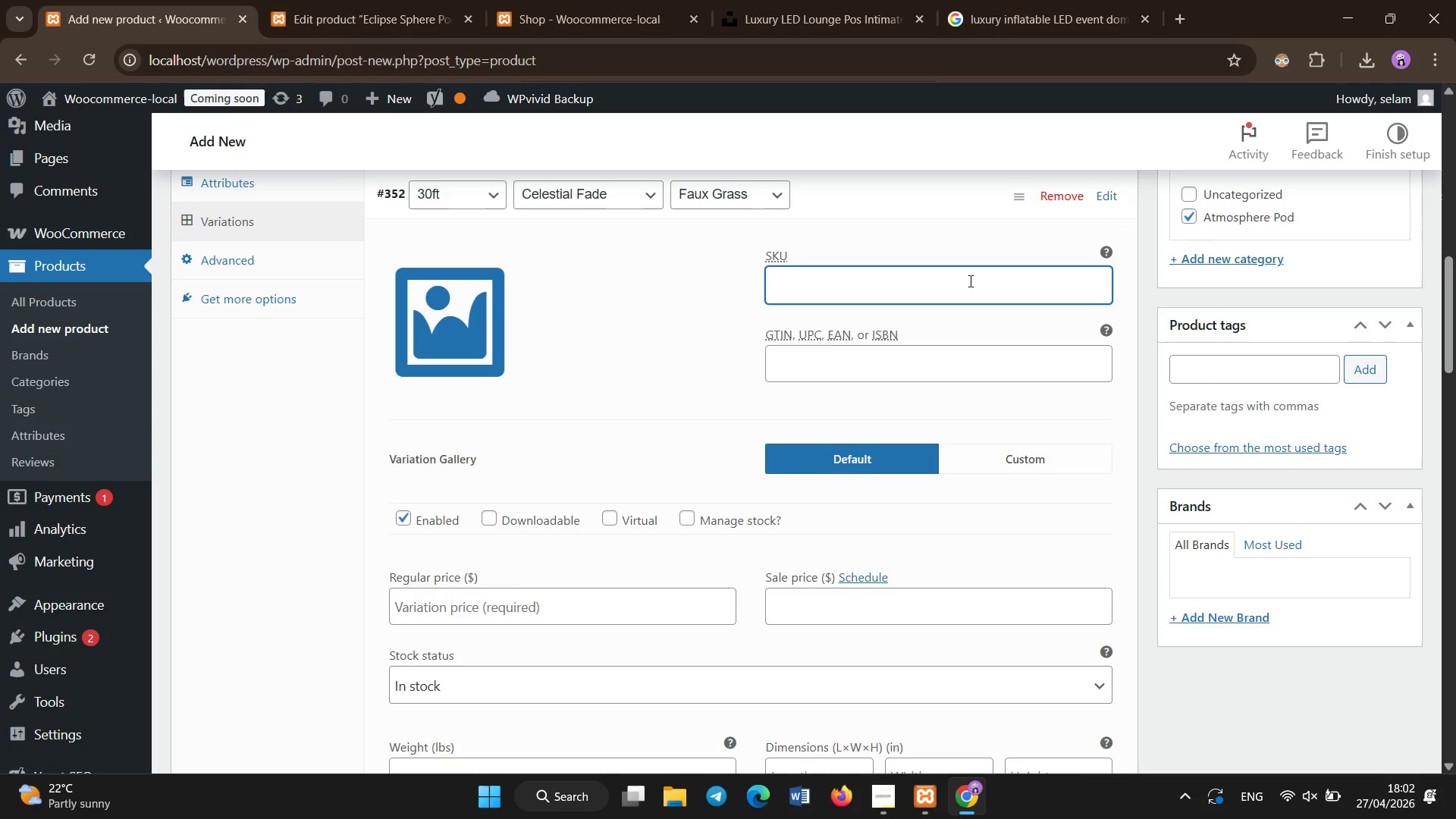 
type(nl-30-cf-fg)
 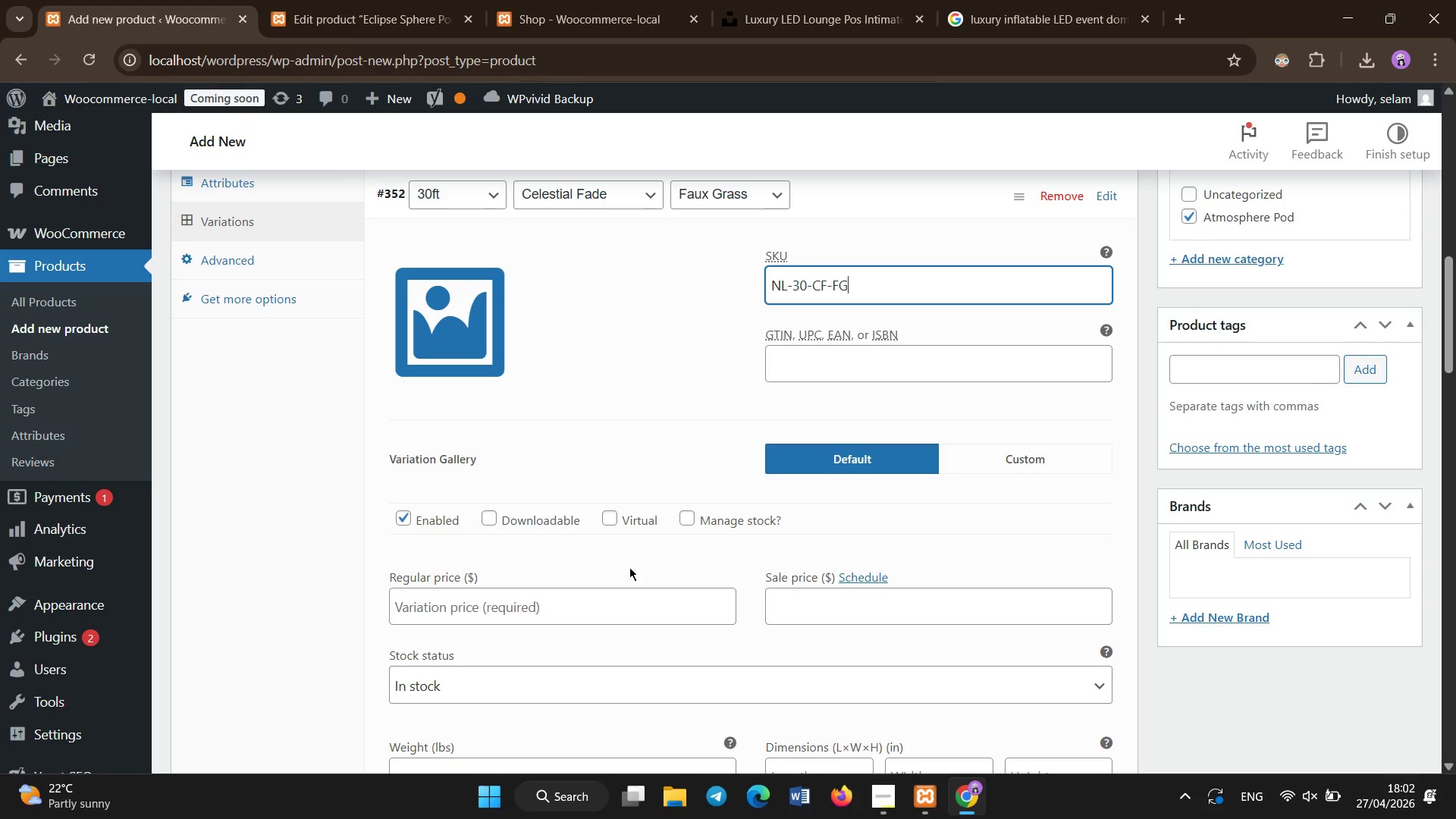 
left_click([595, 601])
 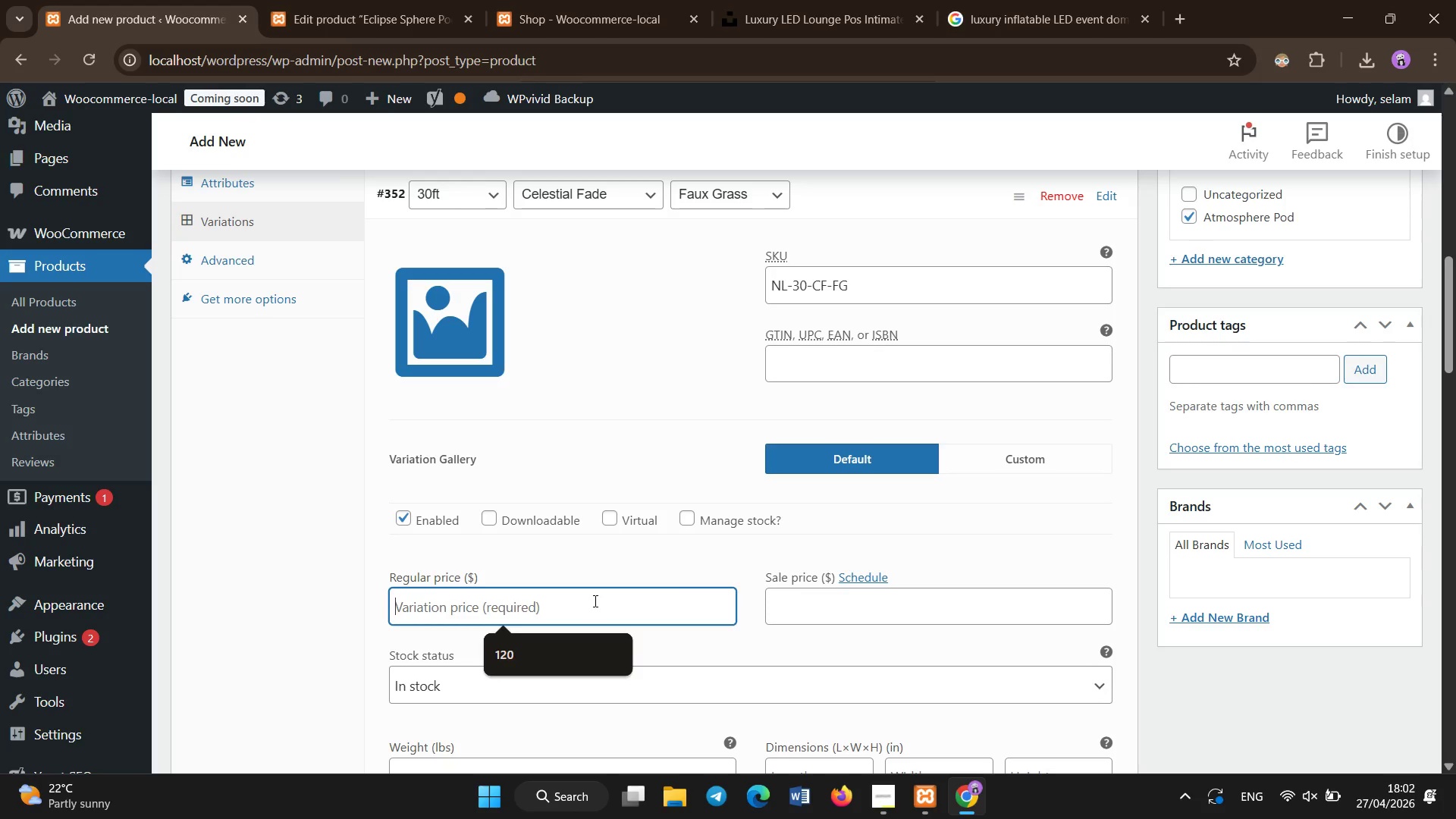 
type(950)
 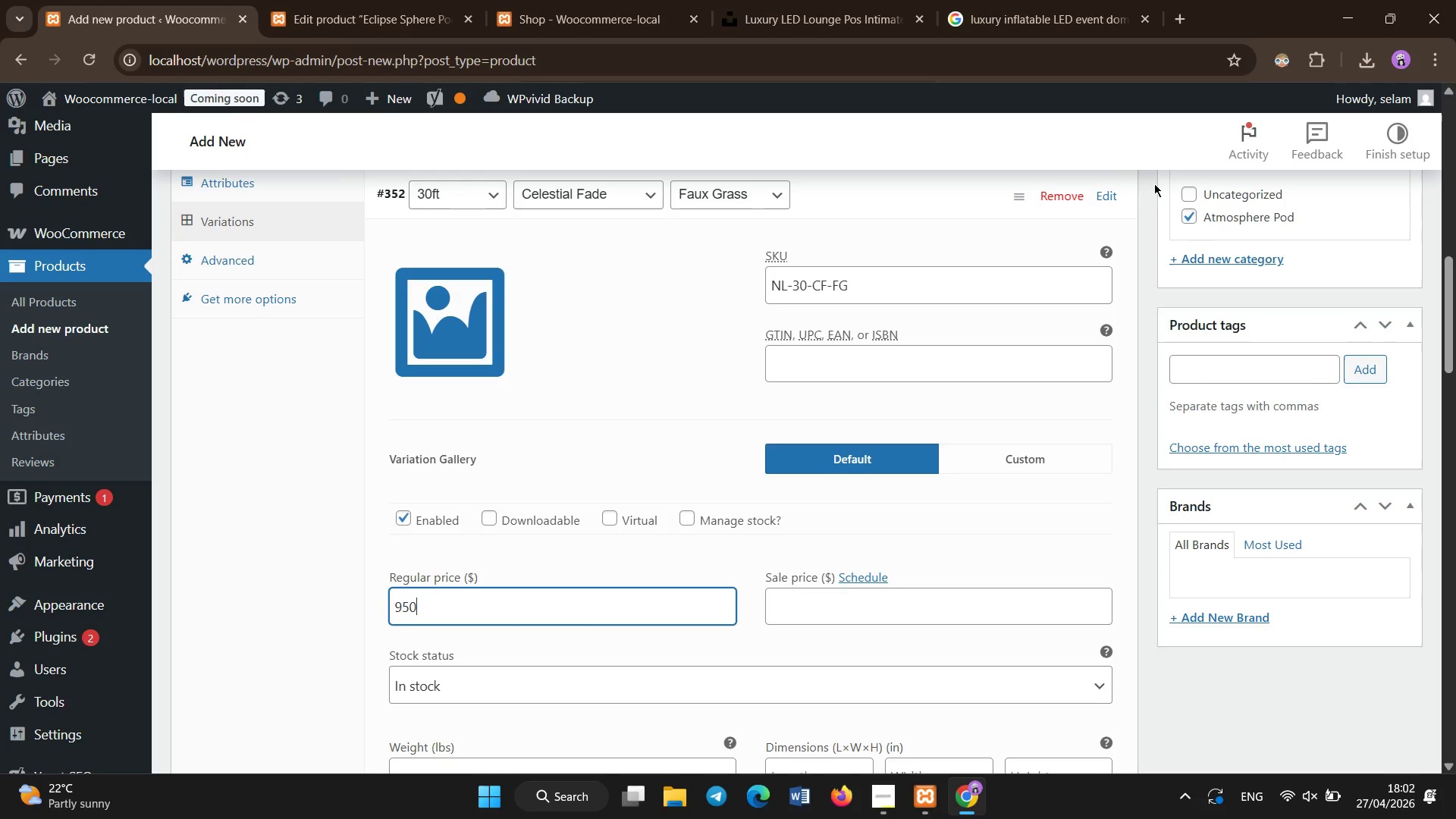 
left_click([1110, 198])
 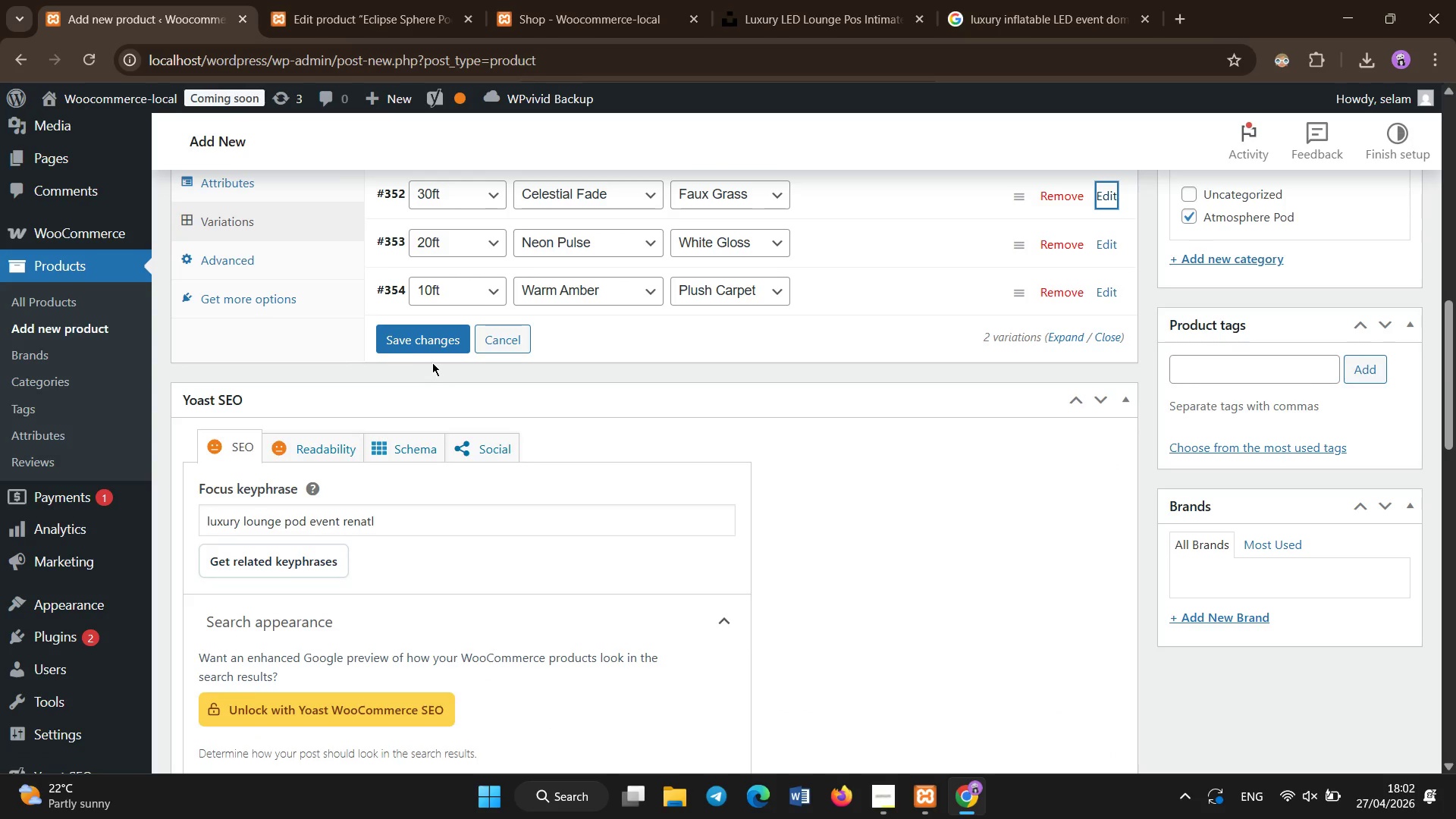 
left_click([421, 344])
 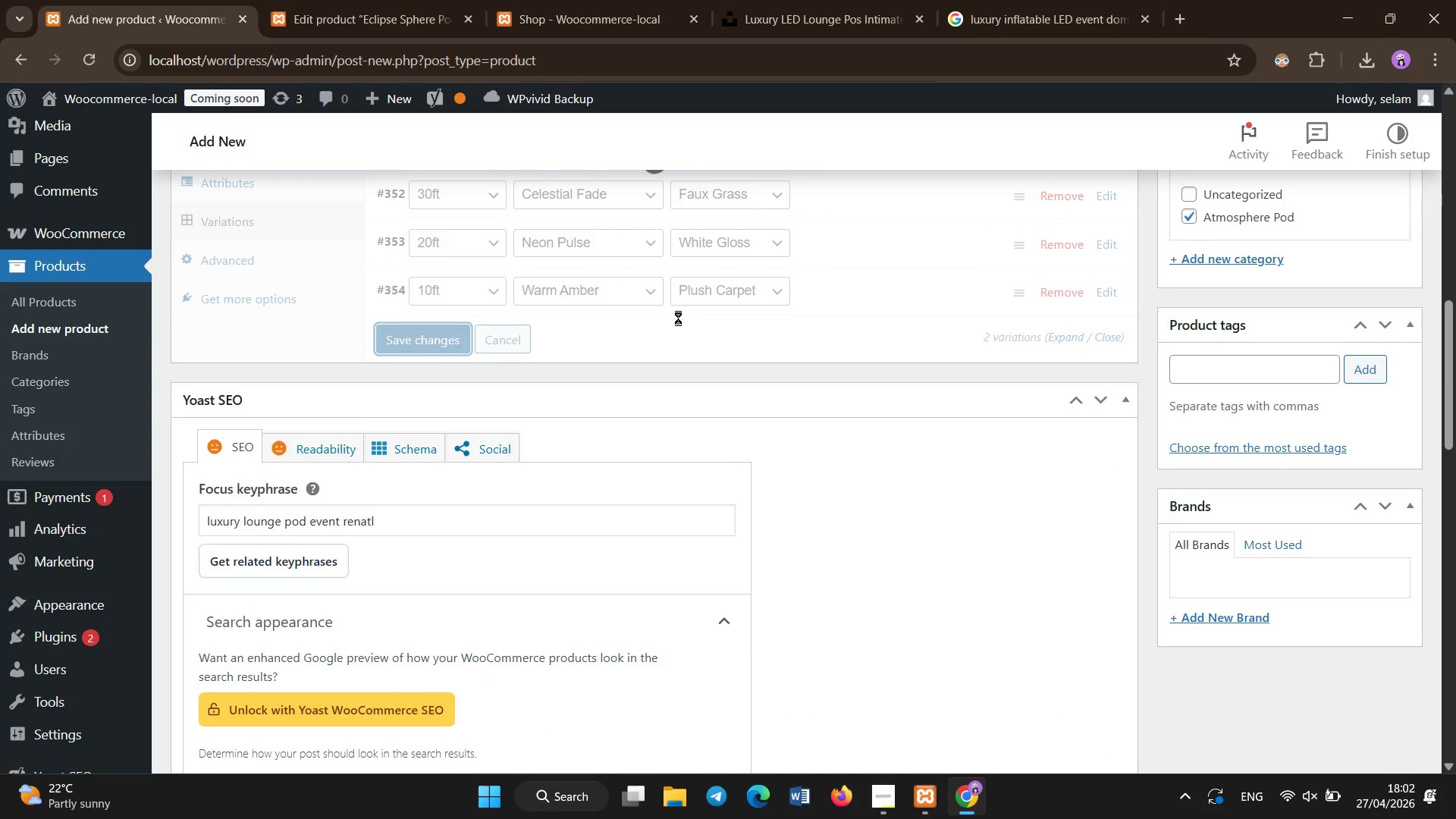 
left_click([678, 342])
 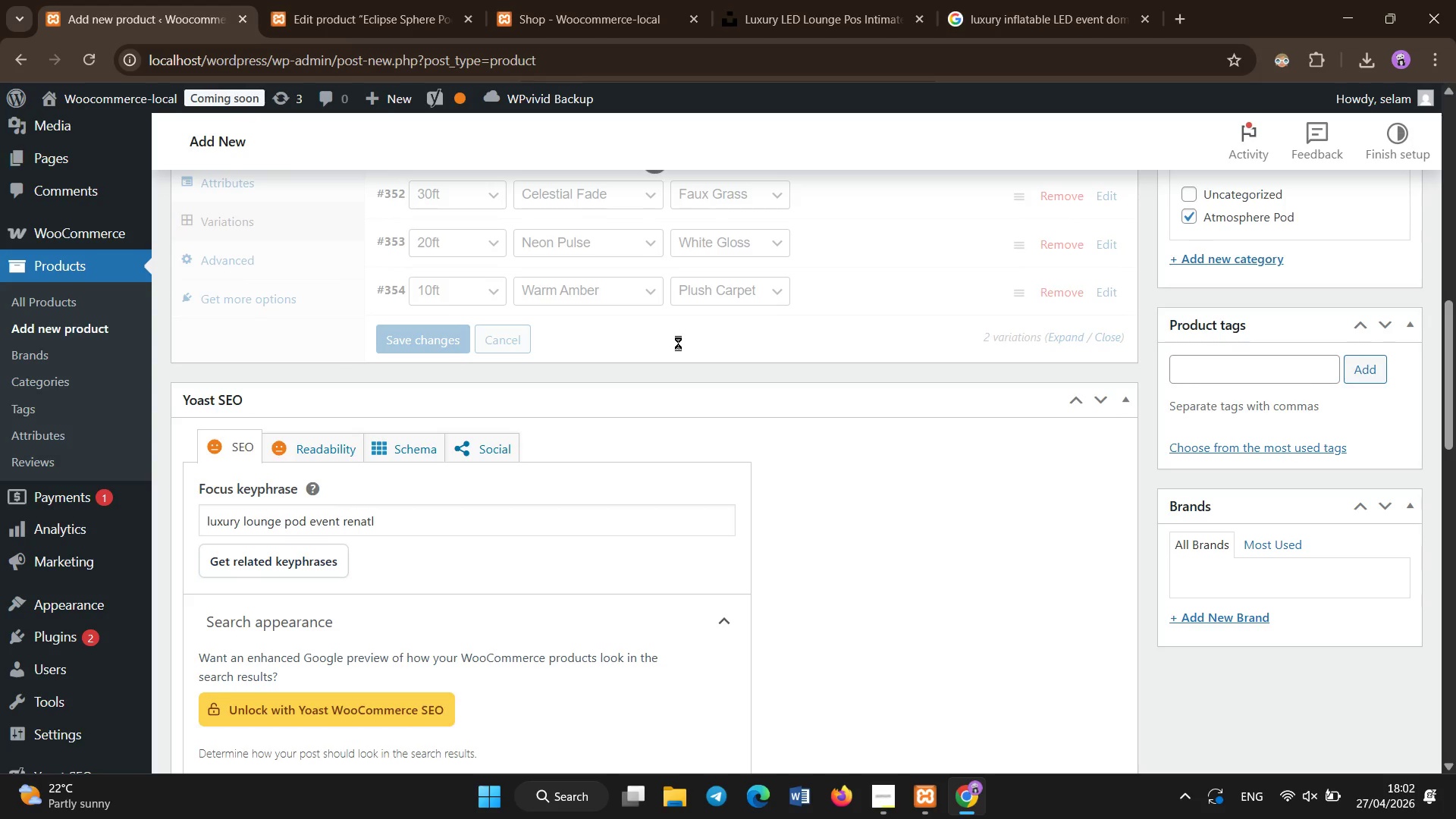 
scroll: coordinate [678, 343], scroll_direction: none, amount: 0.0
 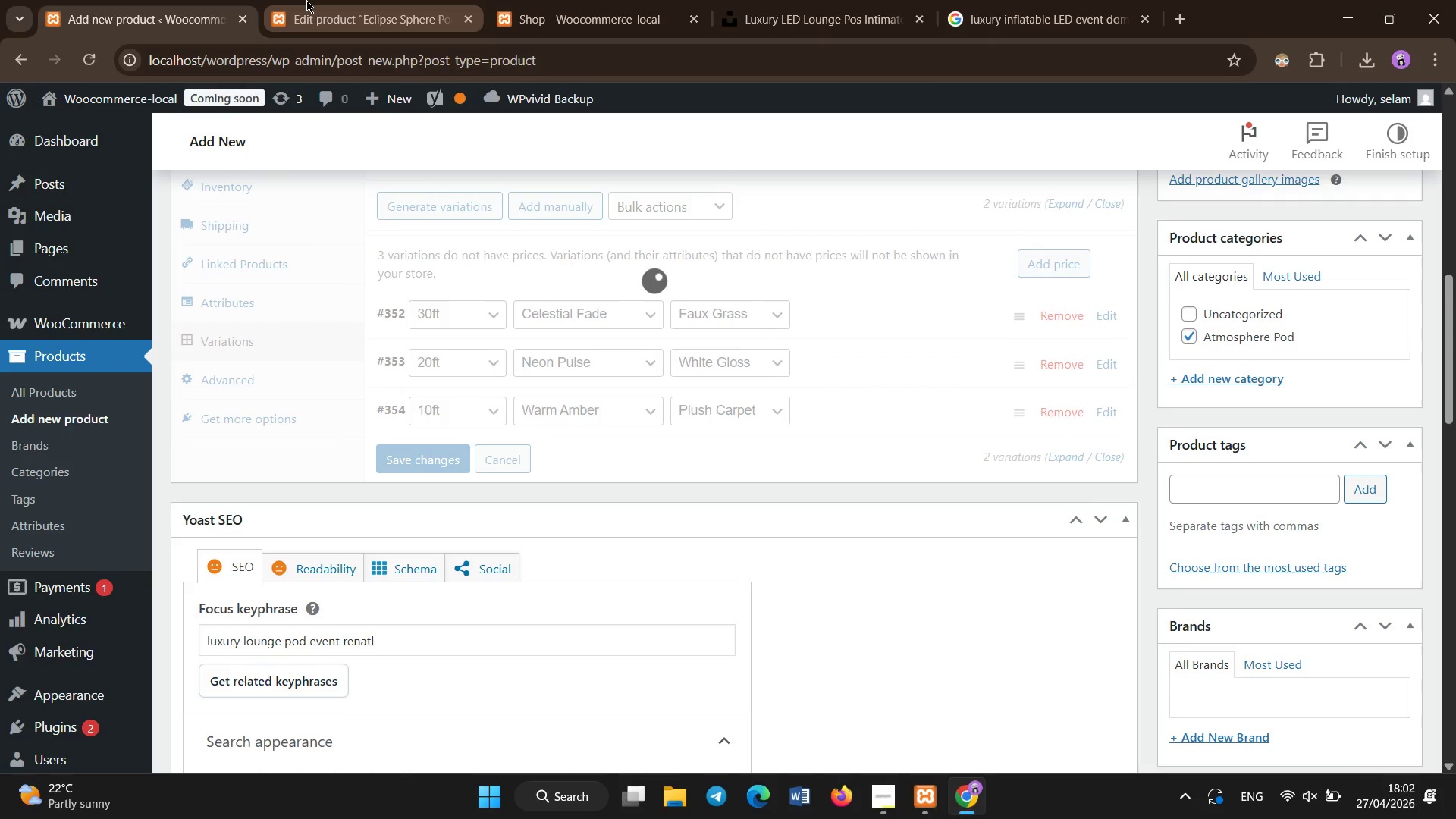 
wait(6.12)
 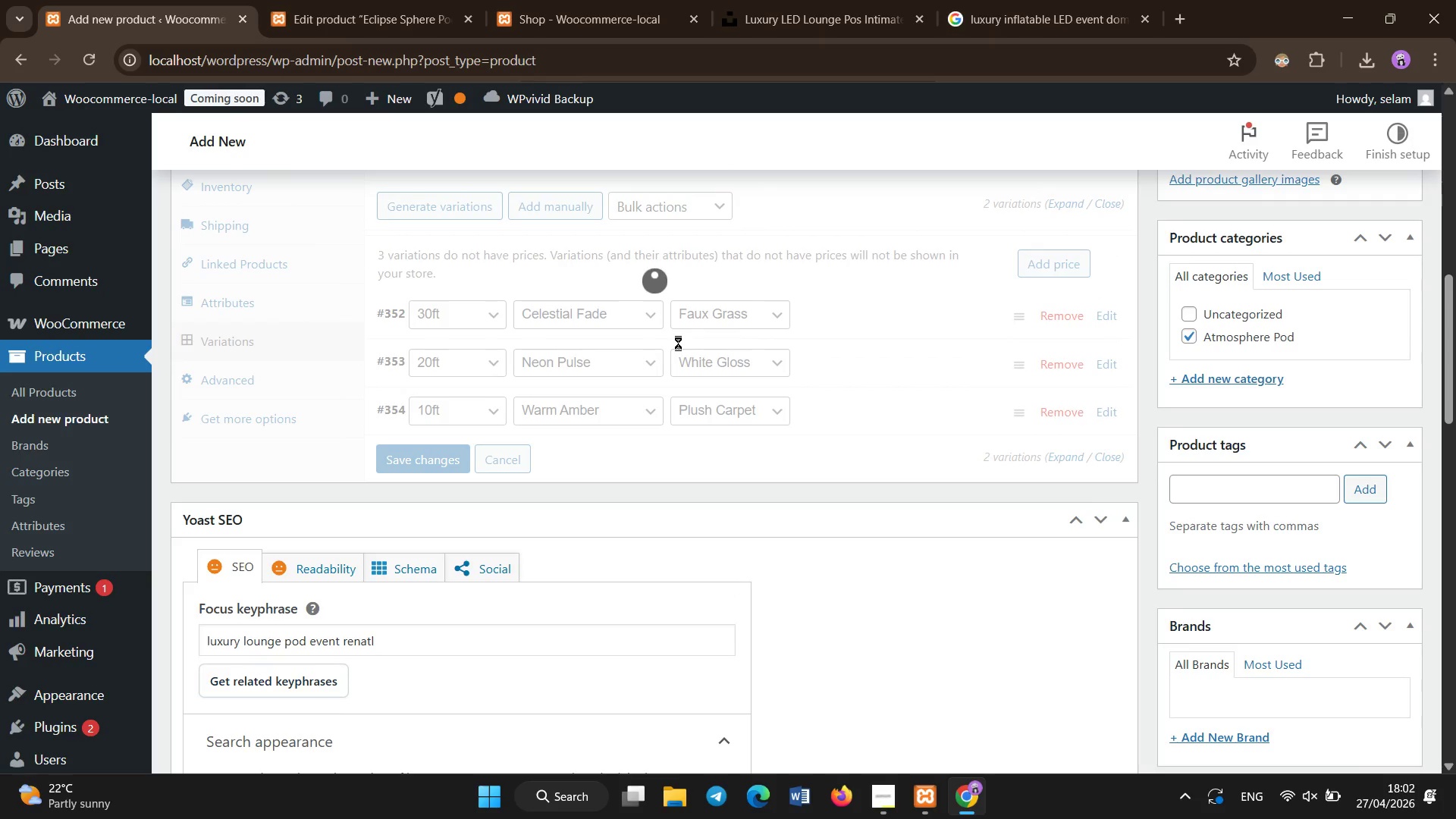 
left_click([306, 0])
 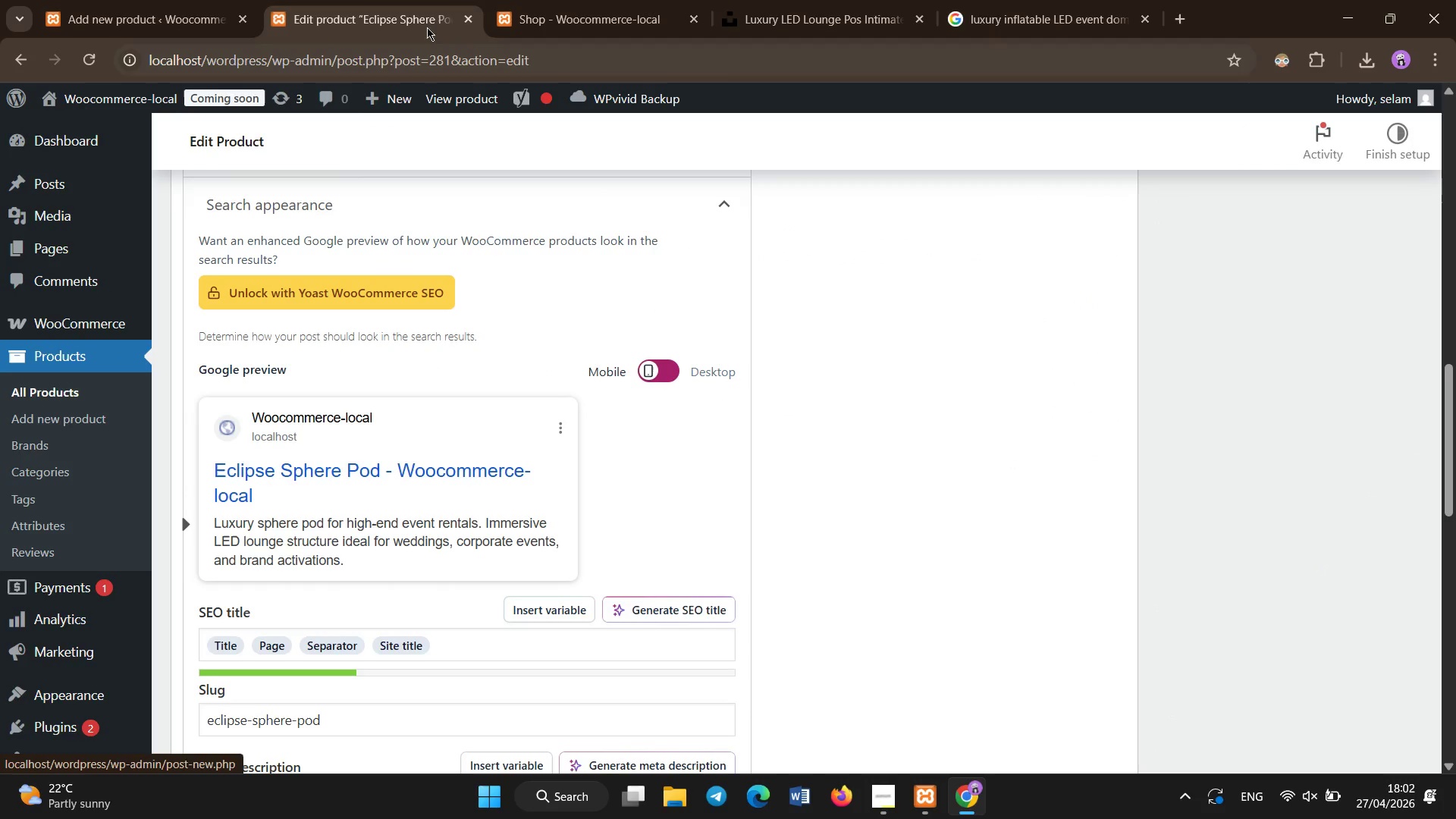 
left_click([512, 0])
 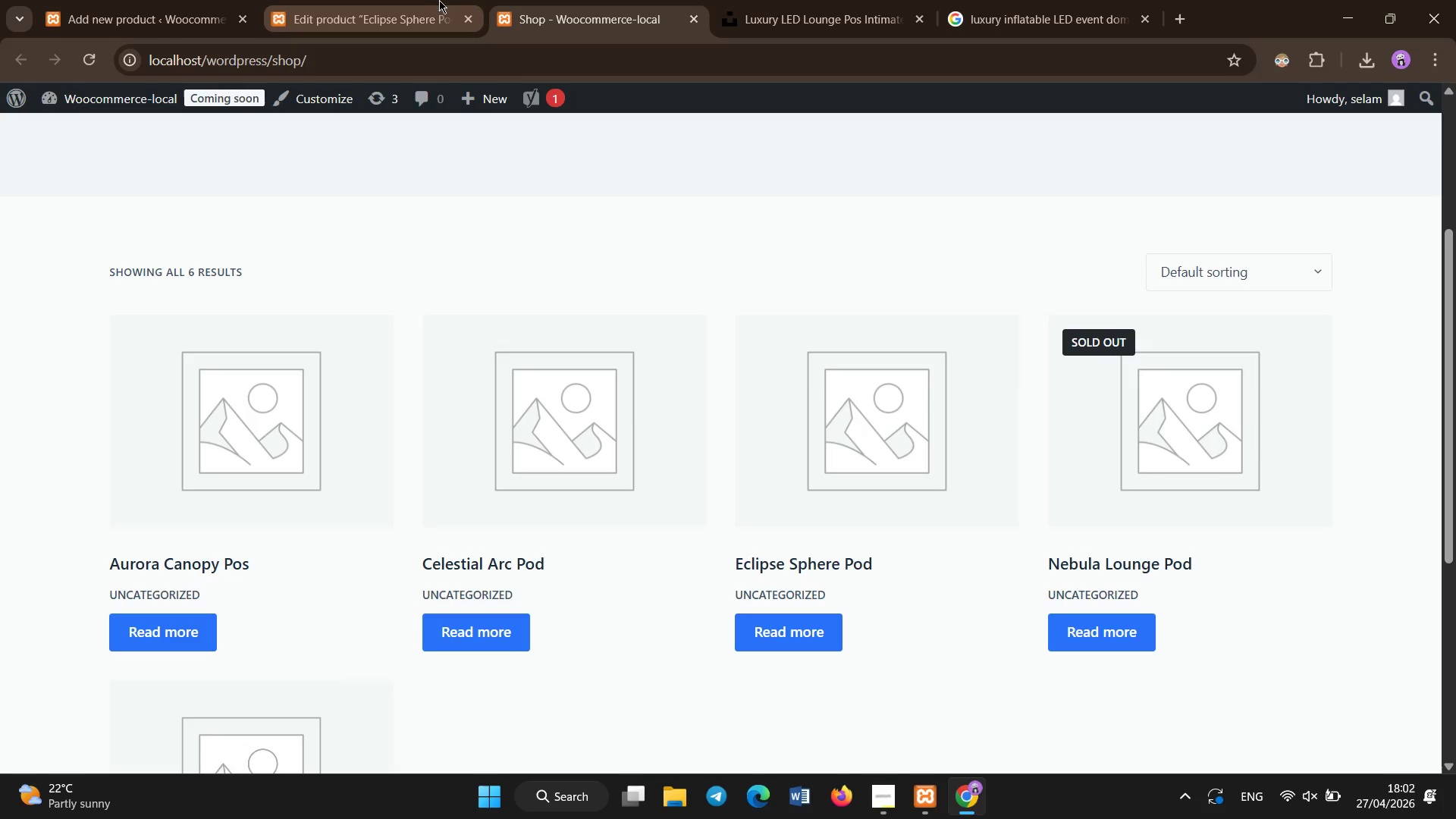 
left_click([431, 0])
 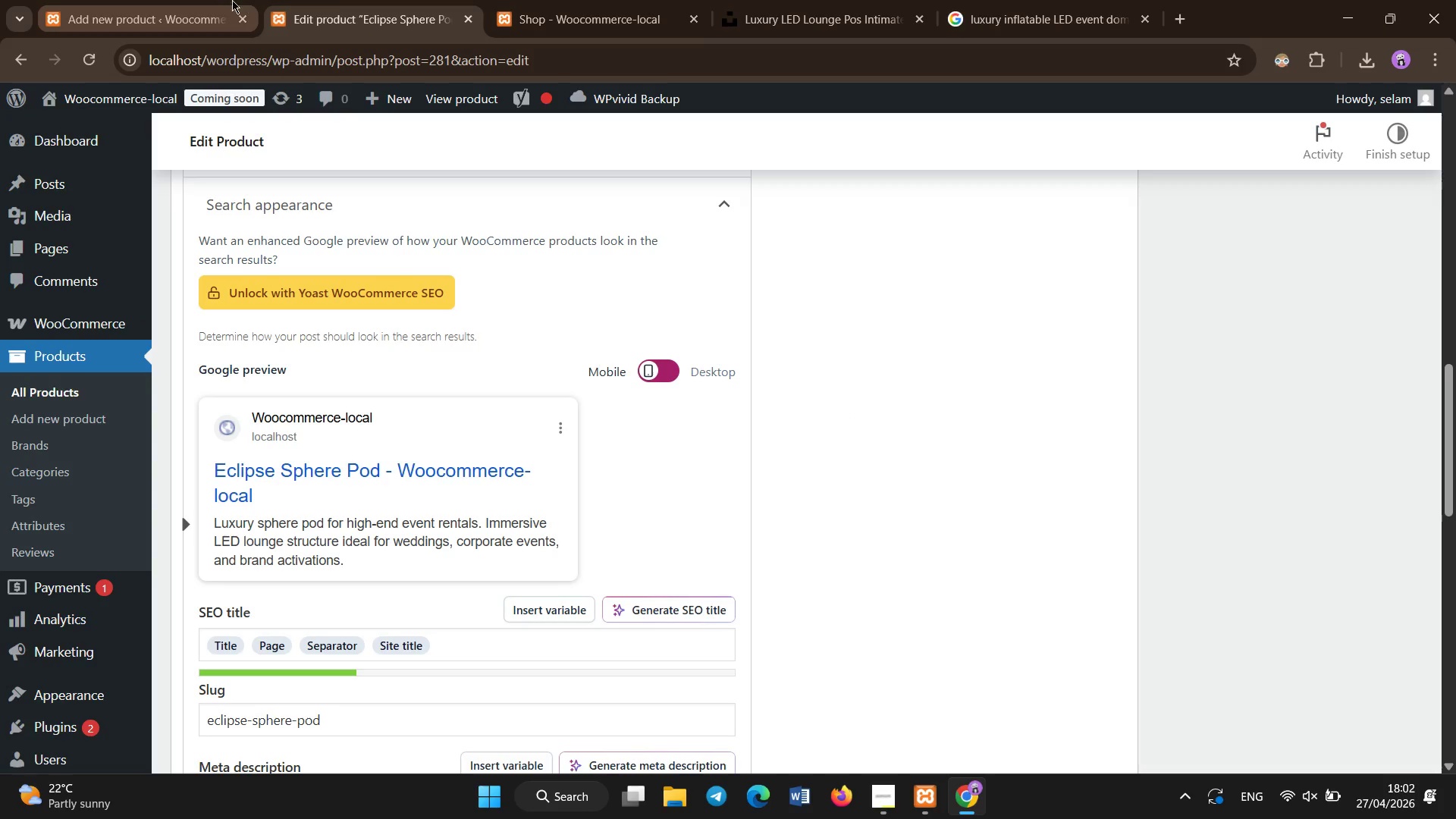 
left_click([216, 0])
 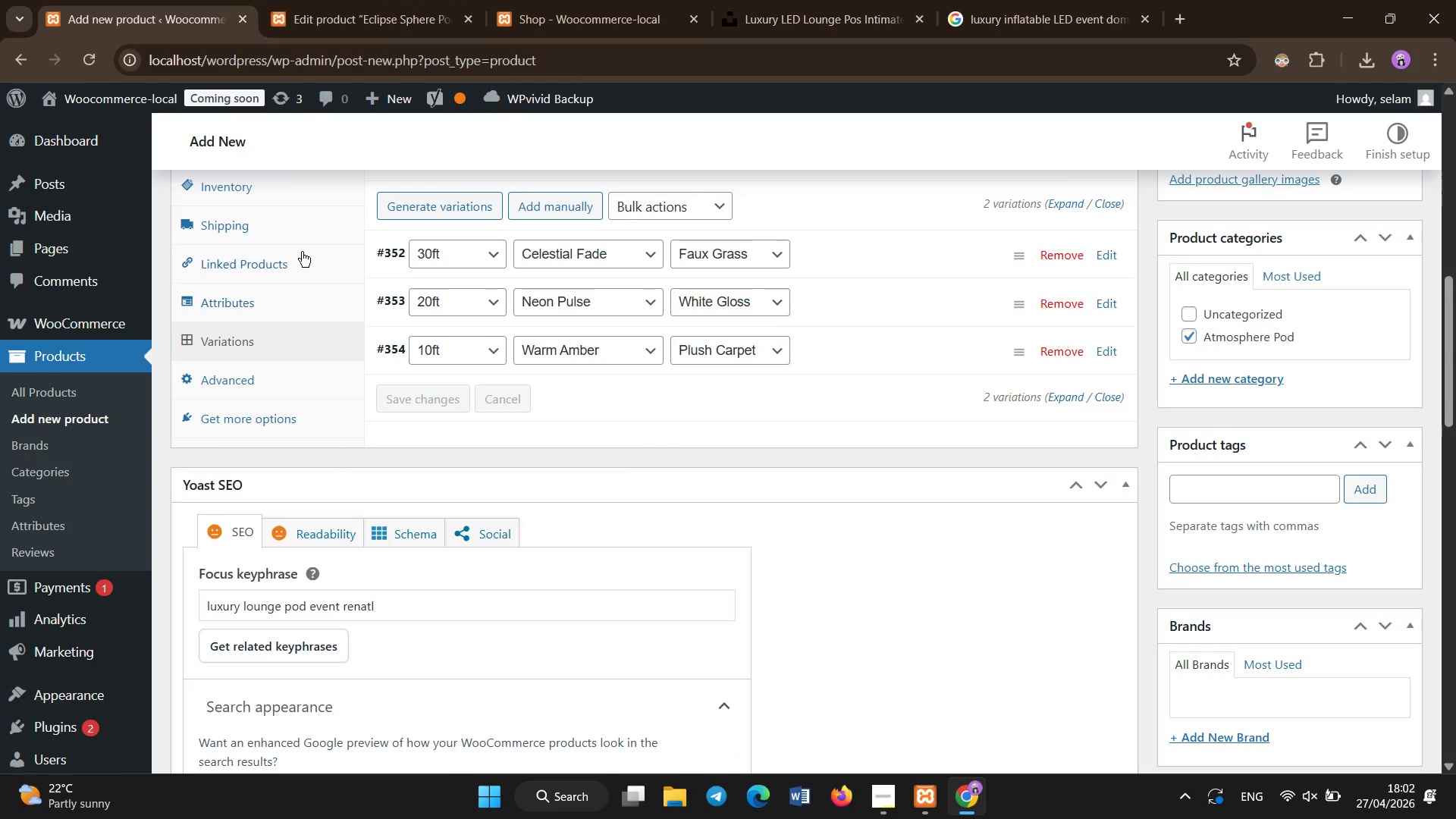 
left_click([302, 252])
 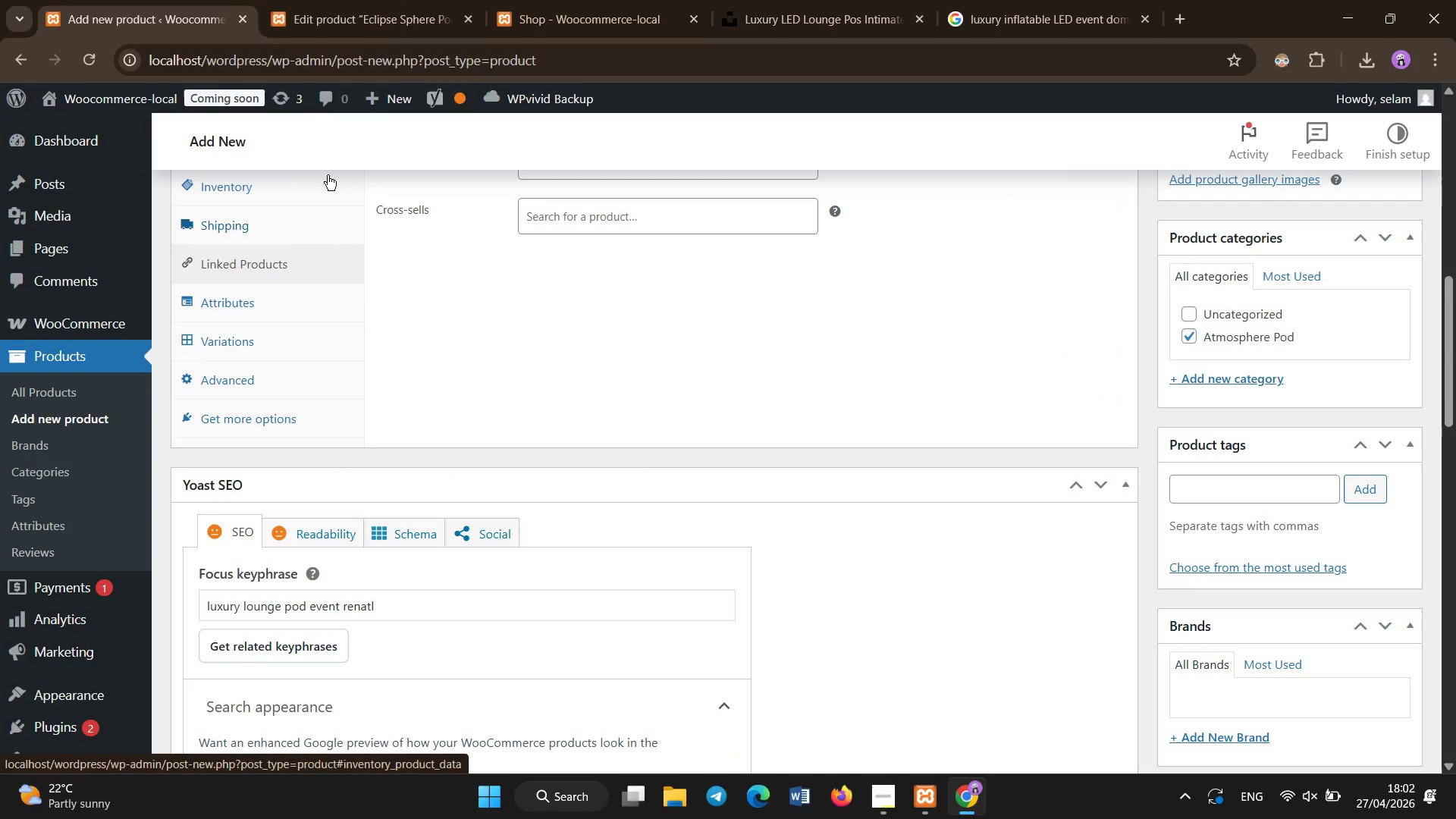 
left_click([417, 0])
 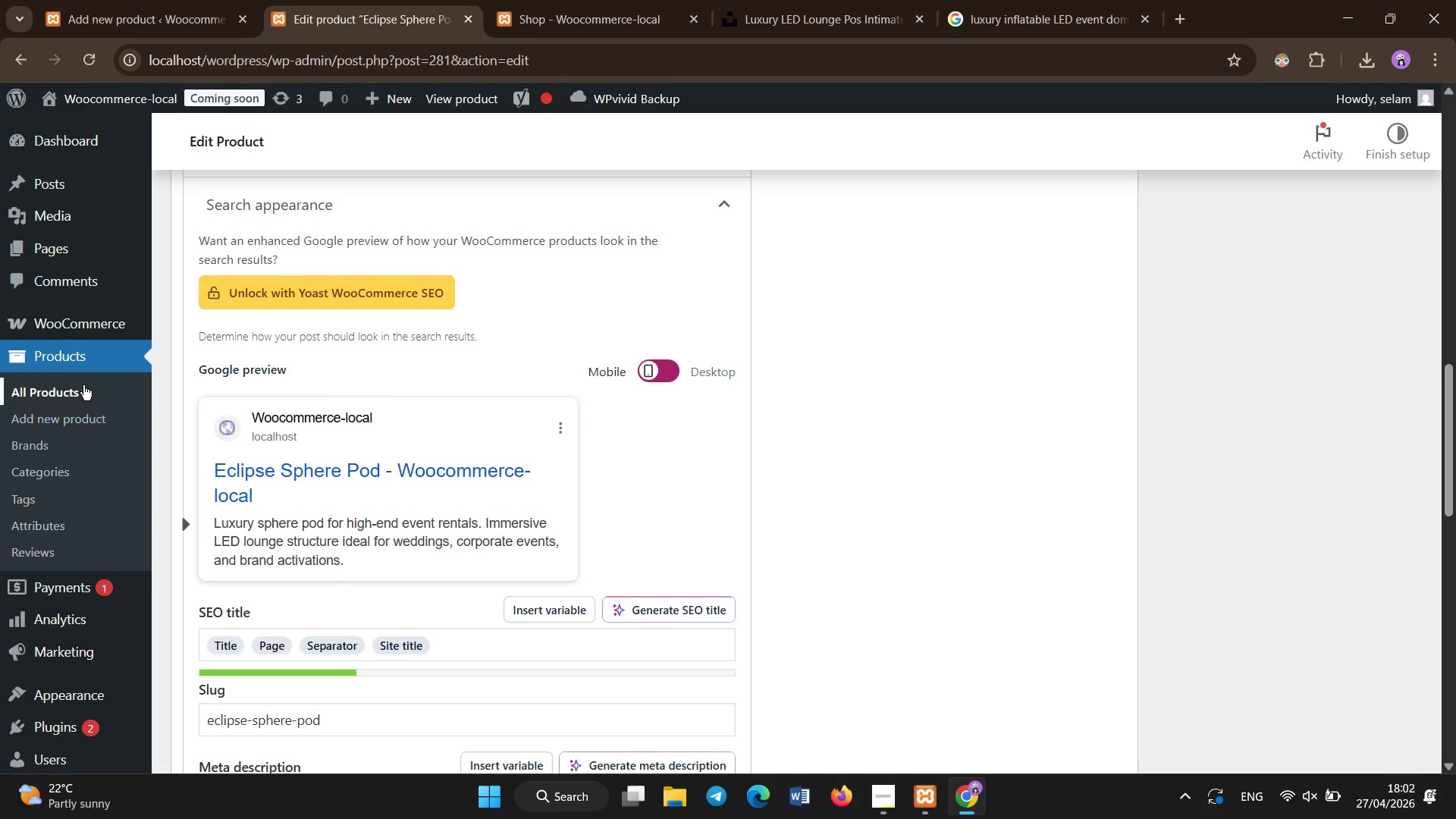 
right_click([77, 365])
 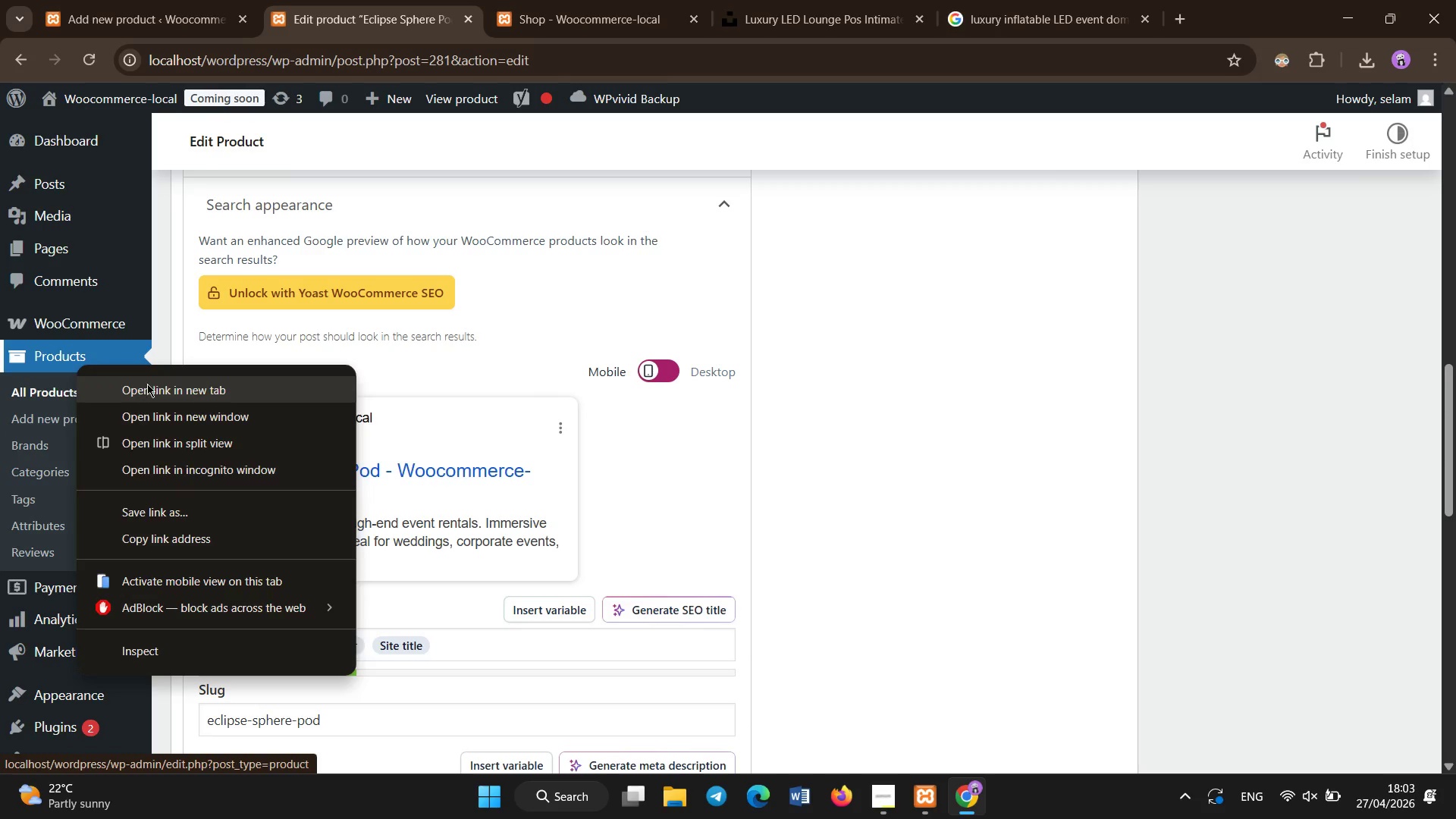 
left_click([150, 386])
 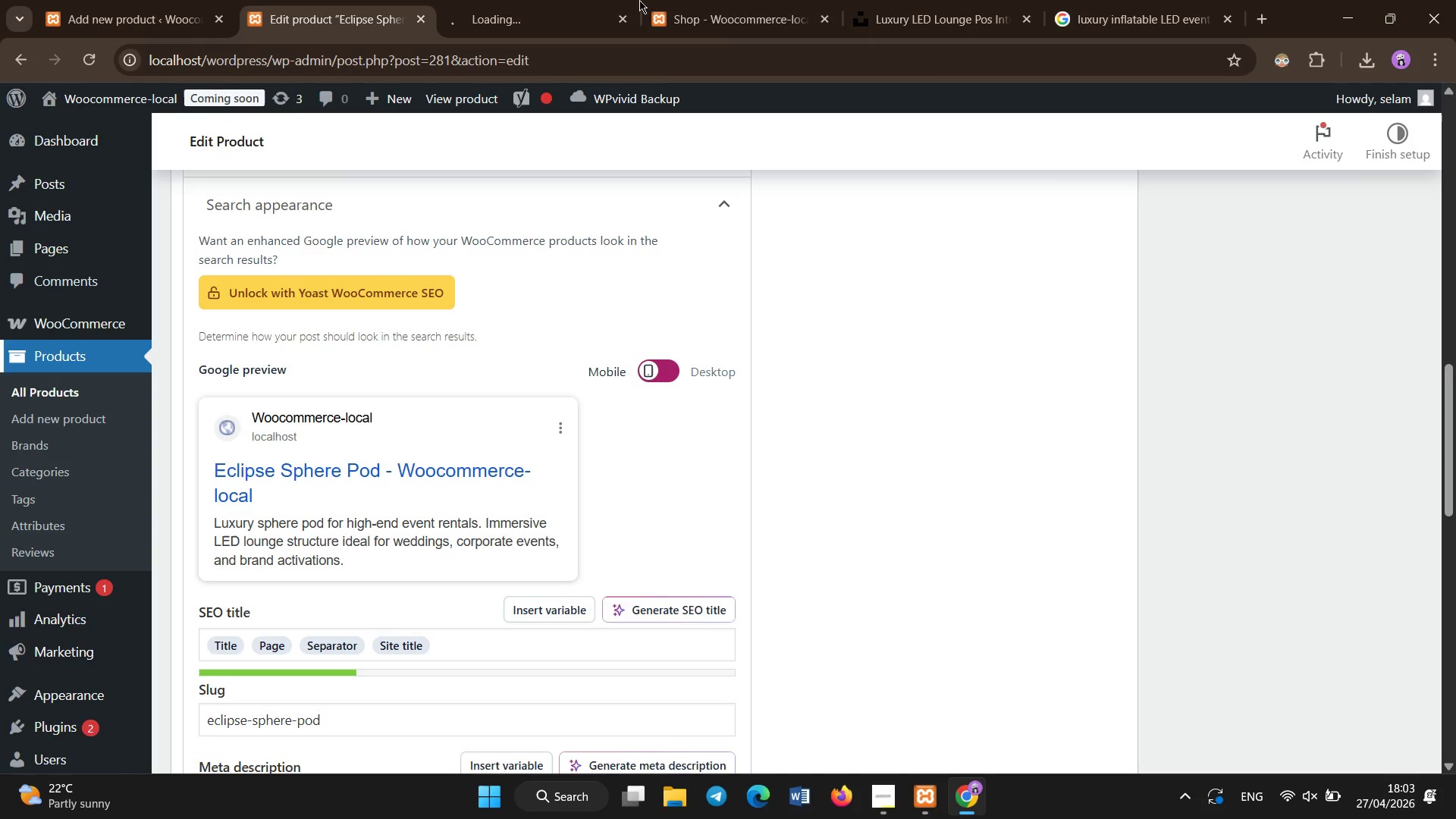 
left_click([582, 0])
 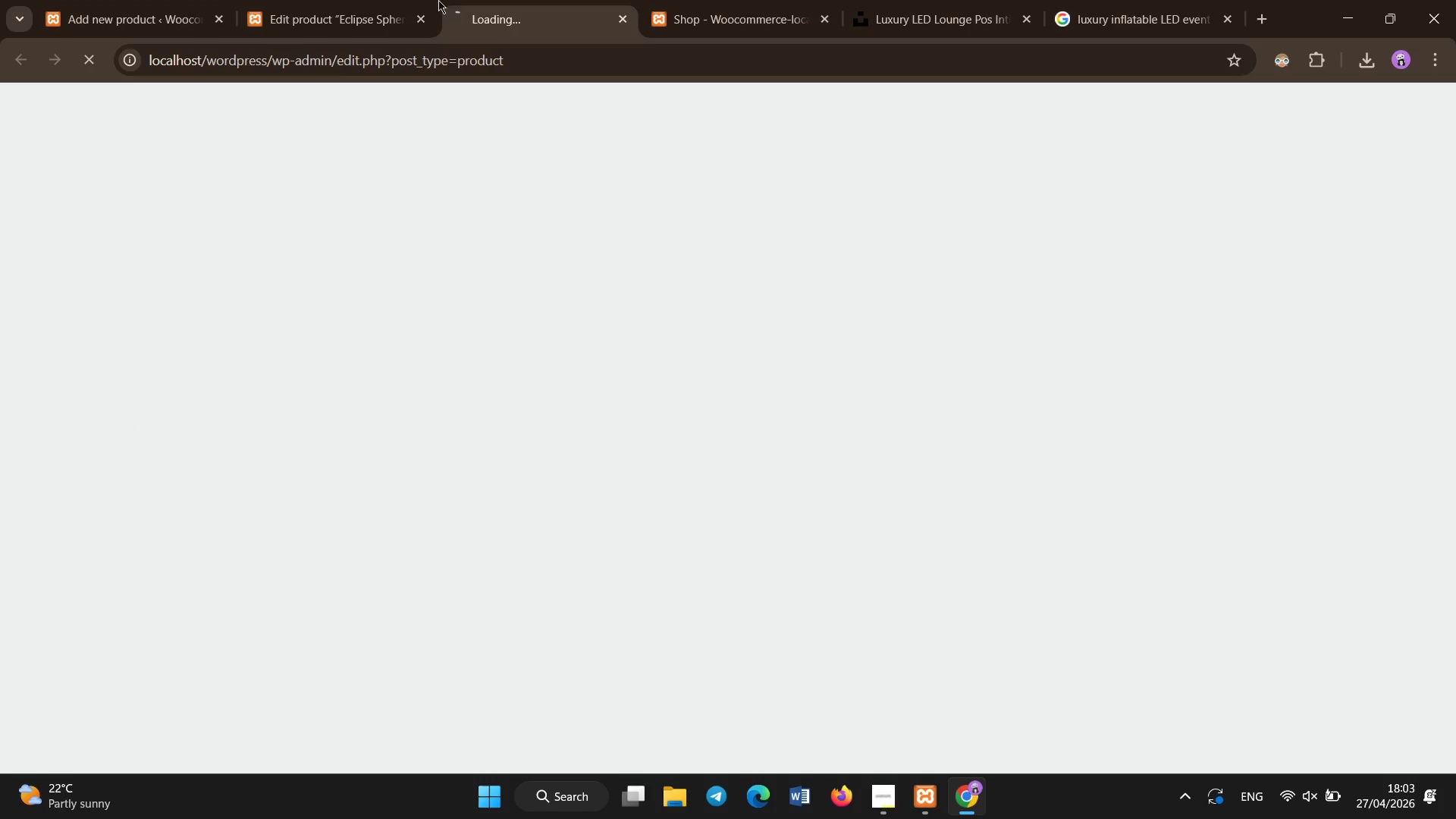 
mouse_move([295, -3])
 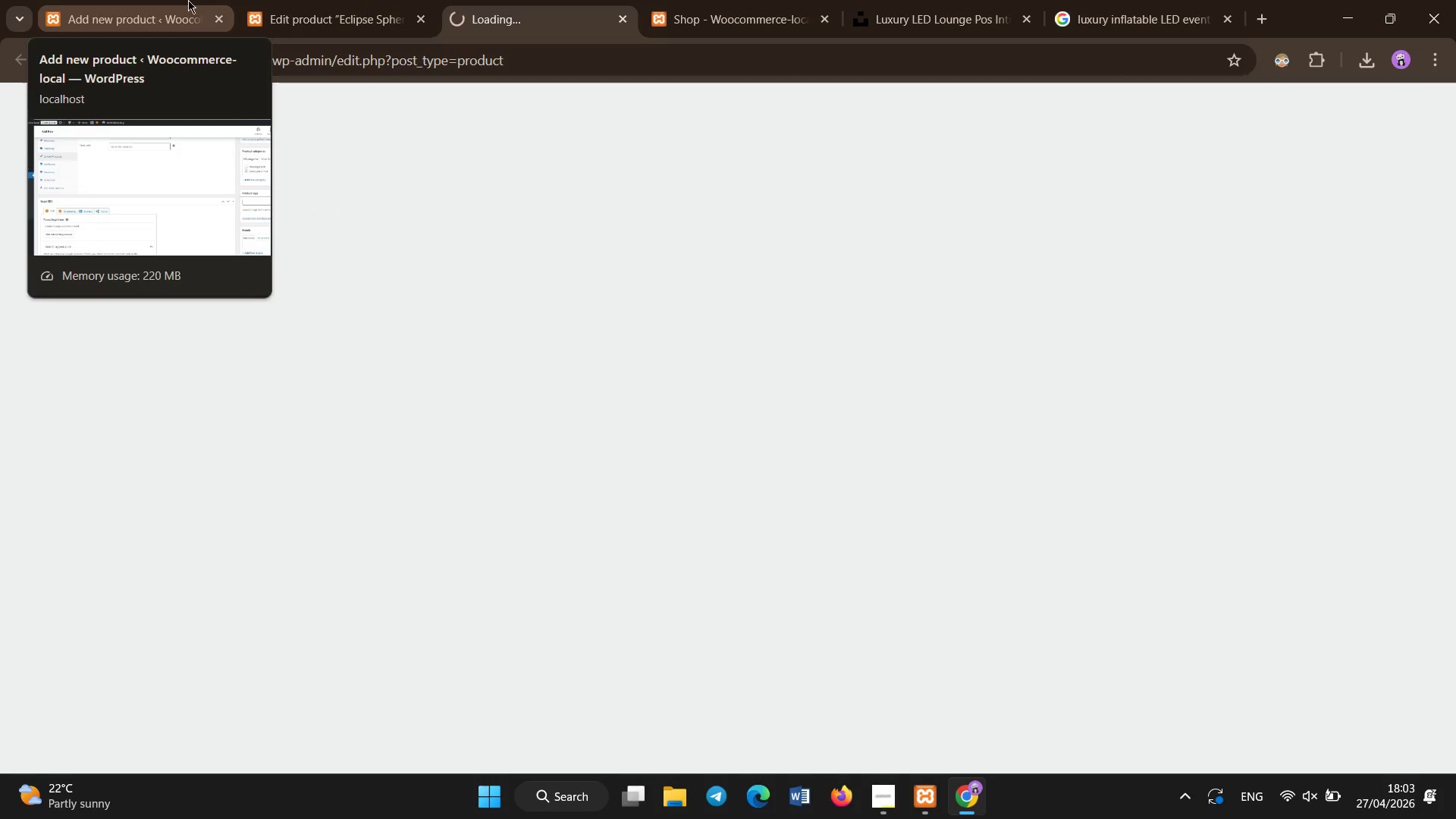 
left_click([165, 0])
 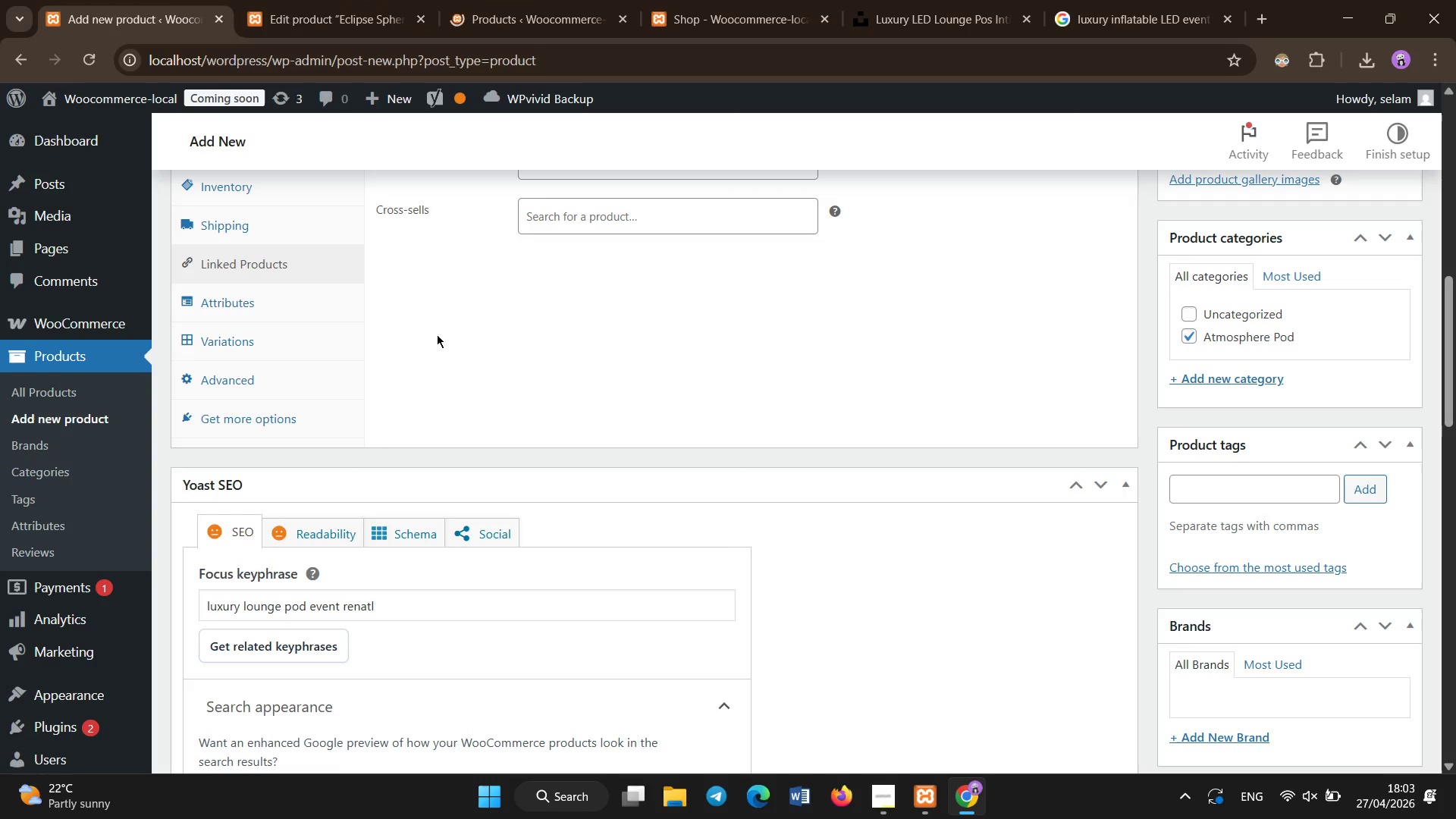 
scroll: coordinate [299, 353], scroll_direction: up, amount: 2.0
 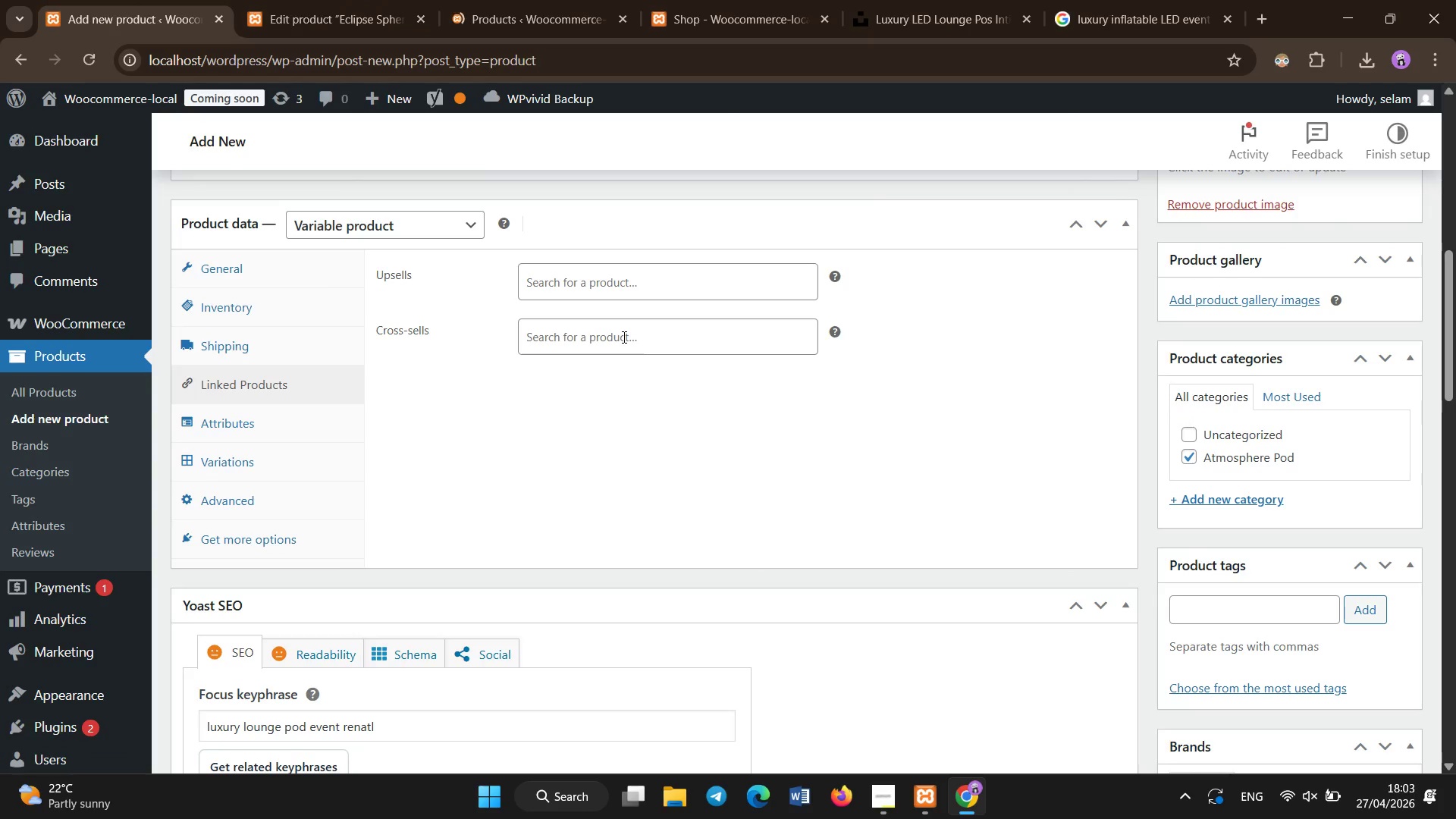 
left_click([624, 337])
 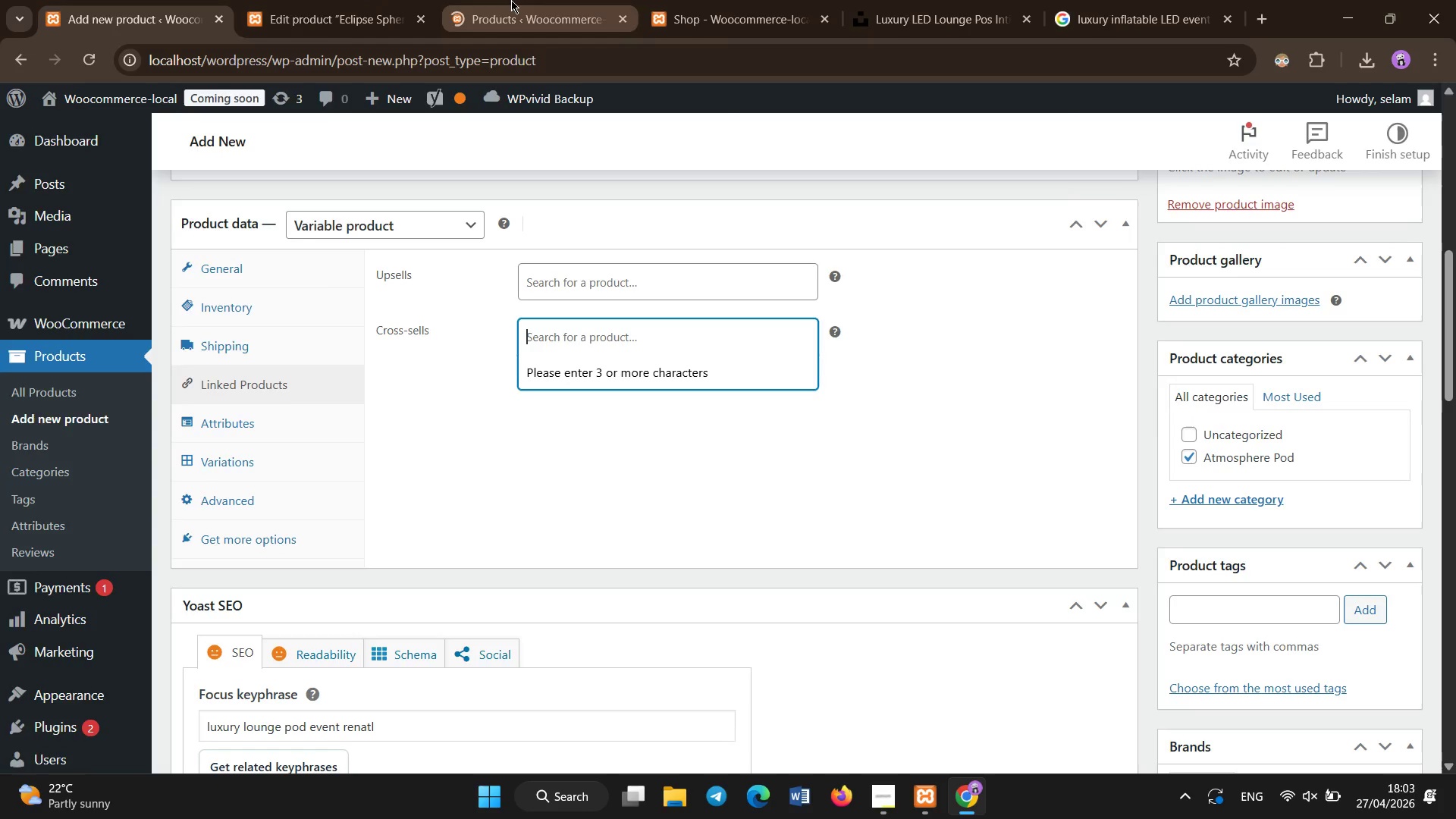 
double_click([511, 0])
 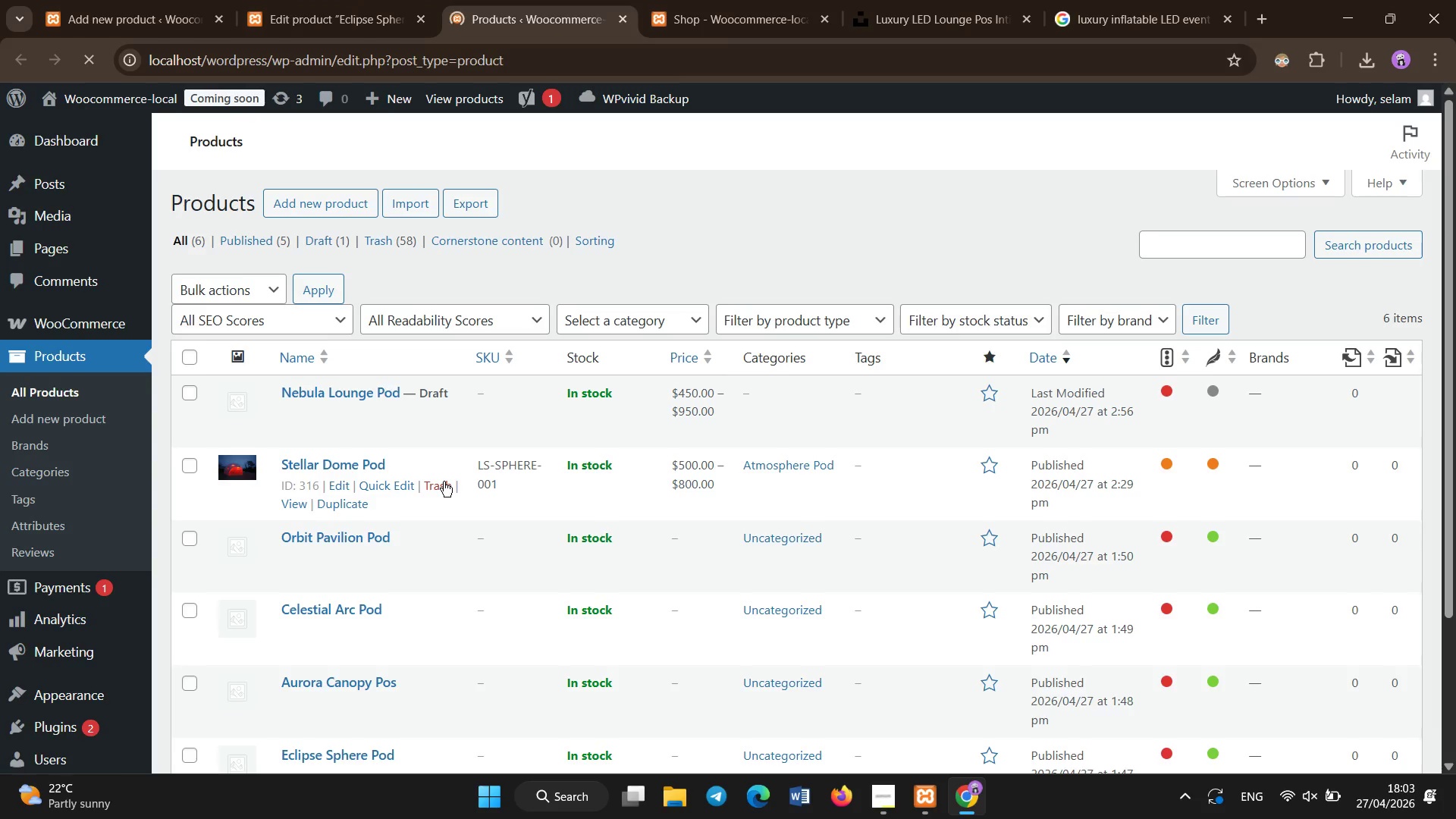 
scroll: coordinate [444, 482], scroll_direction: down, amount: 1.0
 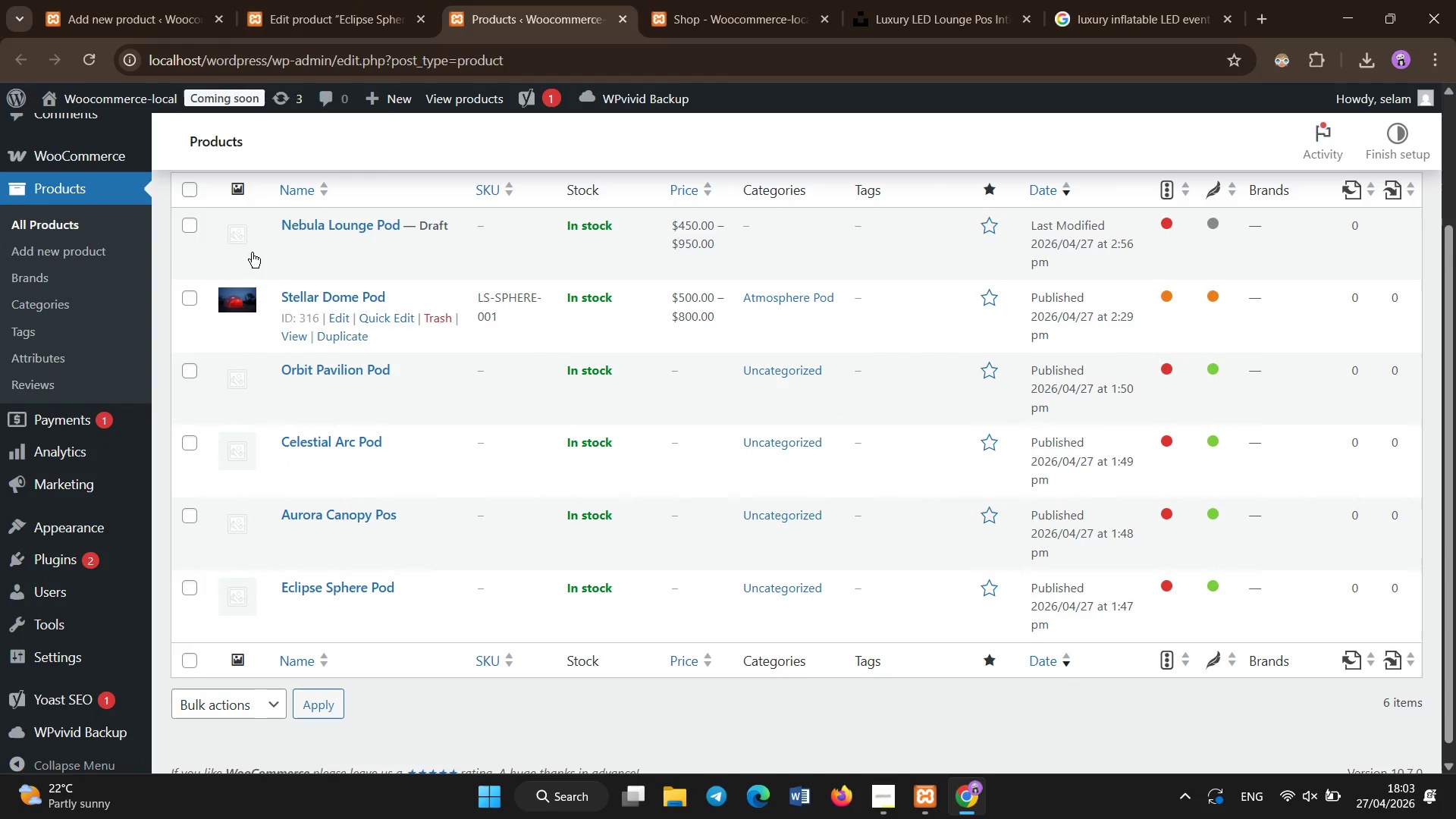 
left_click([111, 0])
 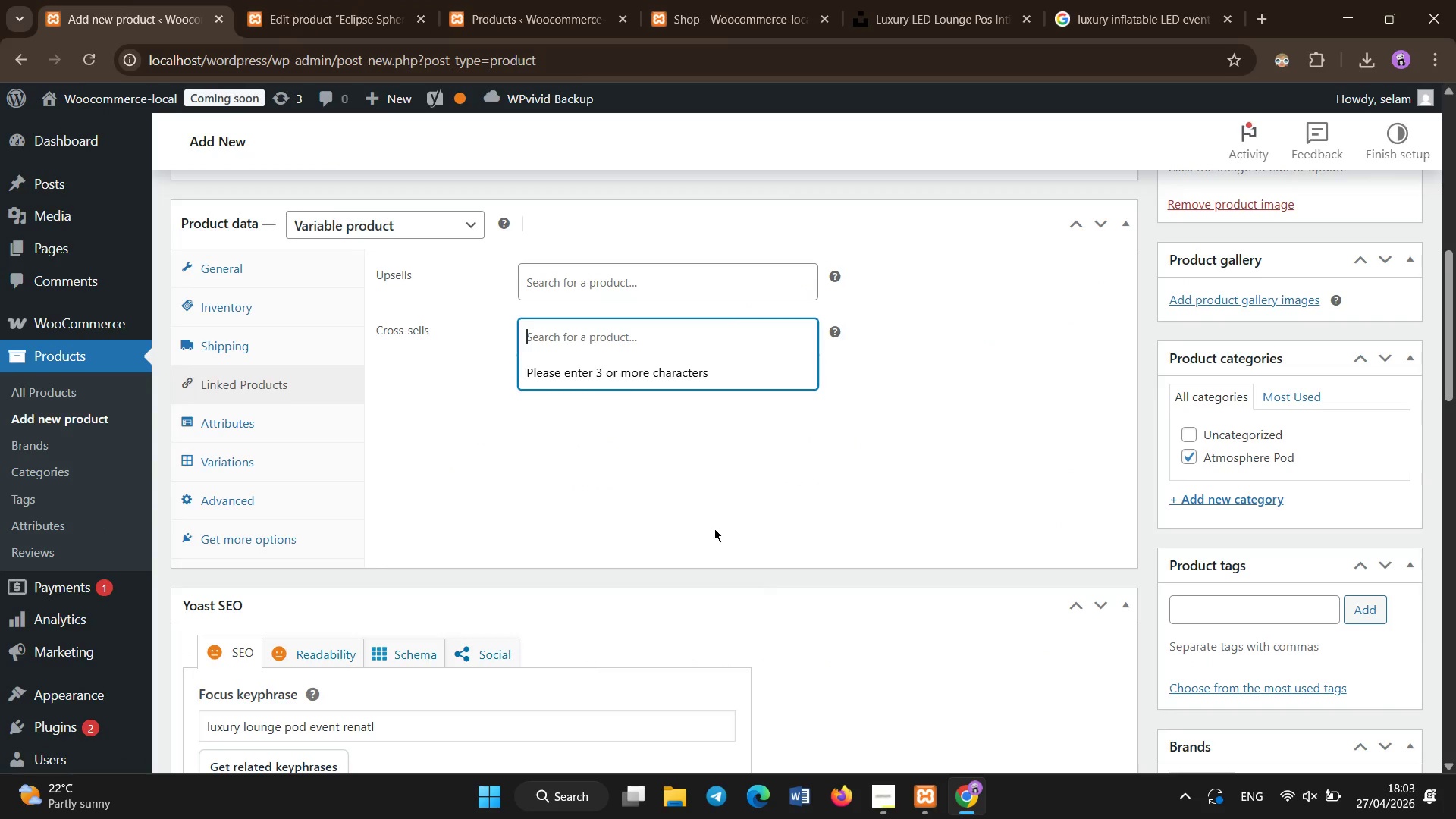 
type(stela)
key(Tab)
key(Backspace)
key(Backspace)
 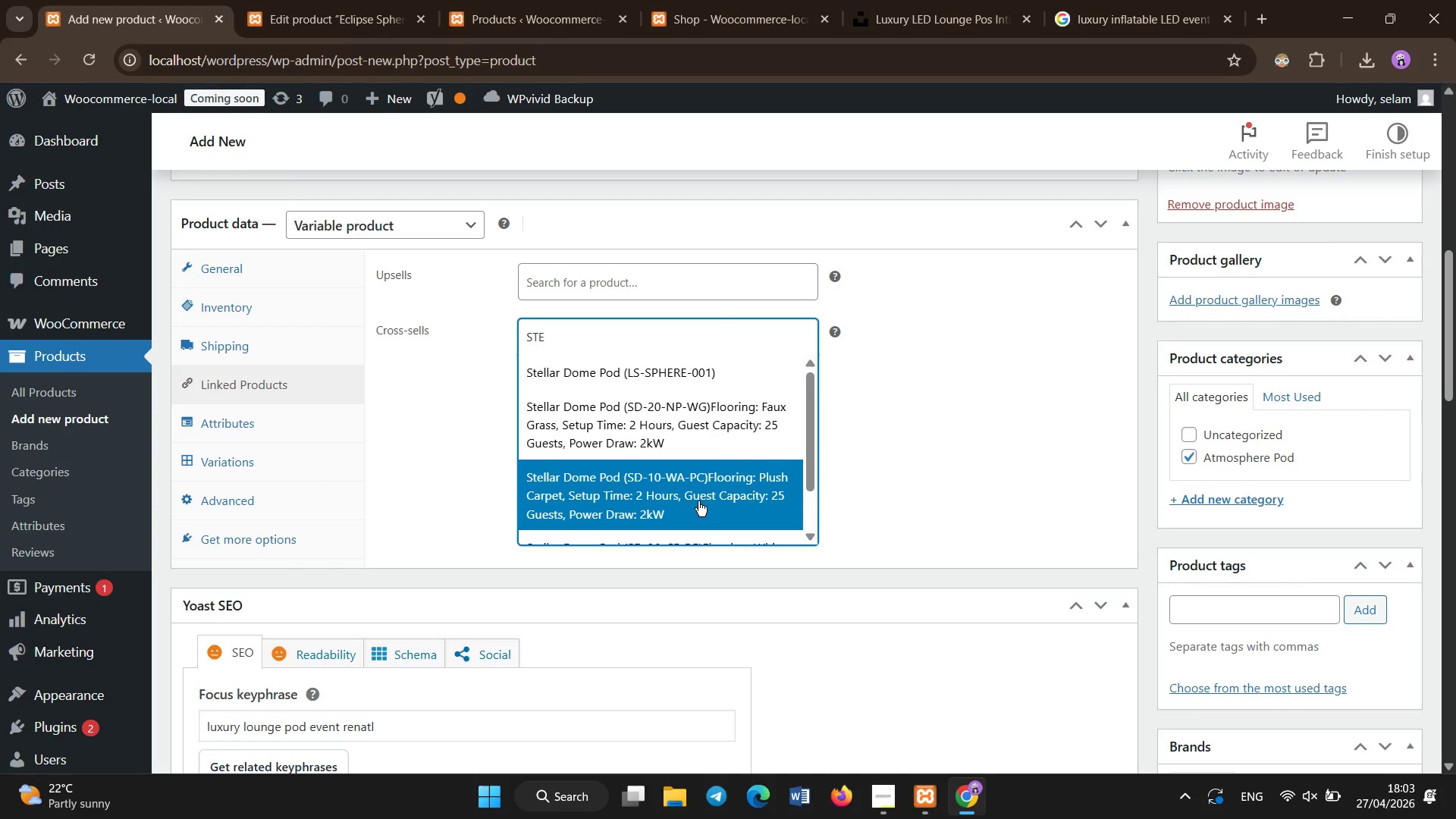 
wait(6.64)
 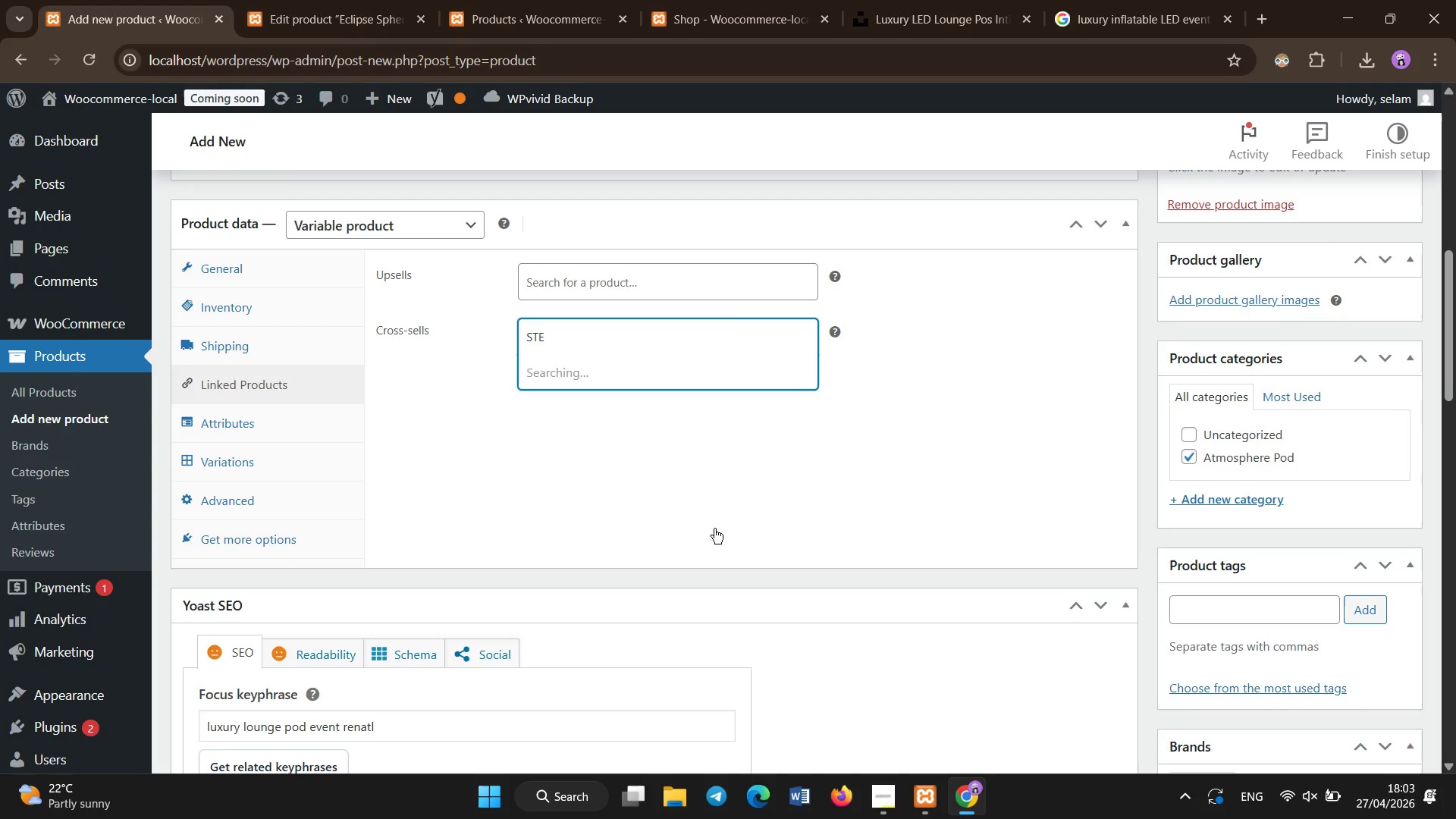 
left_click([687, 423])
 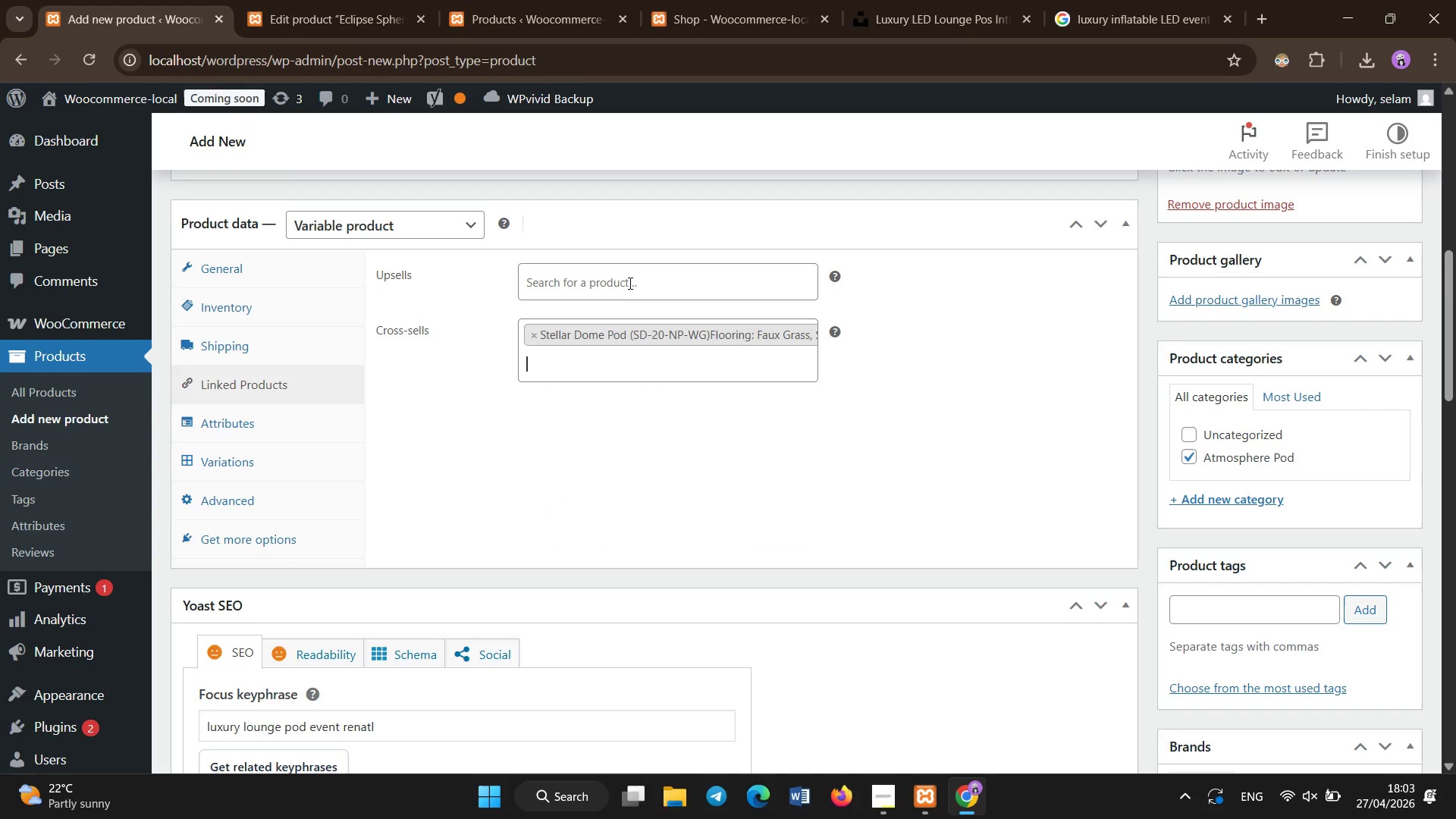 
left_click([629, 280])
 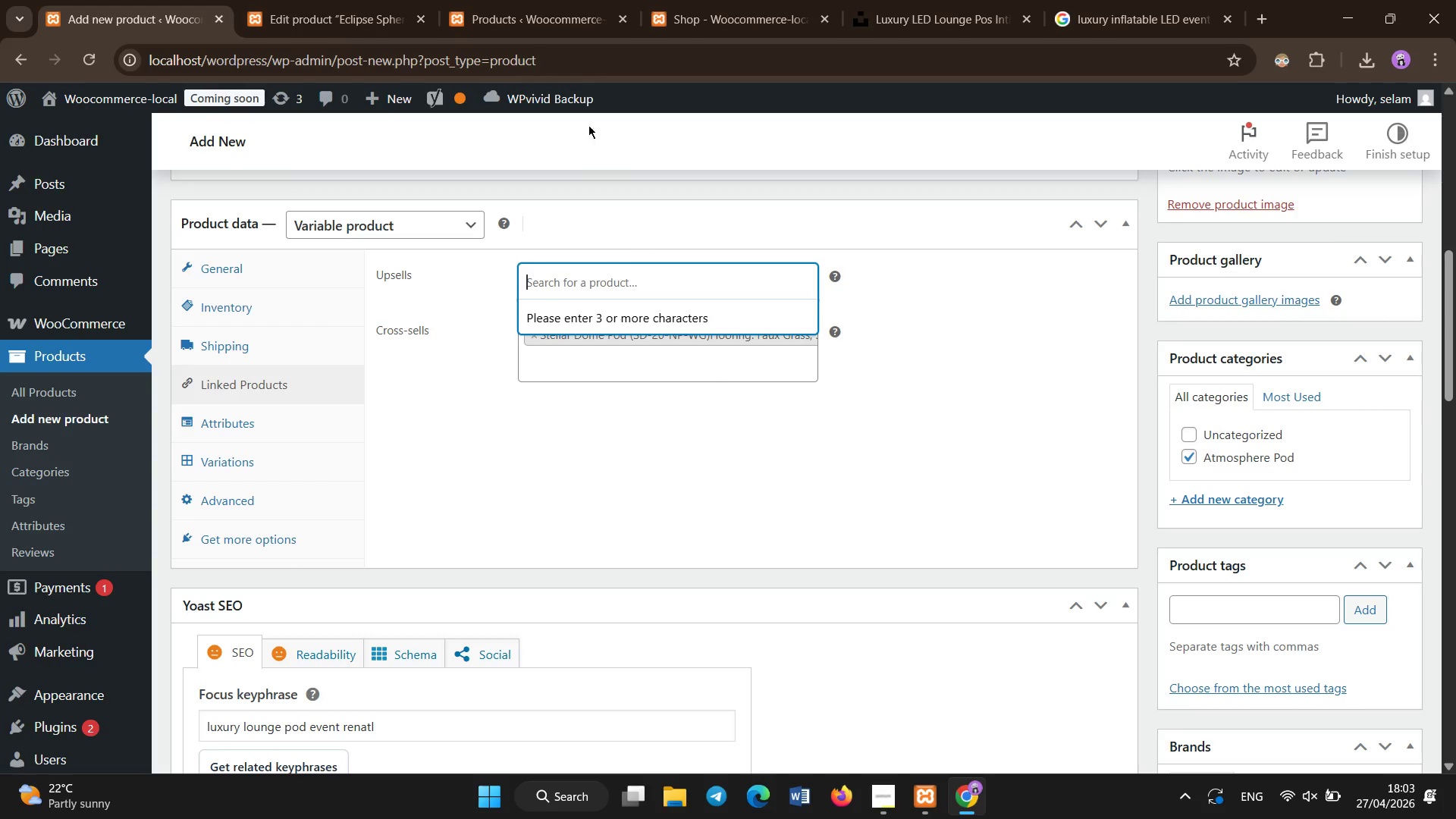 
type(sf)
 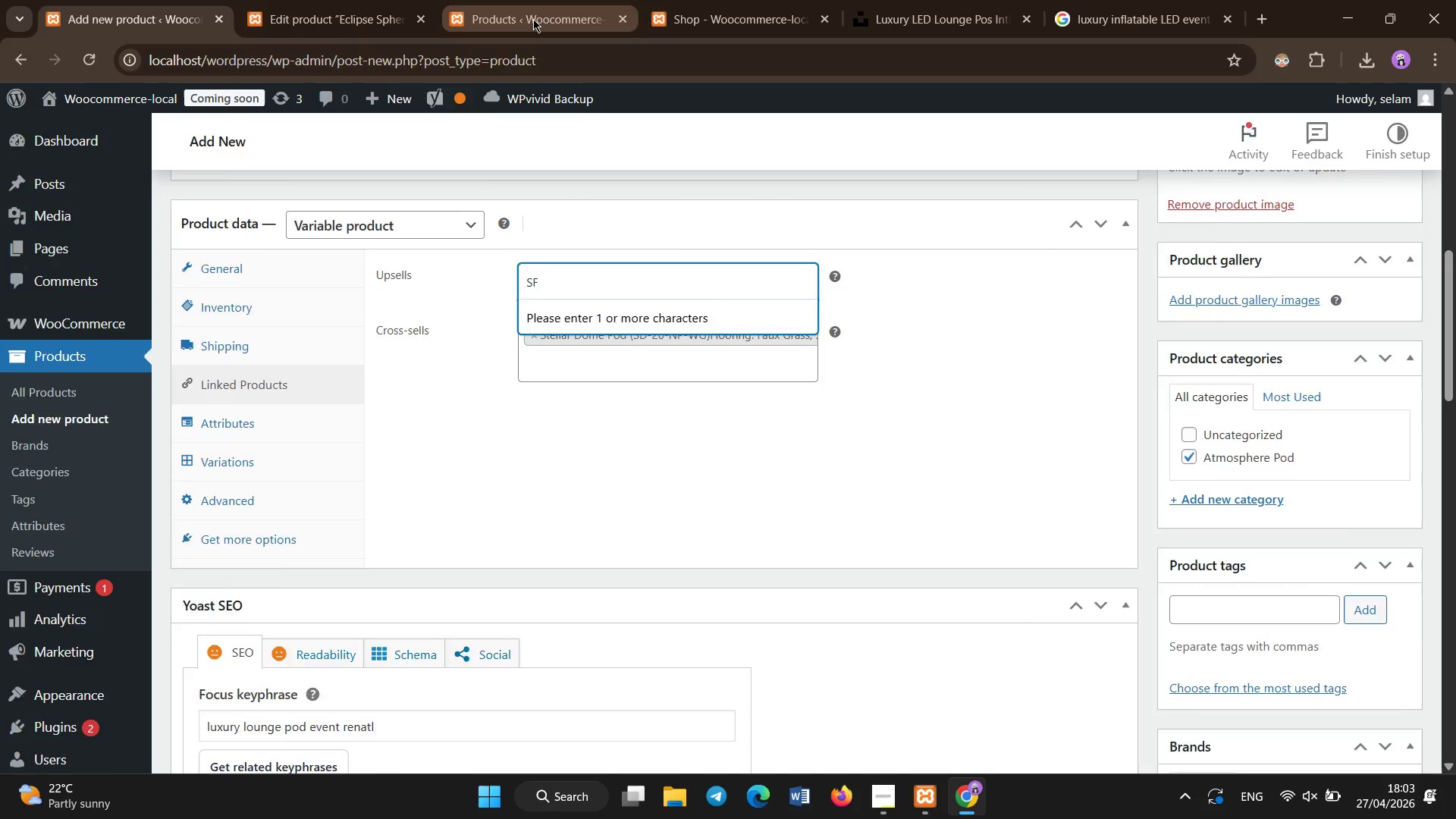 
left_click([533, 19])
 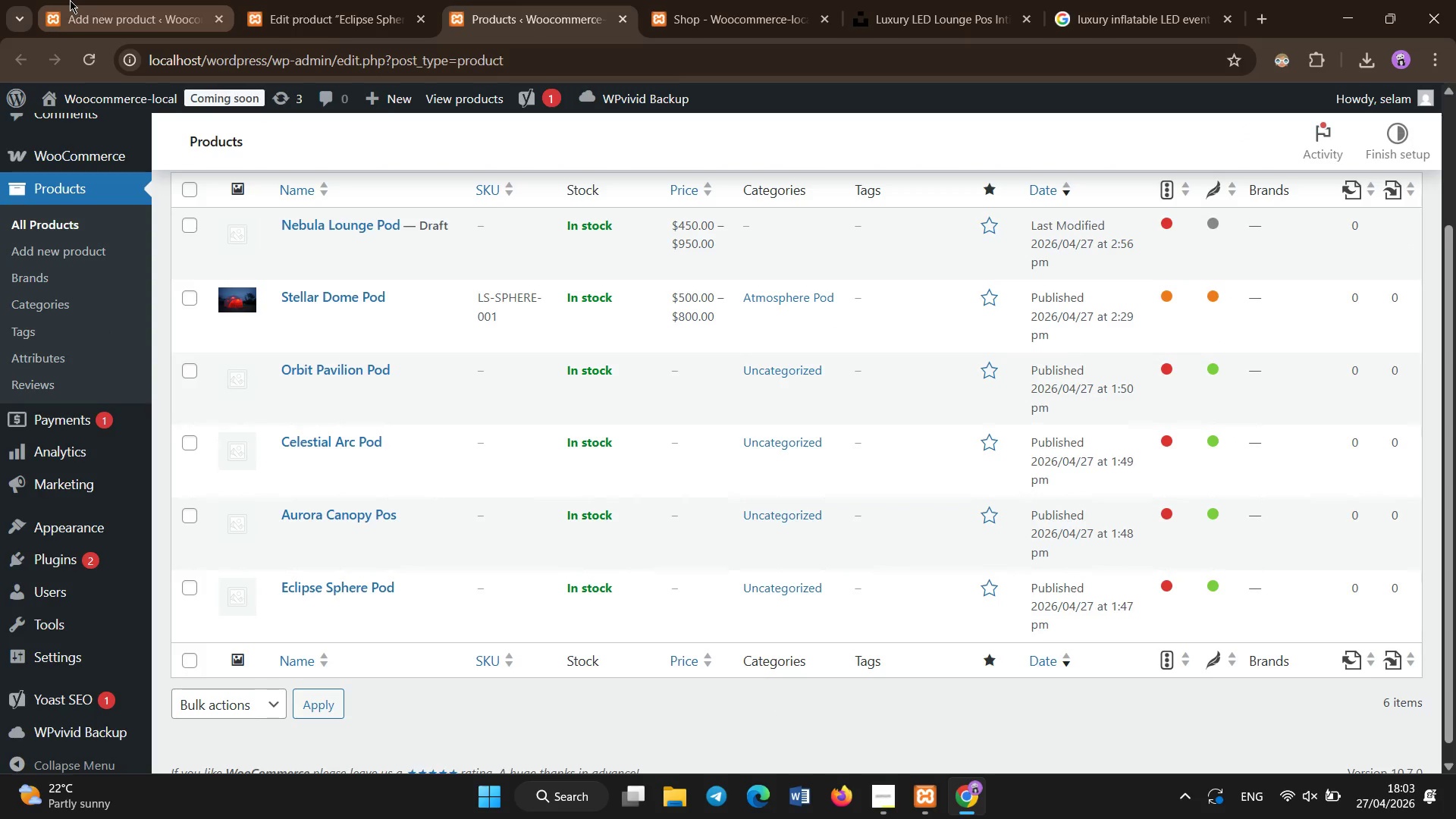 
left_click([70, 0])
 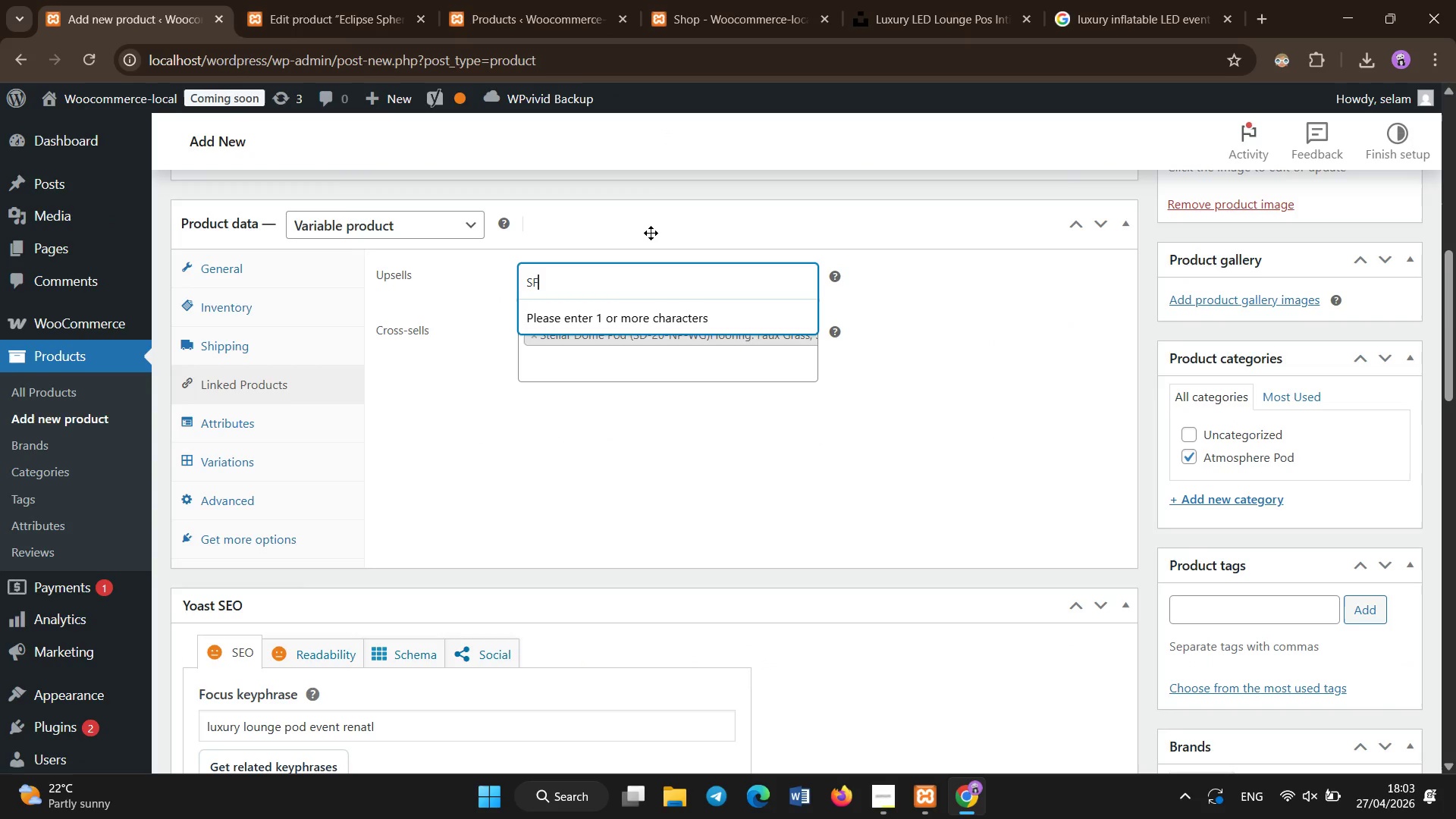 
key(Backspace)
key(Backspace)
type(auro)
 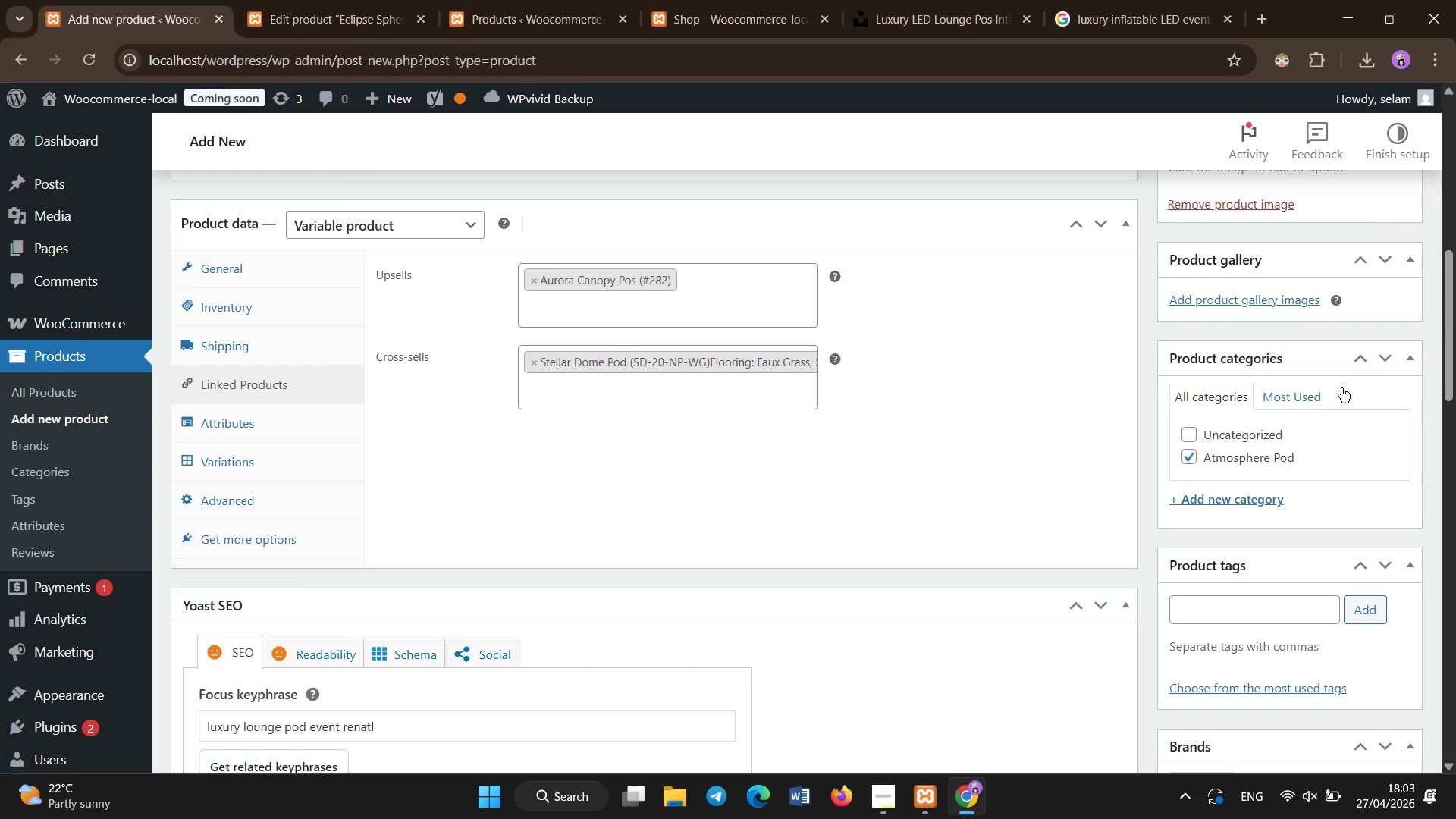 
scroll: coordinate [1176, 492], scroll_direction: up, amount: 10.0
 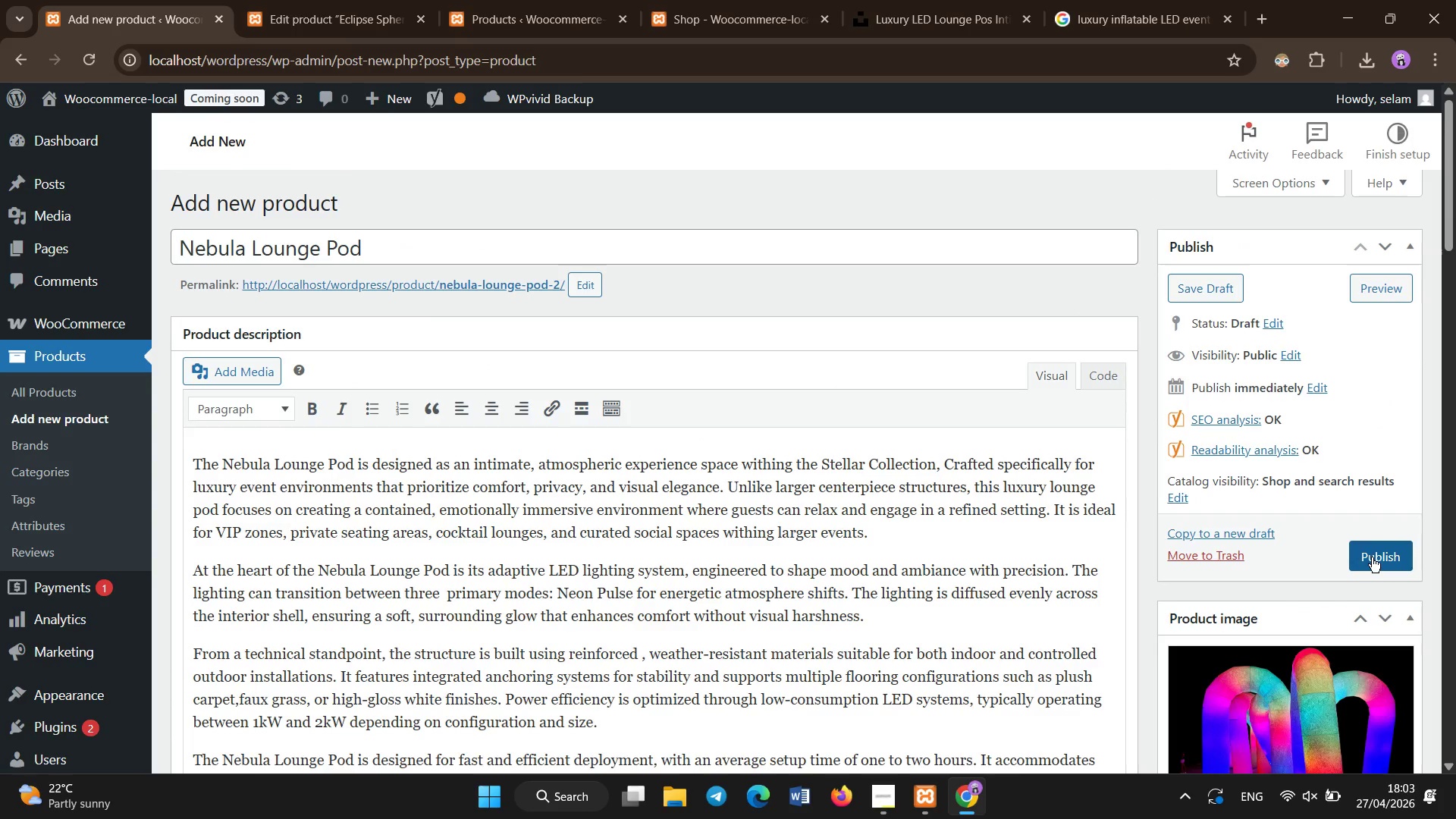 
left_click([1372, 557])
 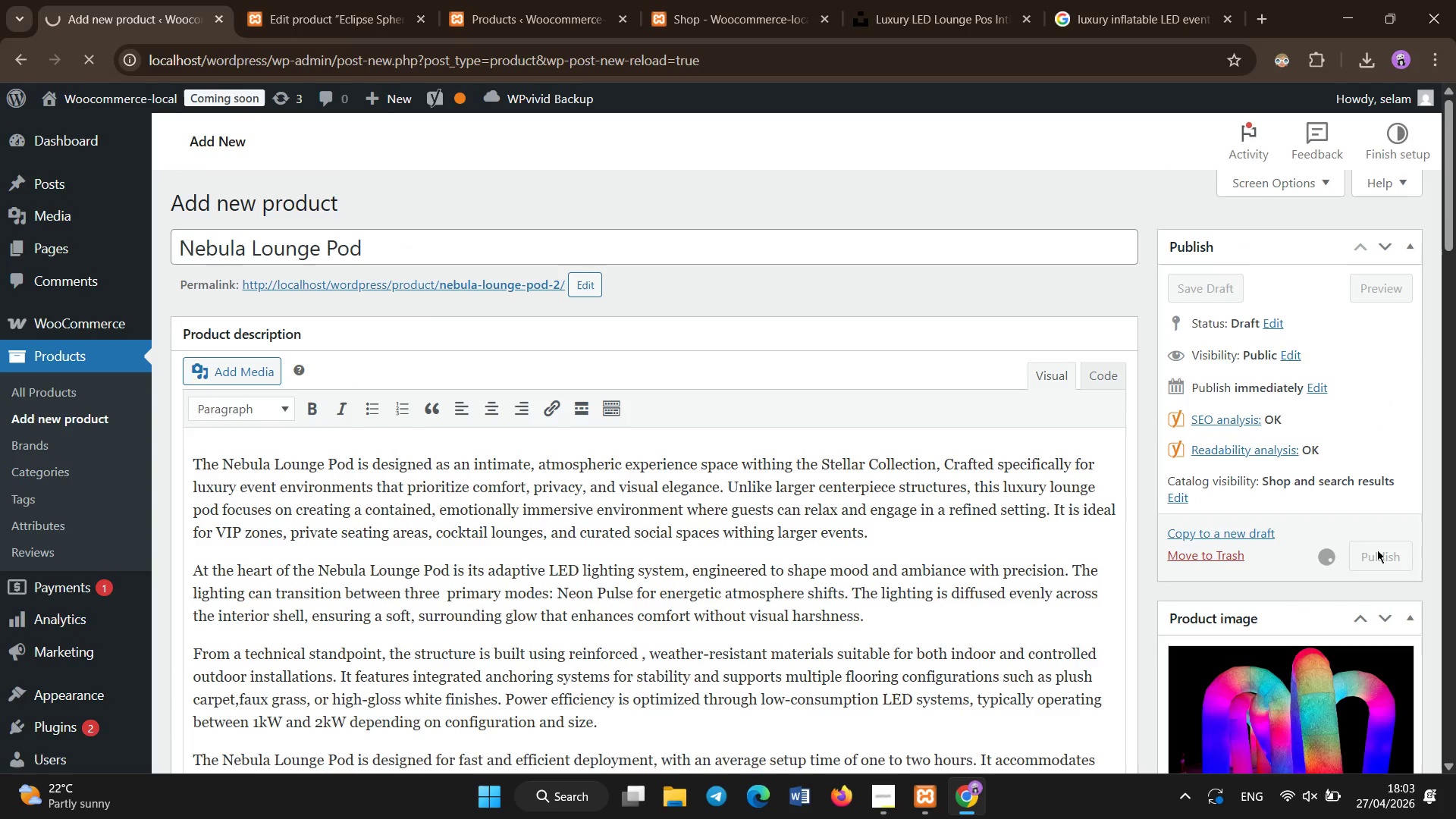 
key(CapsLock)
 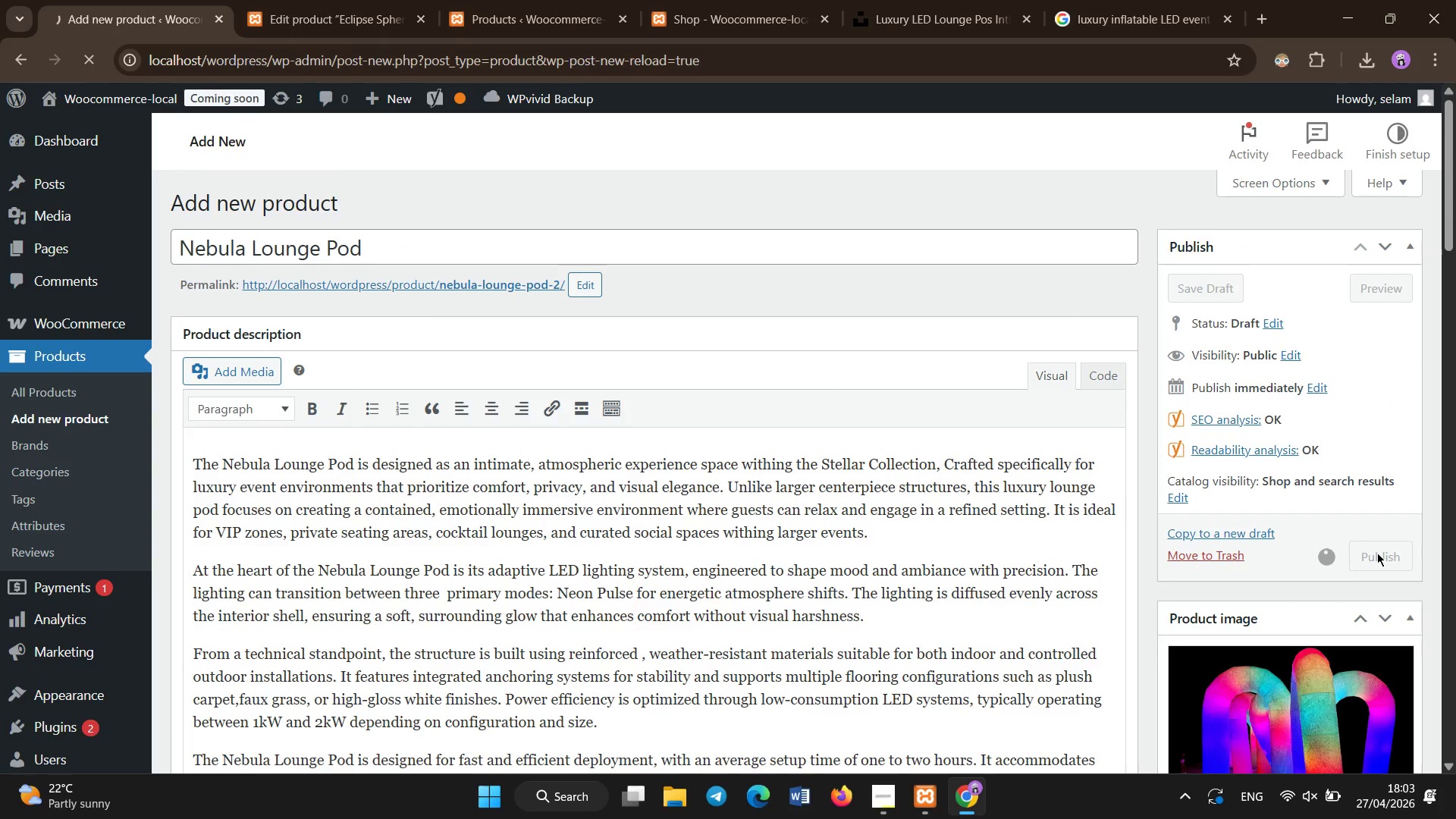 
key(CapsLock)
 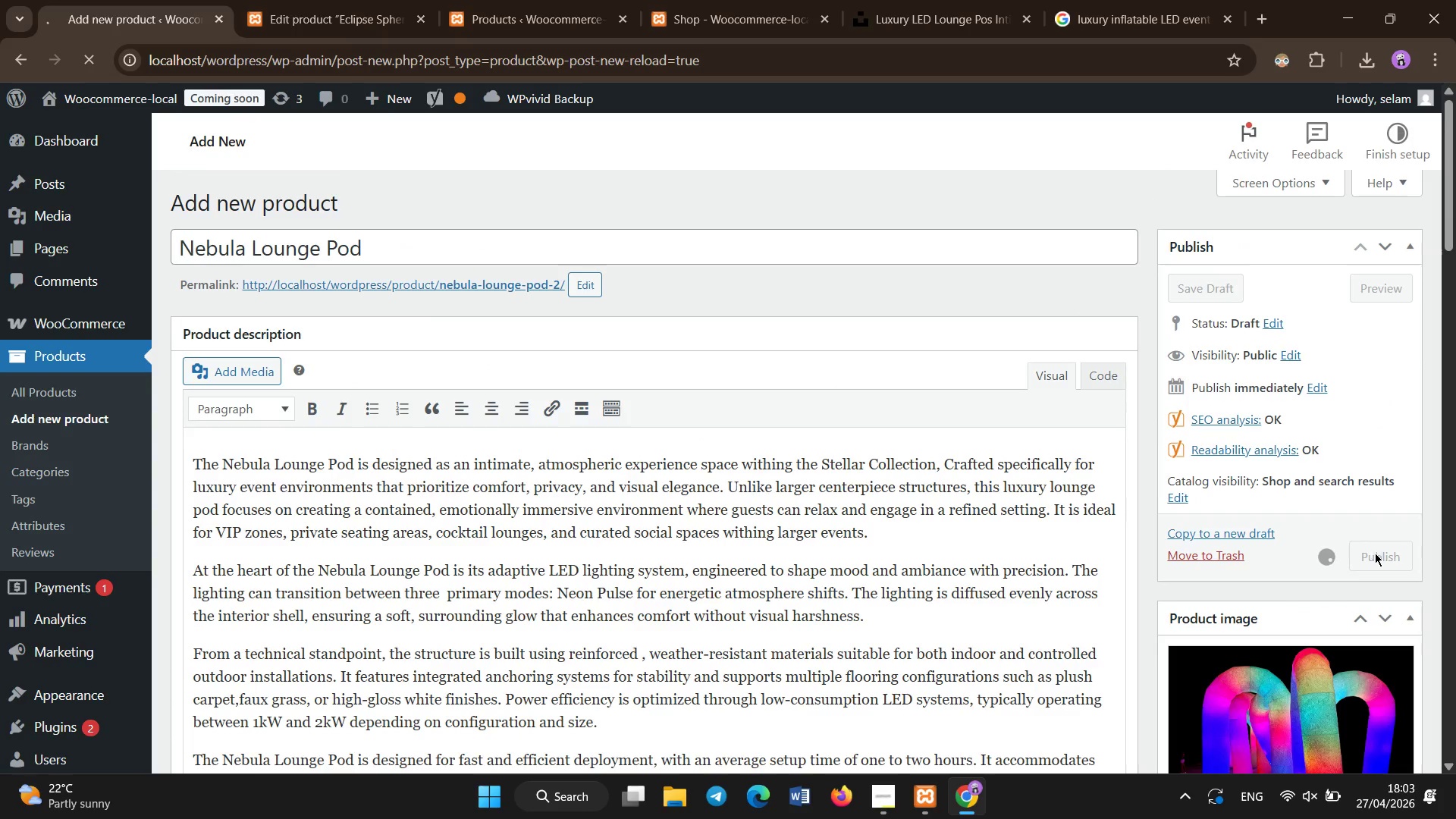 
key(CapsLock)
 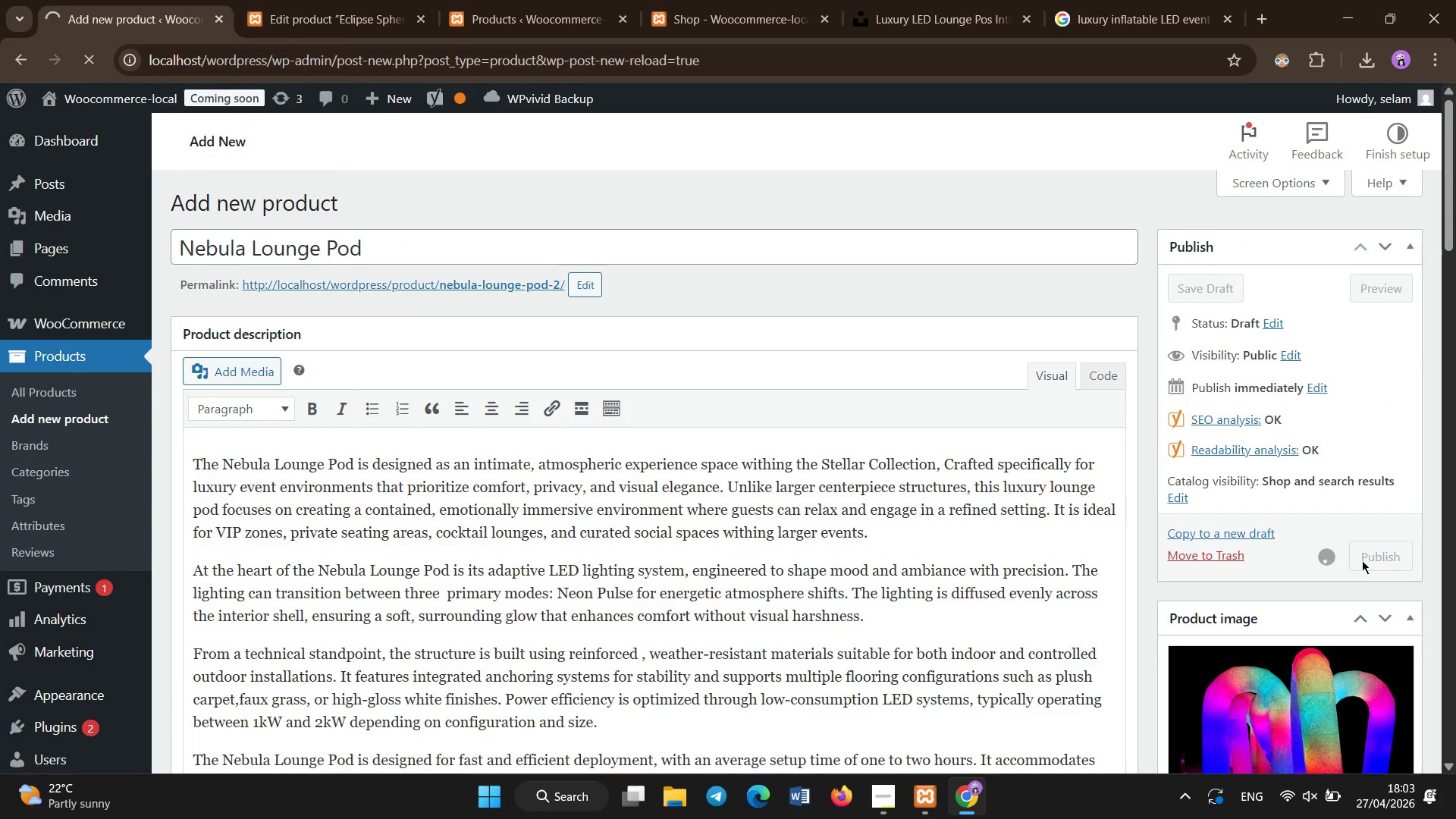 
key(CapsLock)
 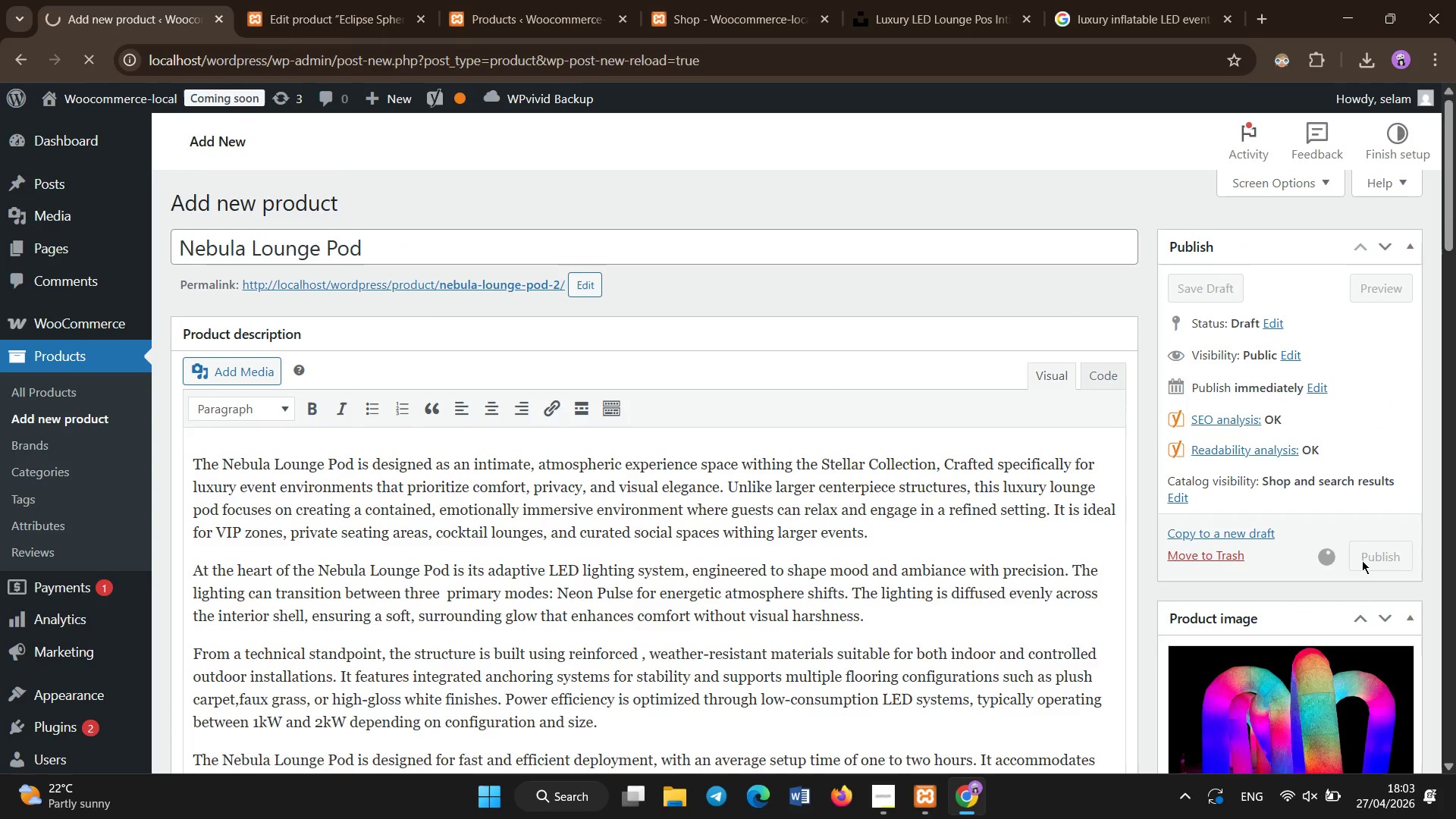 
key(CapsLock)
 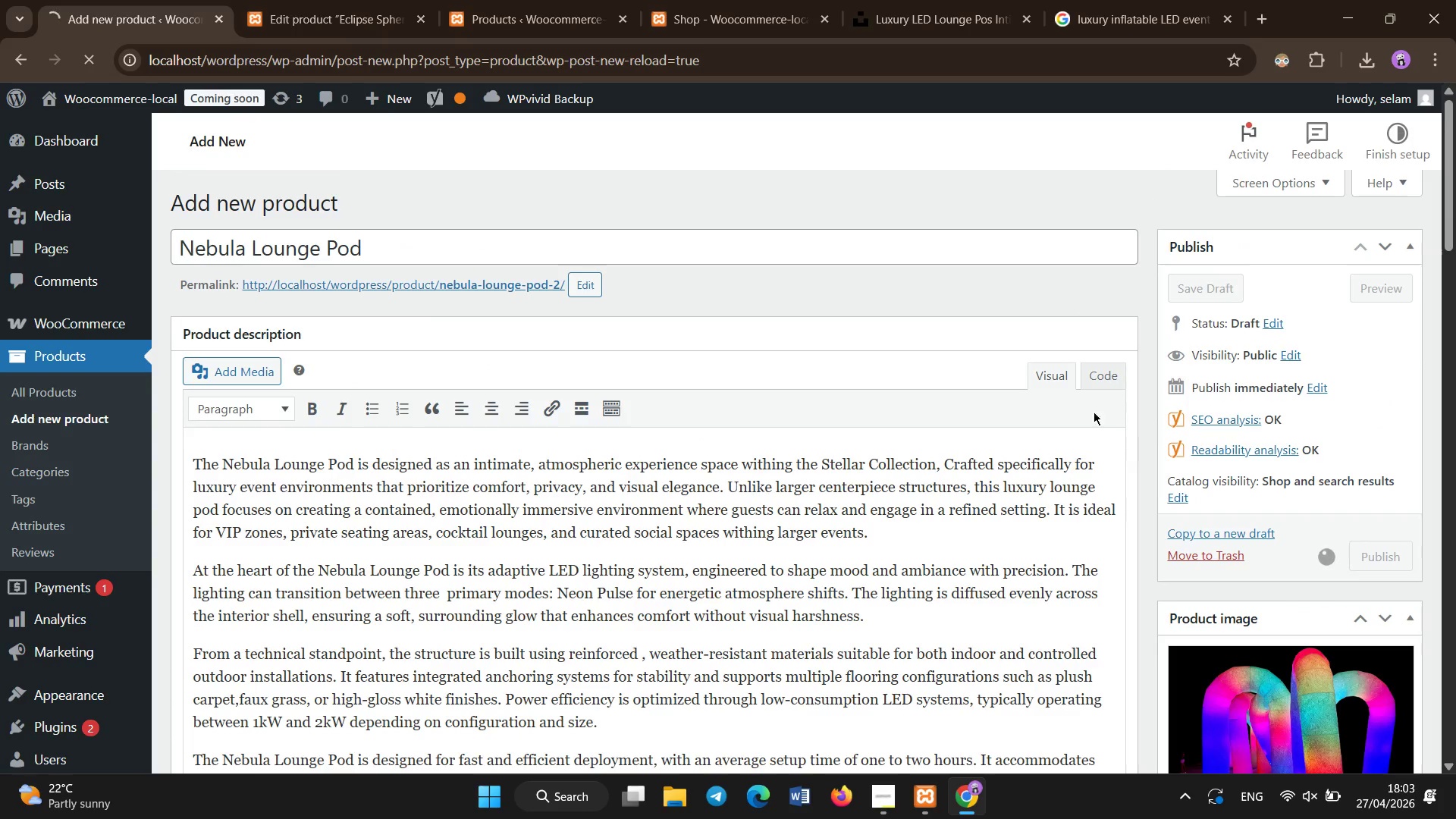 
left_click([917, 281])
 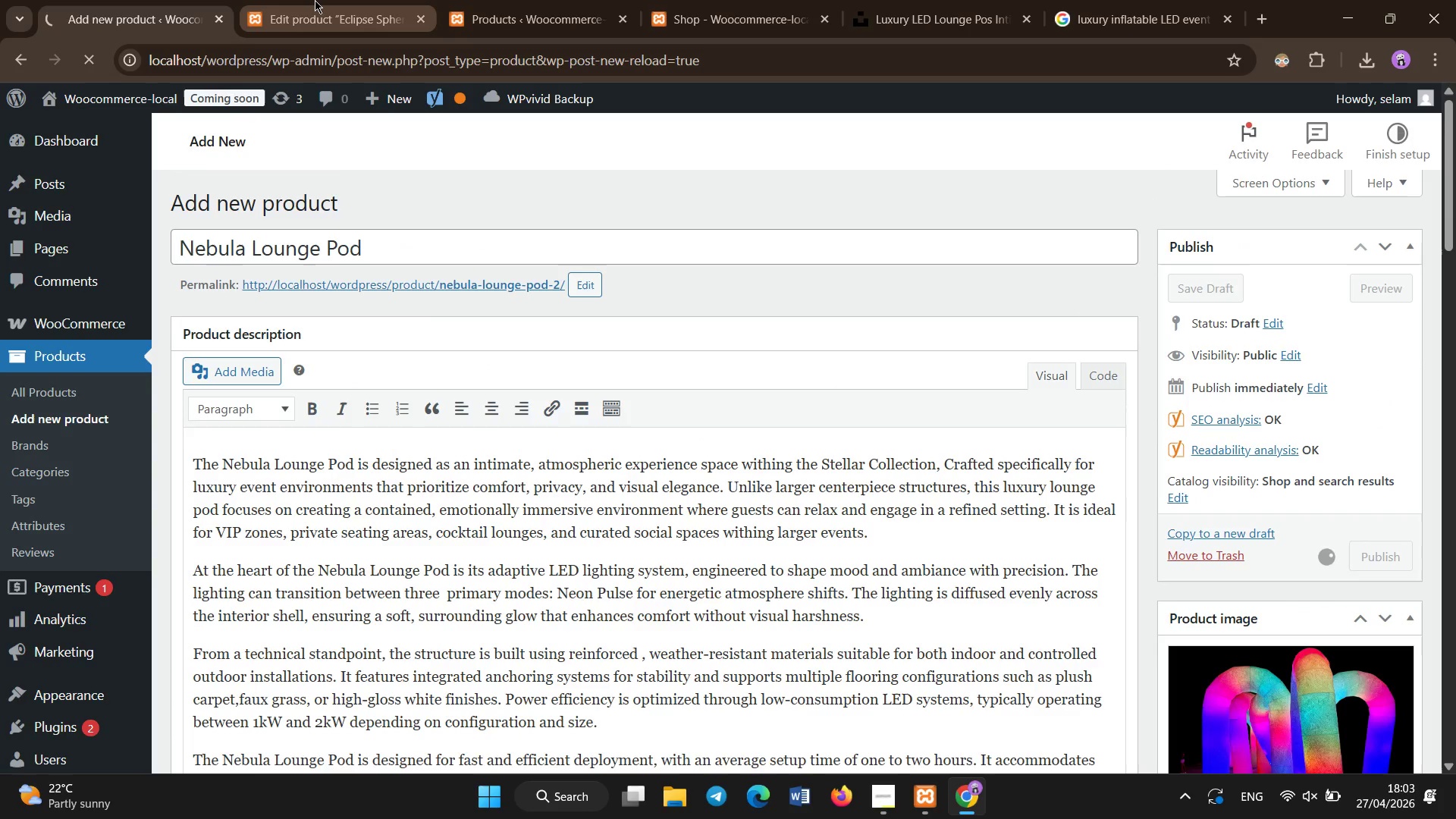 
left_click([315, 0])
 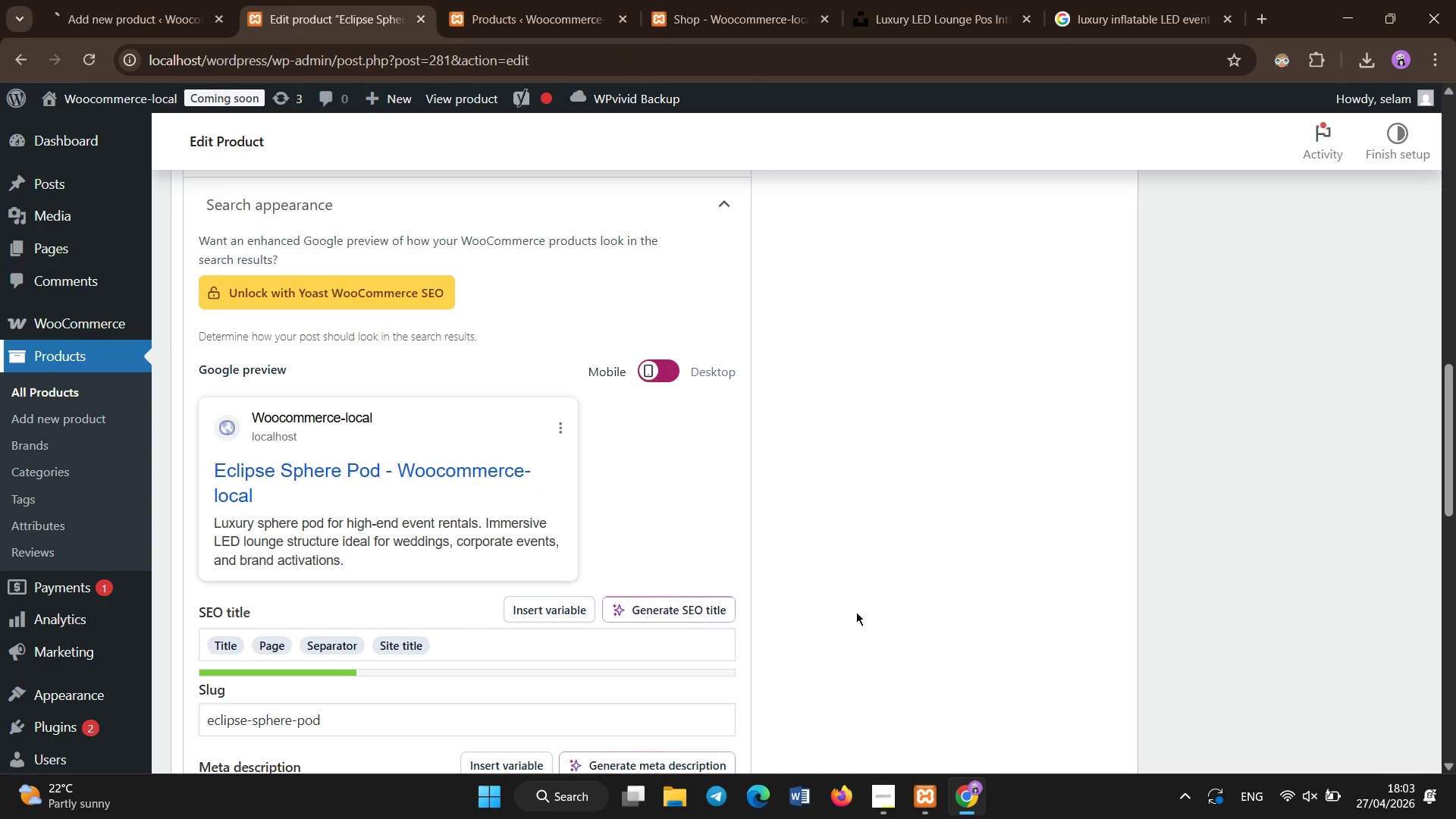 
scroll: coordinate [856, 612], scroll_direction: up, amount: 14.0
 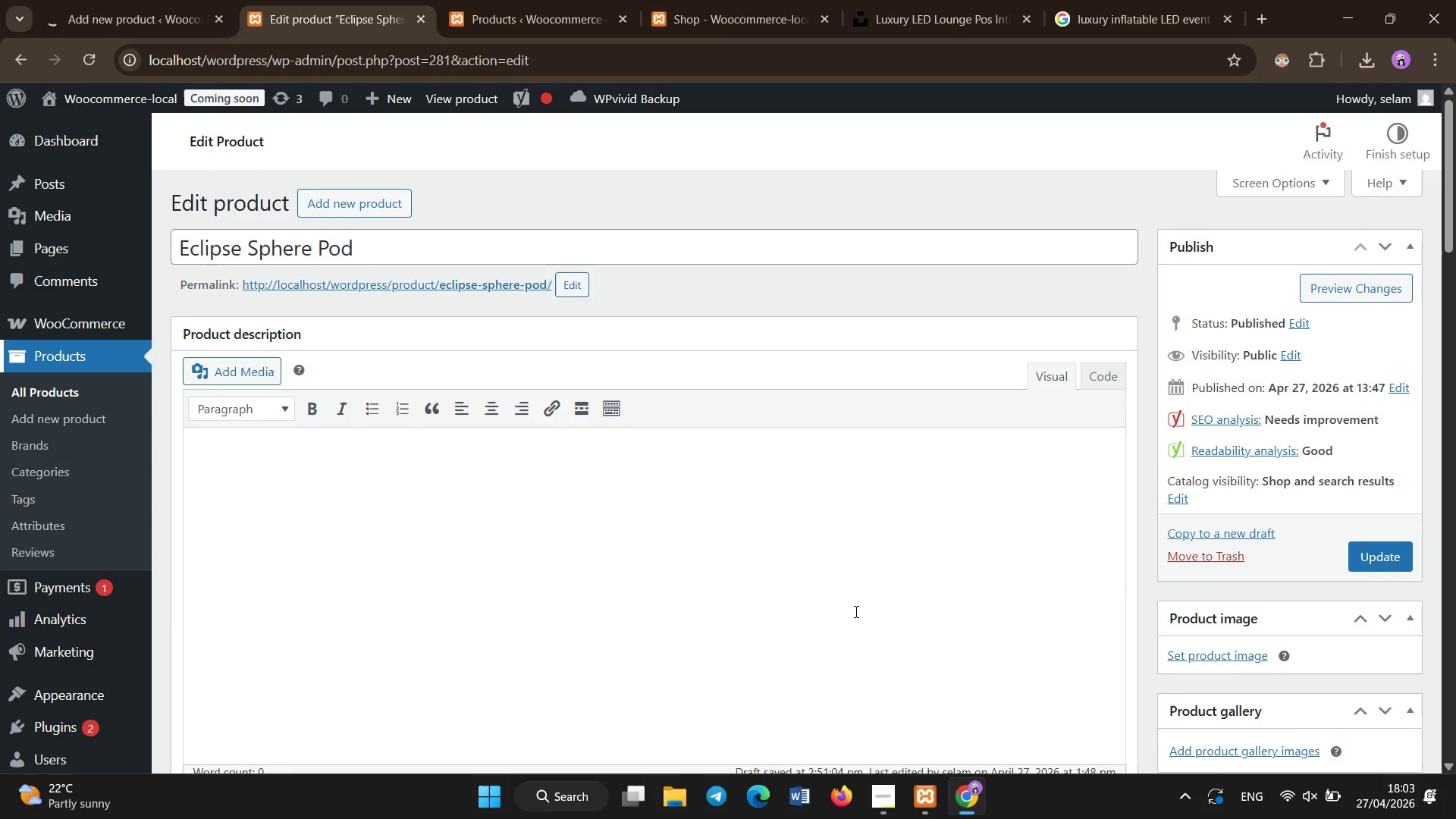 
scroll: coordinate [849, 608], scroll_direction: down, amount: 6.0
 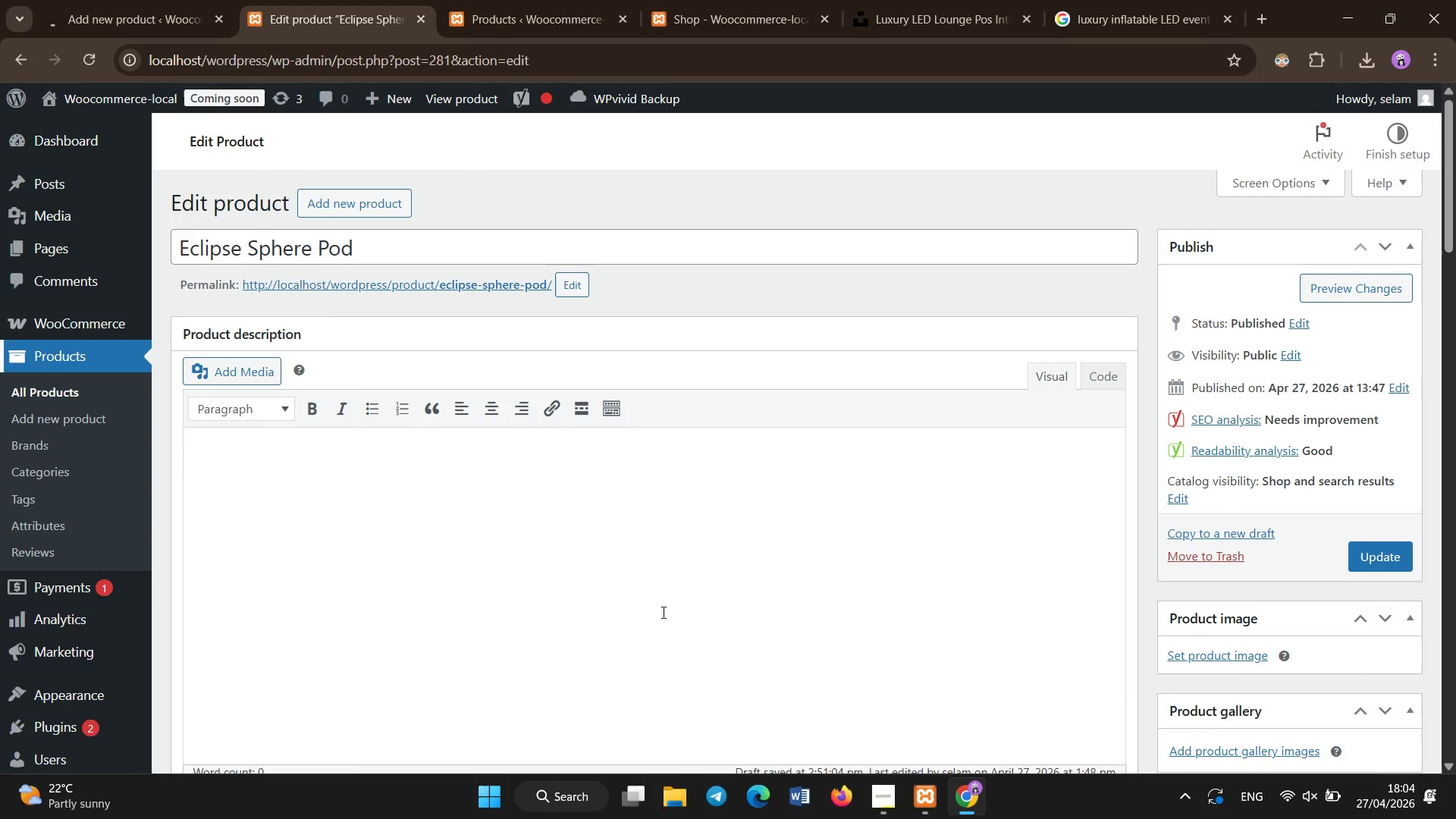 
left_click([654, 582])
 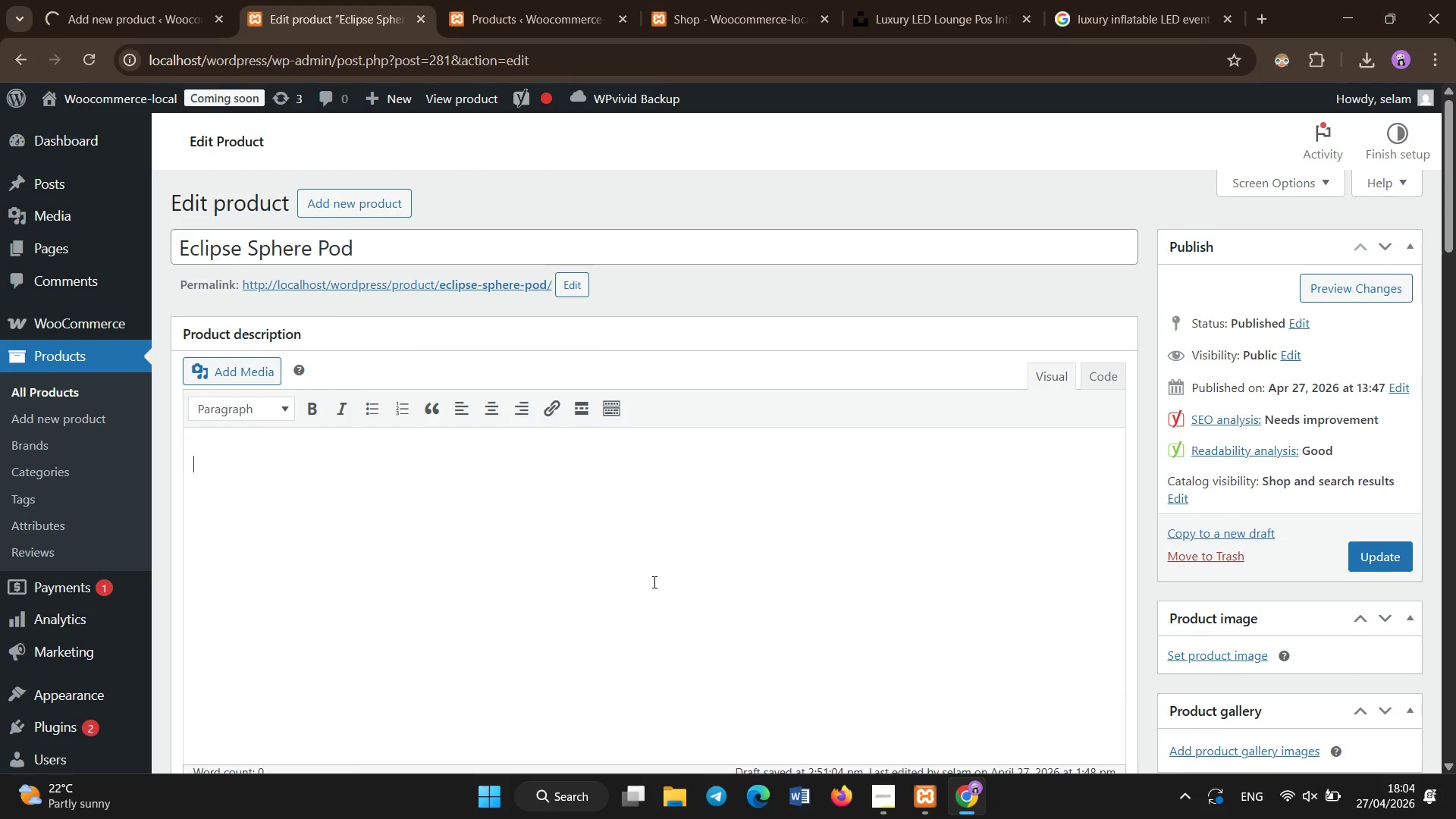 
type(The Eclipse s)
key(Backspace)
type(D)
key(Backspace)
type(Sphere Pod is a visually commanding installation within the Stellar Collection, designed to redefine how guests ecxperience space in luxury event environments. As a premium luxury event rental sphere pod )
key(Backspace)
type(, I)
key(Backspace)
type(it creates a fully immersive environment where form, lighting )
key(Backspace)
type(, and atmosphere combine n)
key(Backspace)
type(into a seamless spatial experience. its )
key(Backspace)
key(Backspace)
key(Backspace)
key(Backspace)
type(Its spherical architecture provides a 360-dgree )
key(Backspace)
type(e)
key(Backspace)
type(en)
key(Backspace)
key(Backspace)
type( ec)
key(Backspace)
type(nclosed lounge setting that natura)
 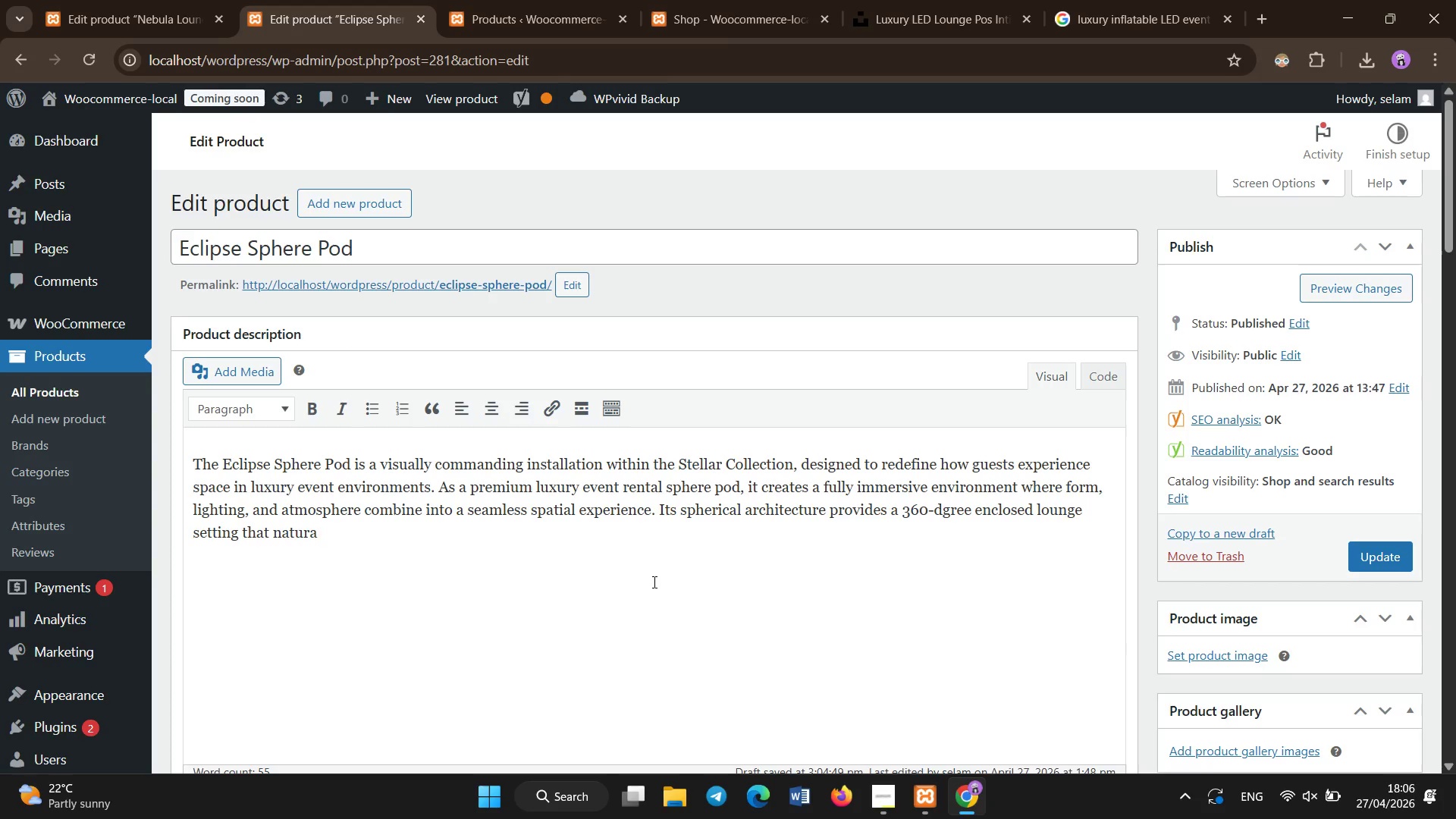 
type(lly draws attention and becomes a focal point for any gi)
key(Backspace)
key(Backspace)
type(ih)
key(Backspace)
key(Backspace)
type(high )
key(Backspace)
type(-end event.)
 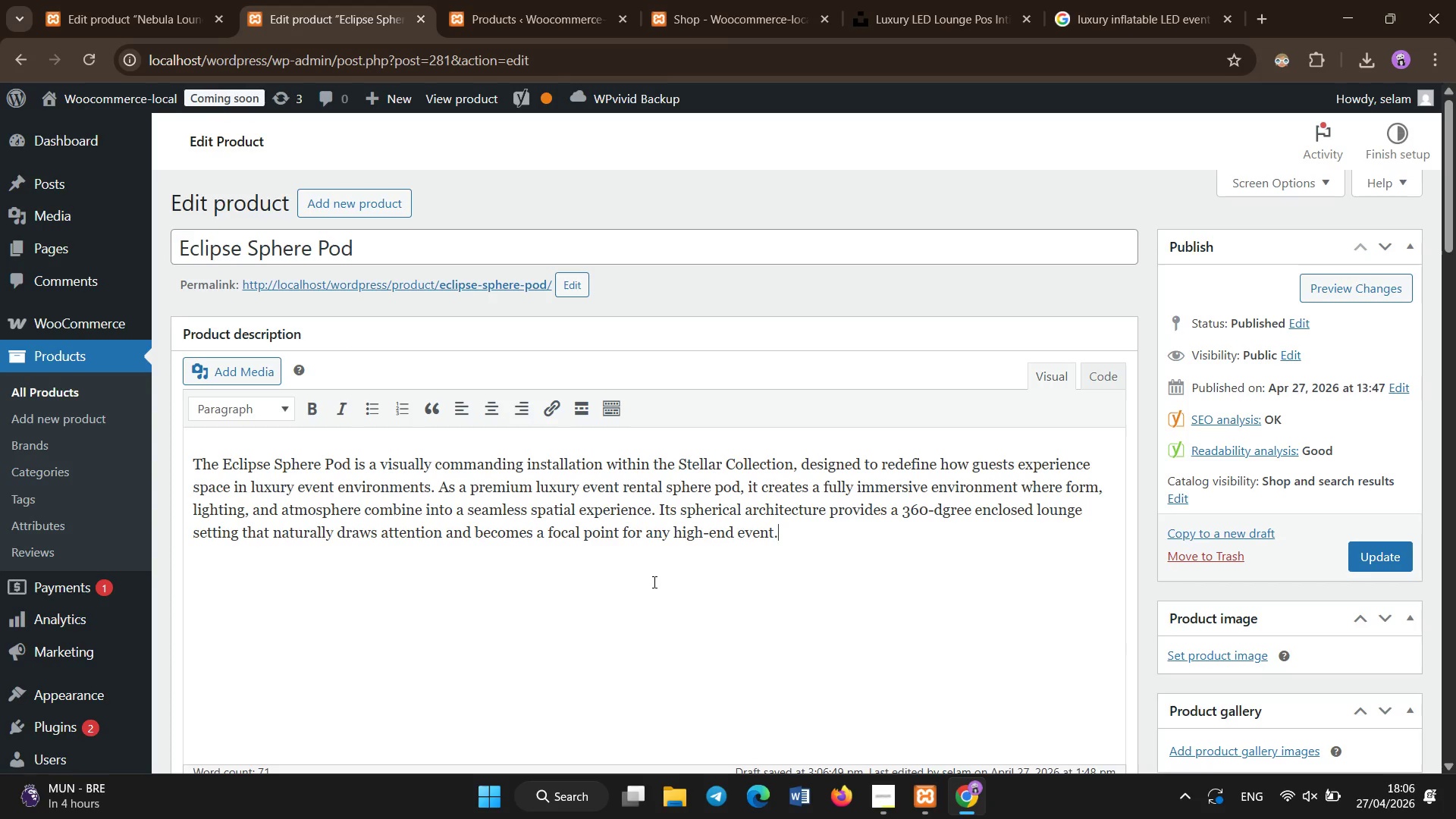 
key(Enter)
 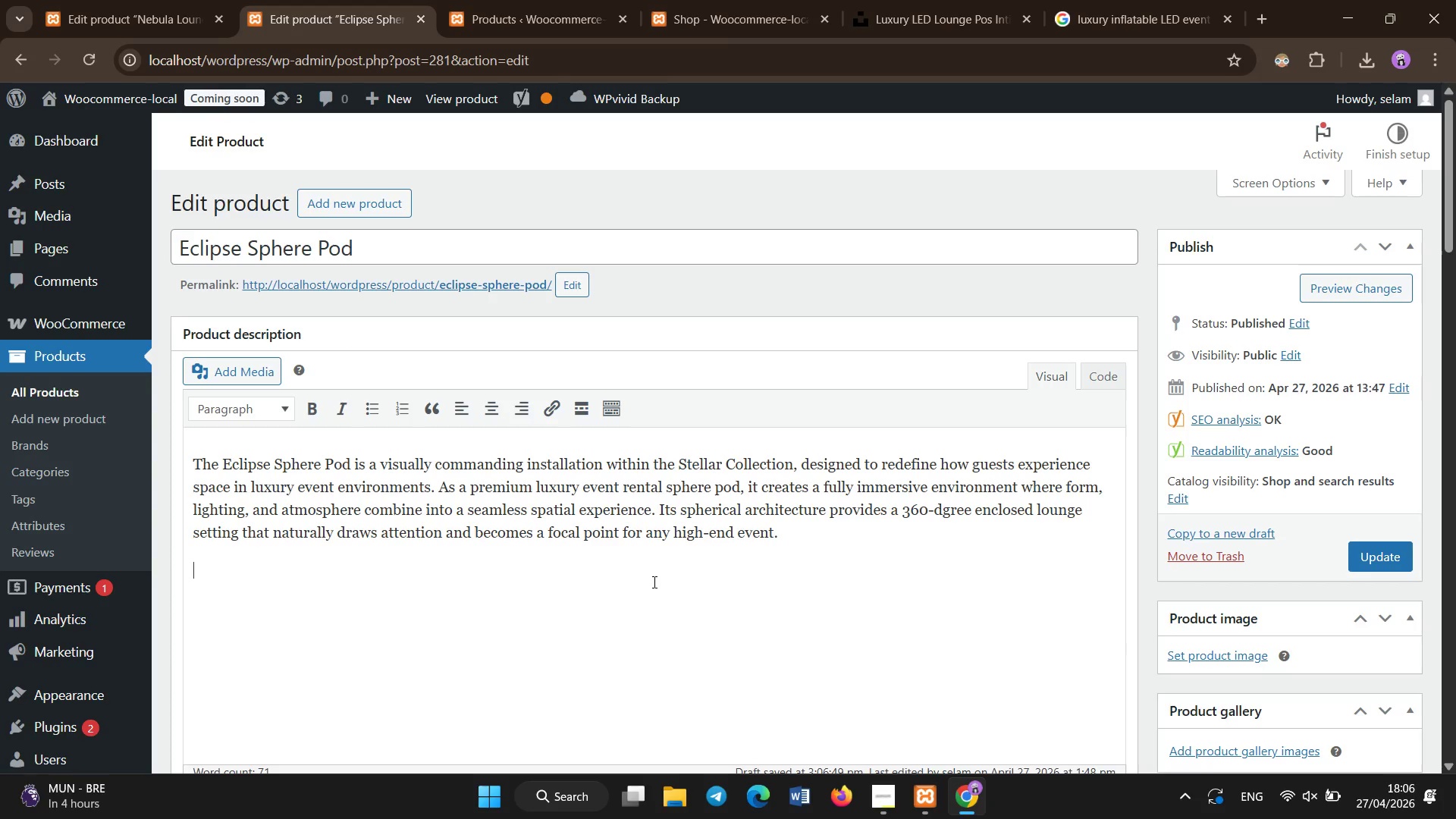 
type(At the core of the Eclipse Sphere Pod is its advanced LED lighitnd sys)
key(Backspace)
key(Backspace)
key(Backspace)
key(Backspace)
key(Backspace)
type(h )
key(Backspace)
key(Backspace)
type(g s)
key(Backspace)
key(Backspace)
key(Backspace)
key(Backspace)
key(Backspace)
key(Backspace)
type(ting system, engineered to deliver dynamic and aa)
key(Backspace)
type(daptive ambiance conto)
key(Backspace)
type(rol )
key(Backspace)
type(. The system support )
key(Backspace)
type(s multiple lighting modes including NE)
key(Backspace)
type(eon Pulse for energetic environments, Warm Amber for elegant and relaxed gatherings, and c)
key(Backspace)
type(Celestial Fade for cinematic, slow transition atmospheres )
key(Backspace)
type(. The spherical interior enhances light diffusion )
key(Backspace)
type(, ensuring and even gllow)
key(Backspace)
key(Backspace)
key(Backspace)
type(ow that wraps aroung gu)
key(Backspace)
key(Backspace)
key(Backspace)
key(Backspace)
type(d)
key(Backspace)
type(d guests and eliminates harash light)
key(Backspace)
key(Backspace)
key(Backspace)
key(Backspace)
key(Backspace)
key(Backspace)
key(Backspace)
key(Backspace)
key(Backspace)
key(Backspace)
type(rsh lighting contrasts, creating a soft and immersive visual experience.)
 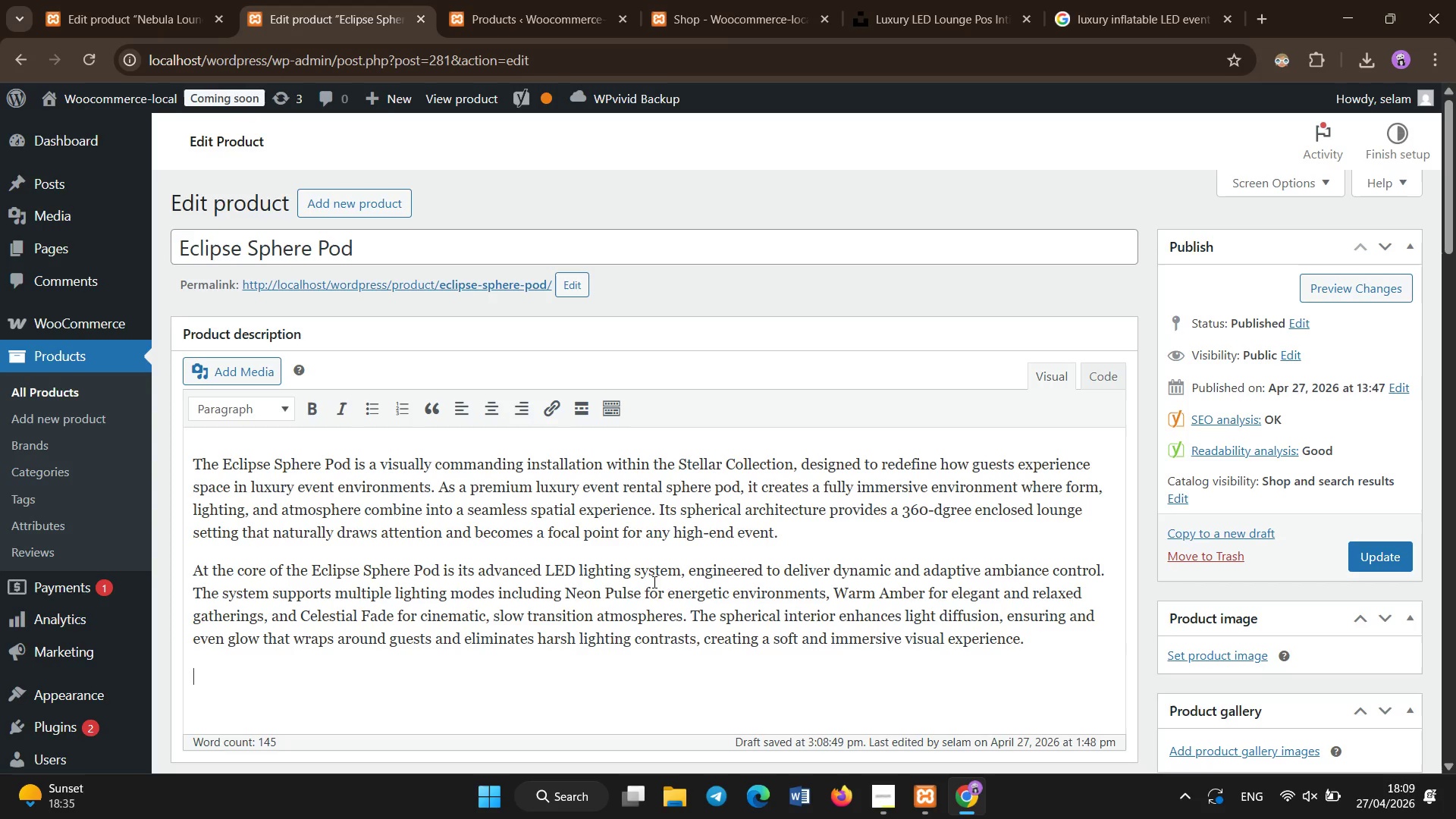 
 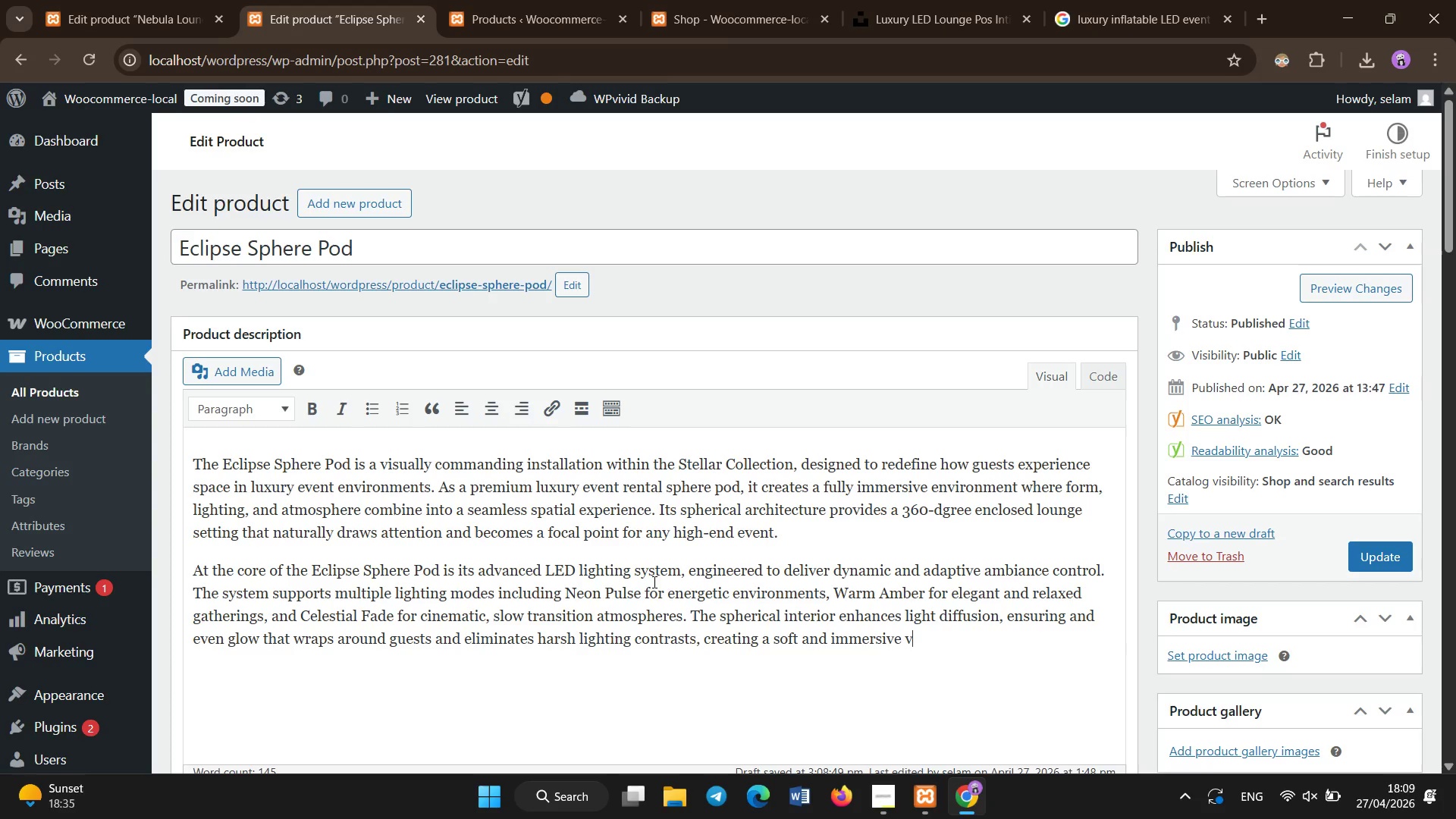 
key(Enter)
 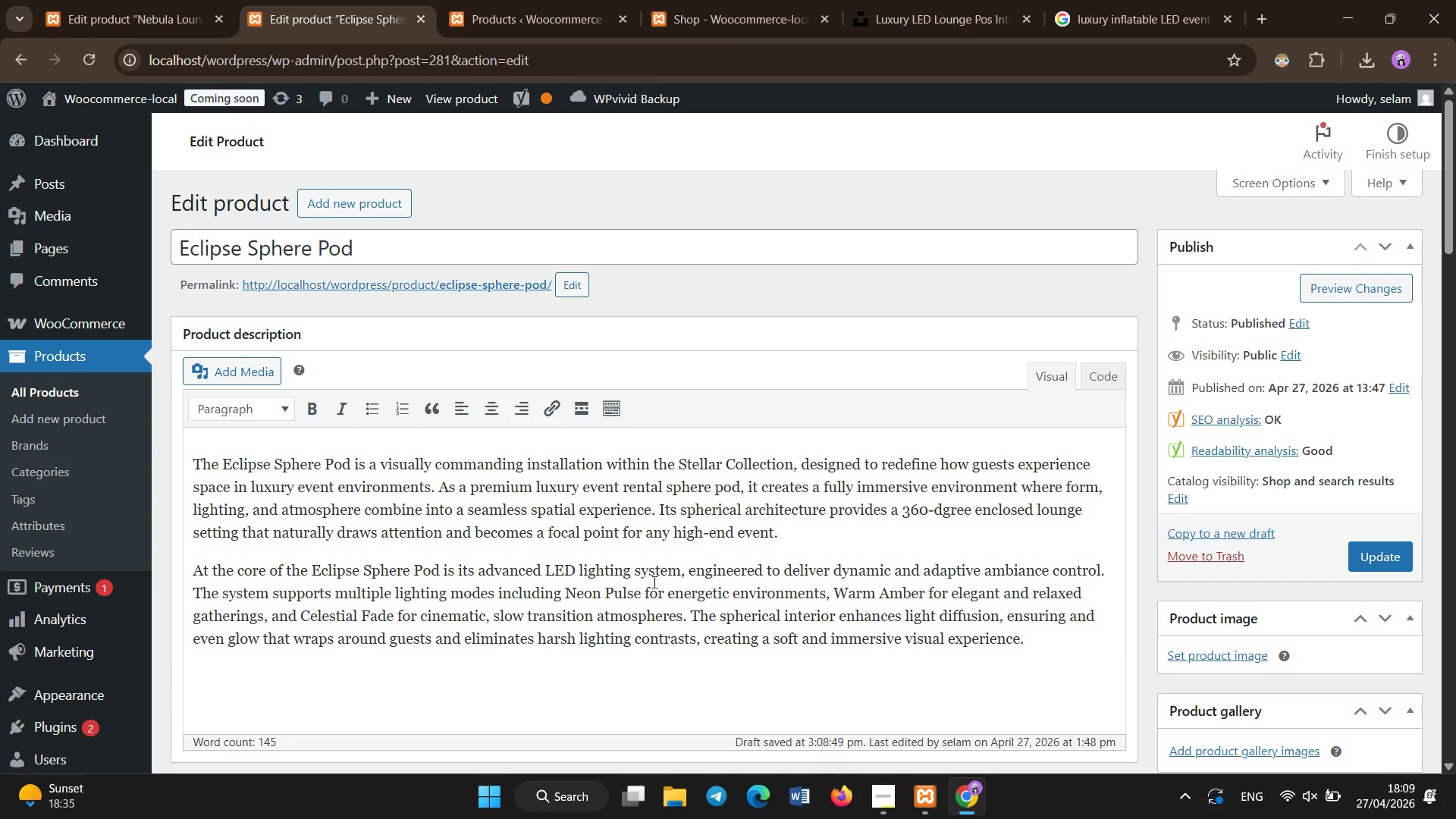 
type(From a techinical standpoint, the )
 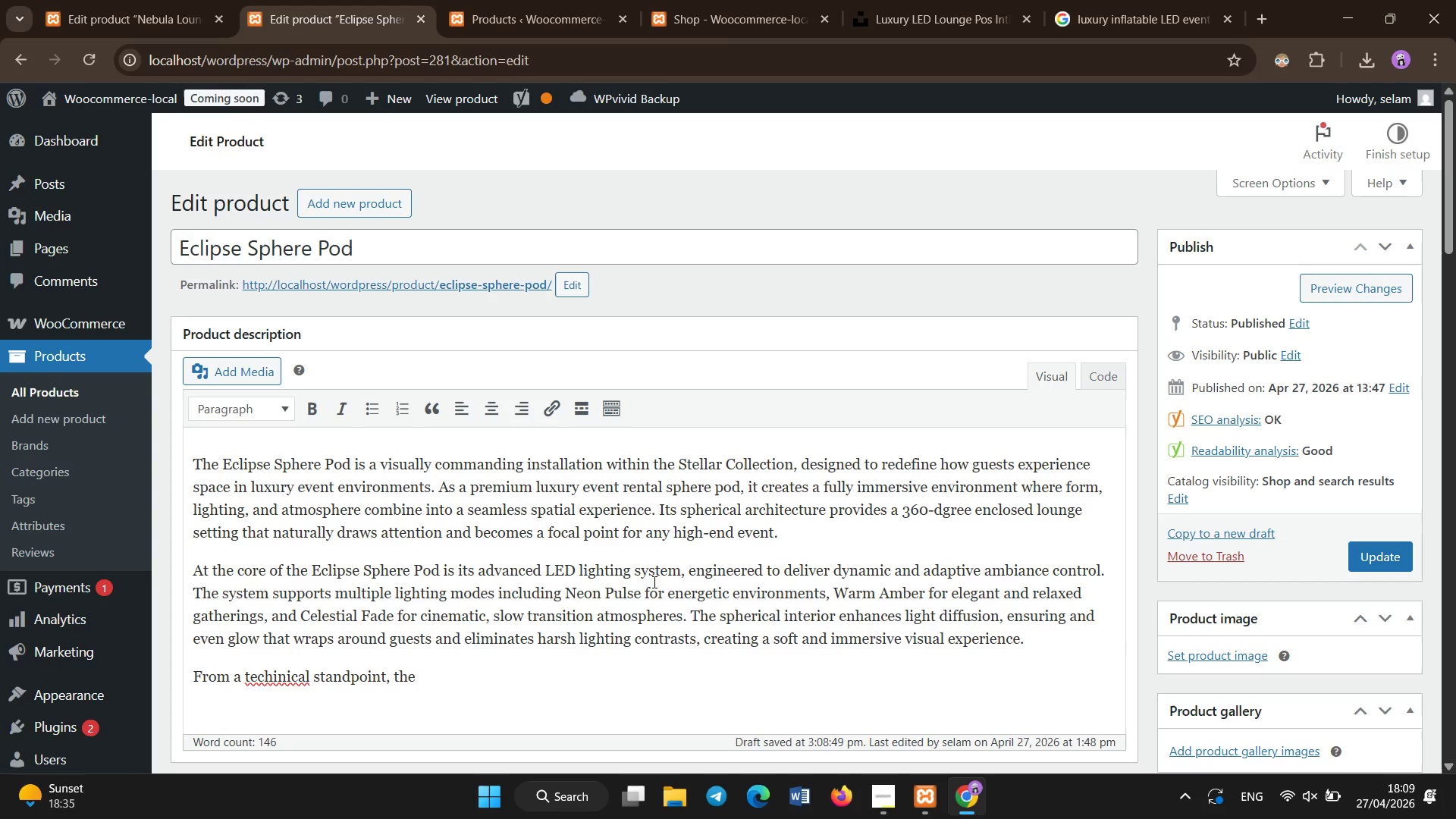 
hold_key(key=ArrowLeft, duration=1.05)
 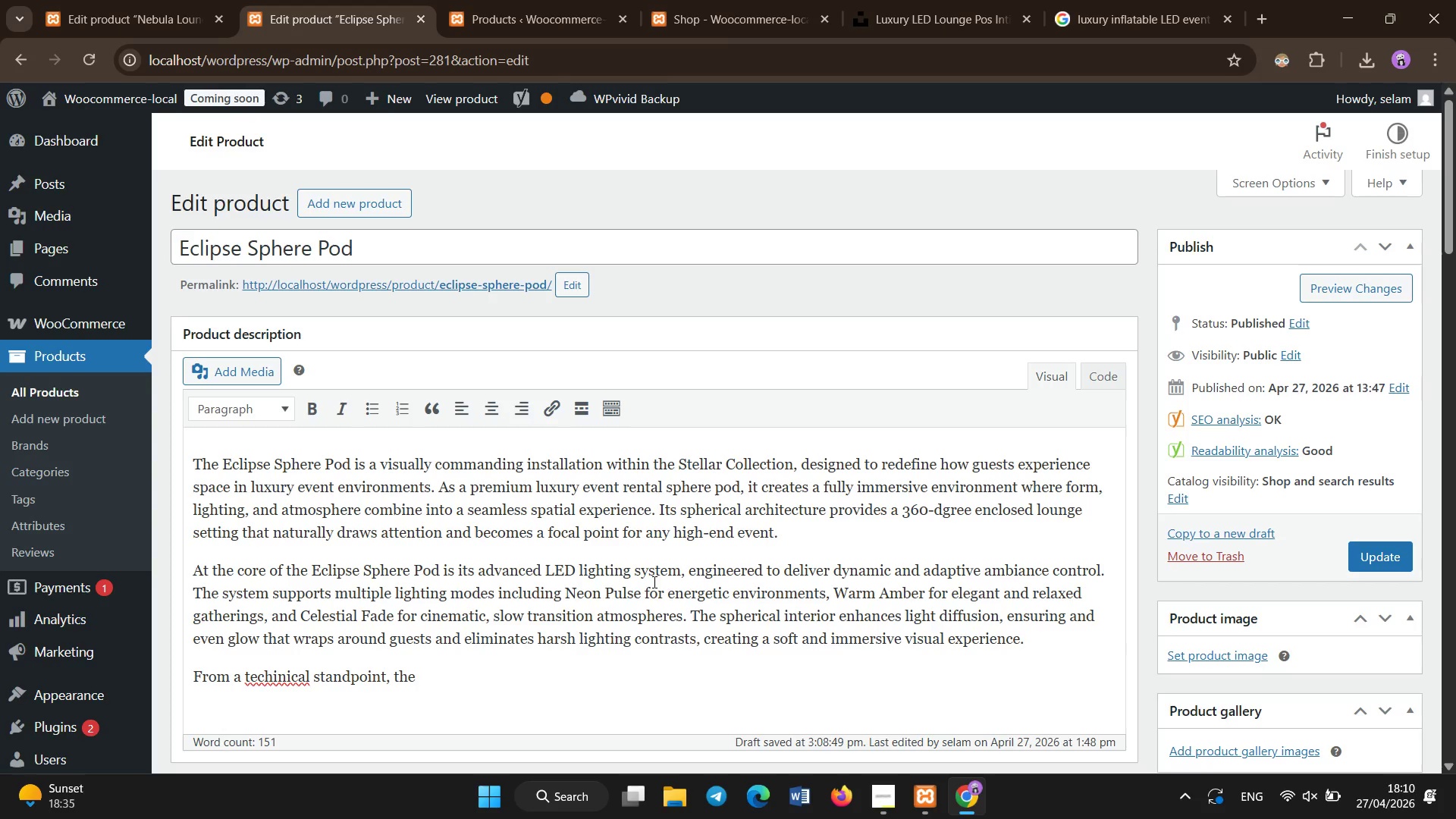 
key(ArrowUp)
 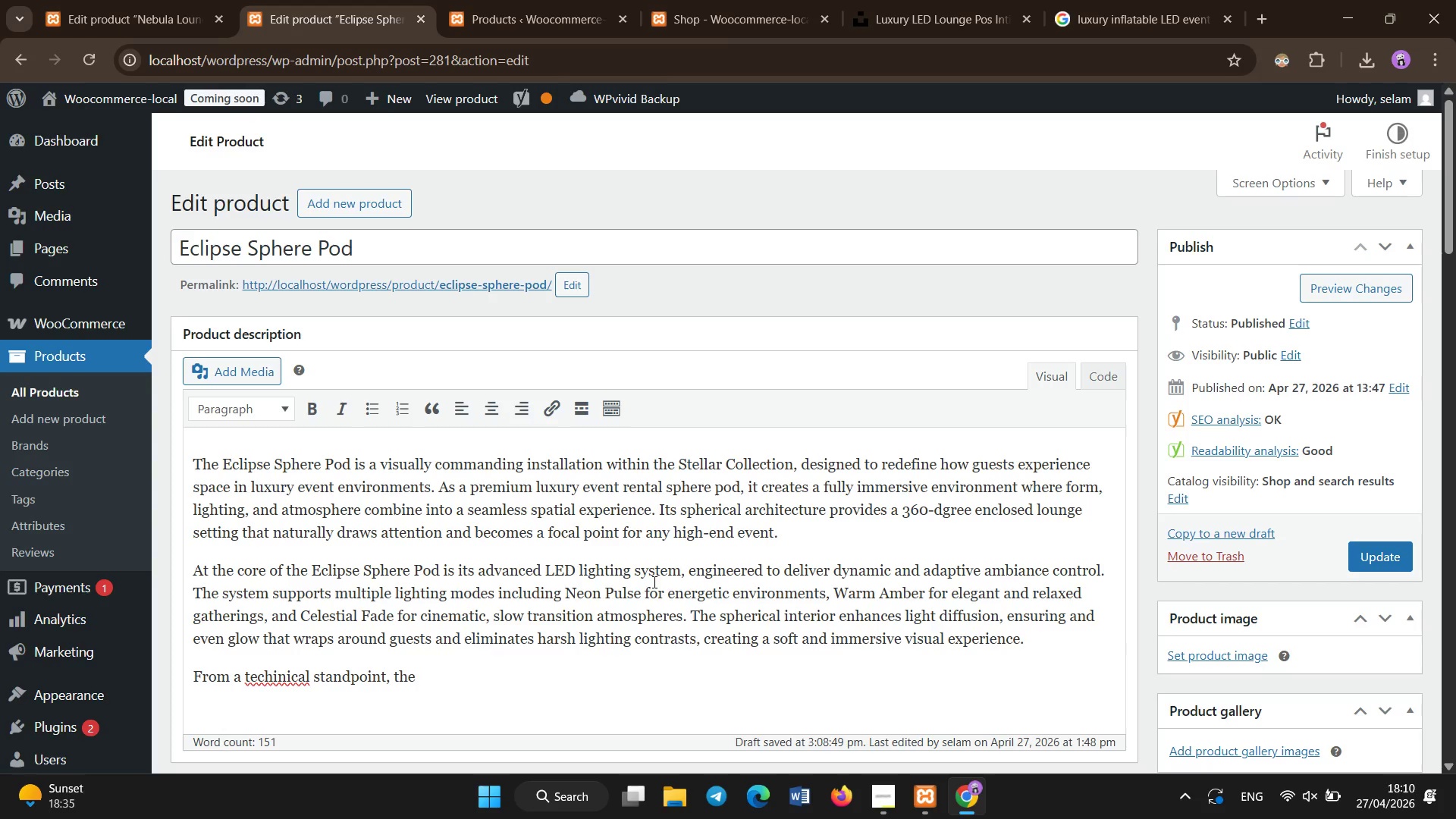 
key(ArrowDown)
 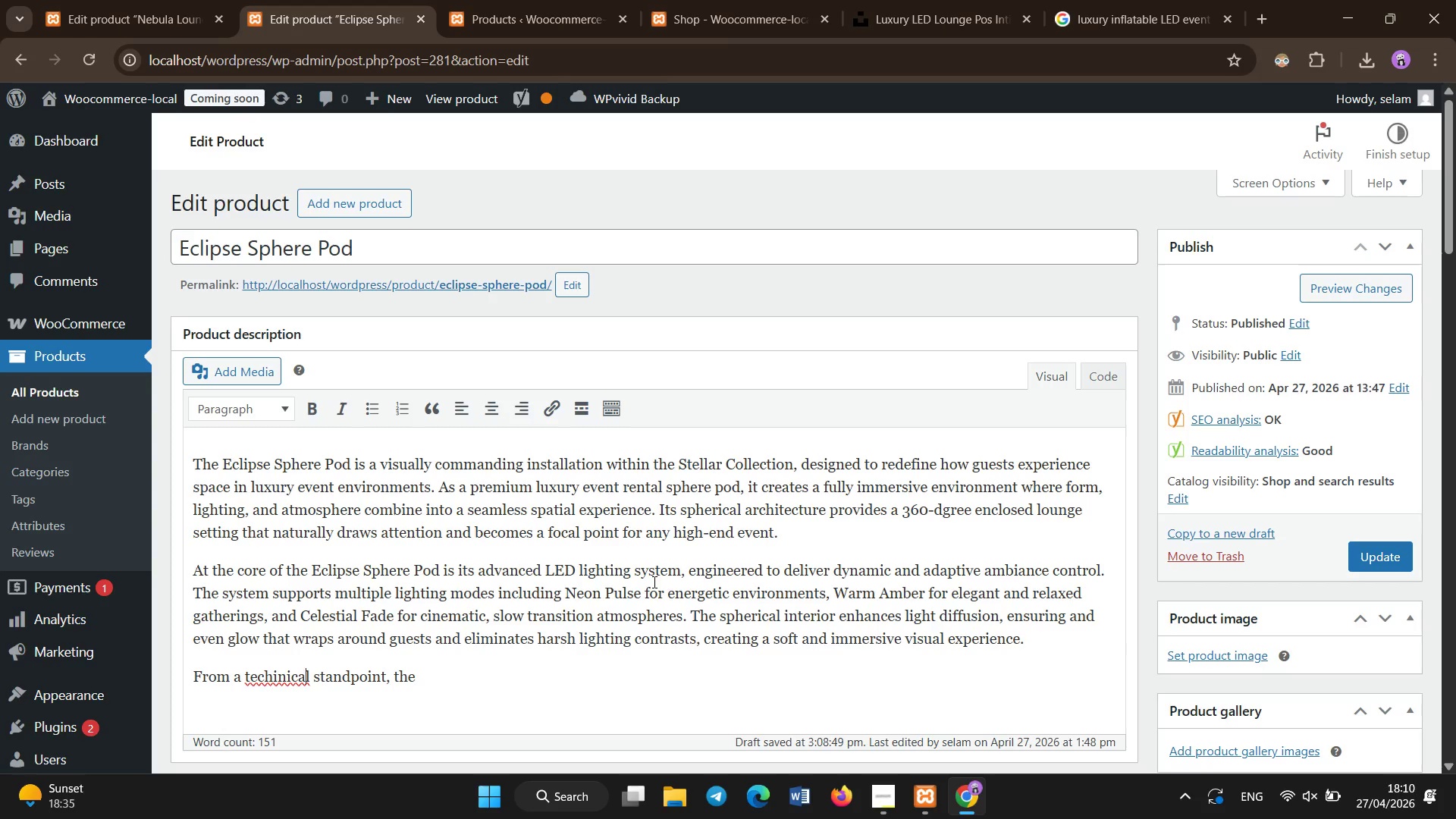 
key(ArrowRight)
 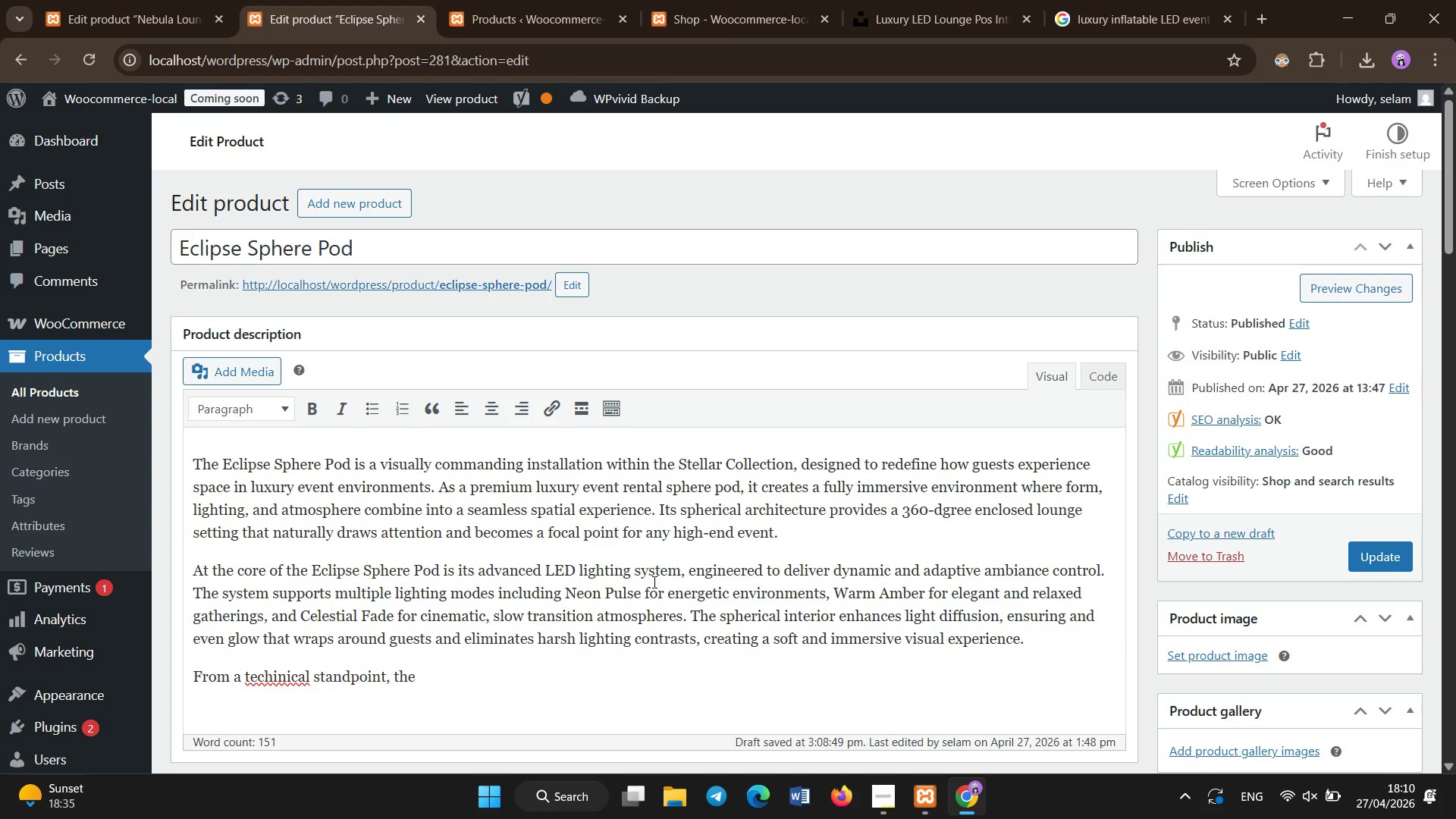 
key(Backspace)
key(Backspace)
key(Backspace)
key(Backspace)
key(Backspace)
key(Backspace)
type(nical[End]EWcl)
key(Backspace)
key(Backspace)
key(Backspace)
type(clipse Sohere )
key(Backspace)
key(Backspace)
key(Backspace)
key(Backspace)
key(Backspace)
key(Backspace)
type(phere Pod is constructed using reinforced, weather )
key(Backspace)
type(-resistant material designed for controlled indoor and outdoor deployment..)
key(Backspace)
type( It includes secure anchoring systems for stability and supports multiple flooring options such as plush carpet )
 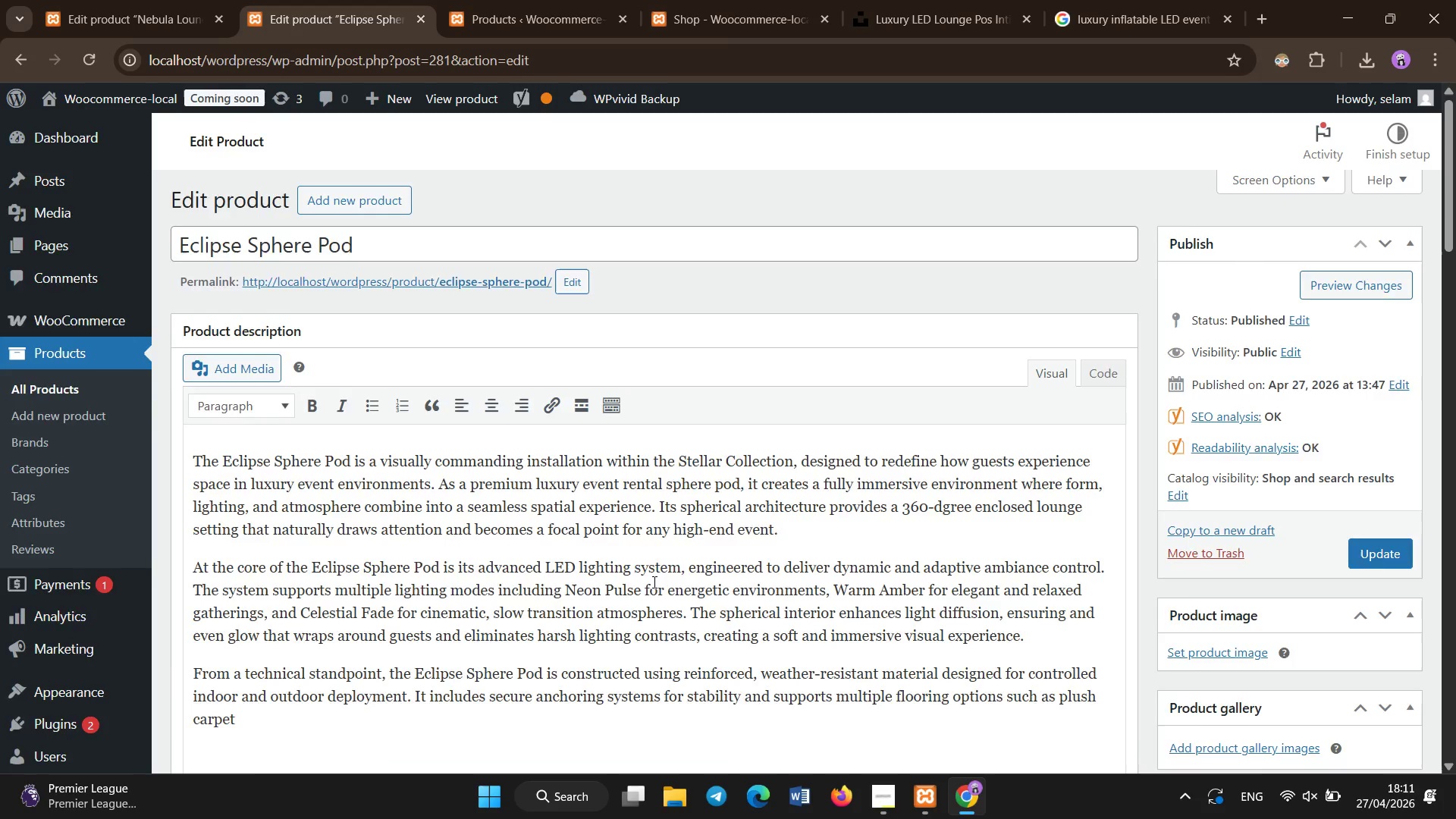 
scroll: coordinate [654, 582], scroll_direction: down, amount: 1.0
 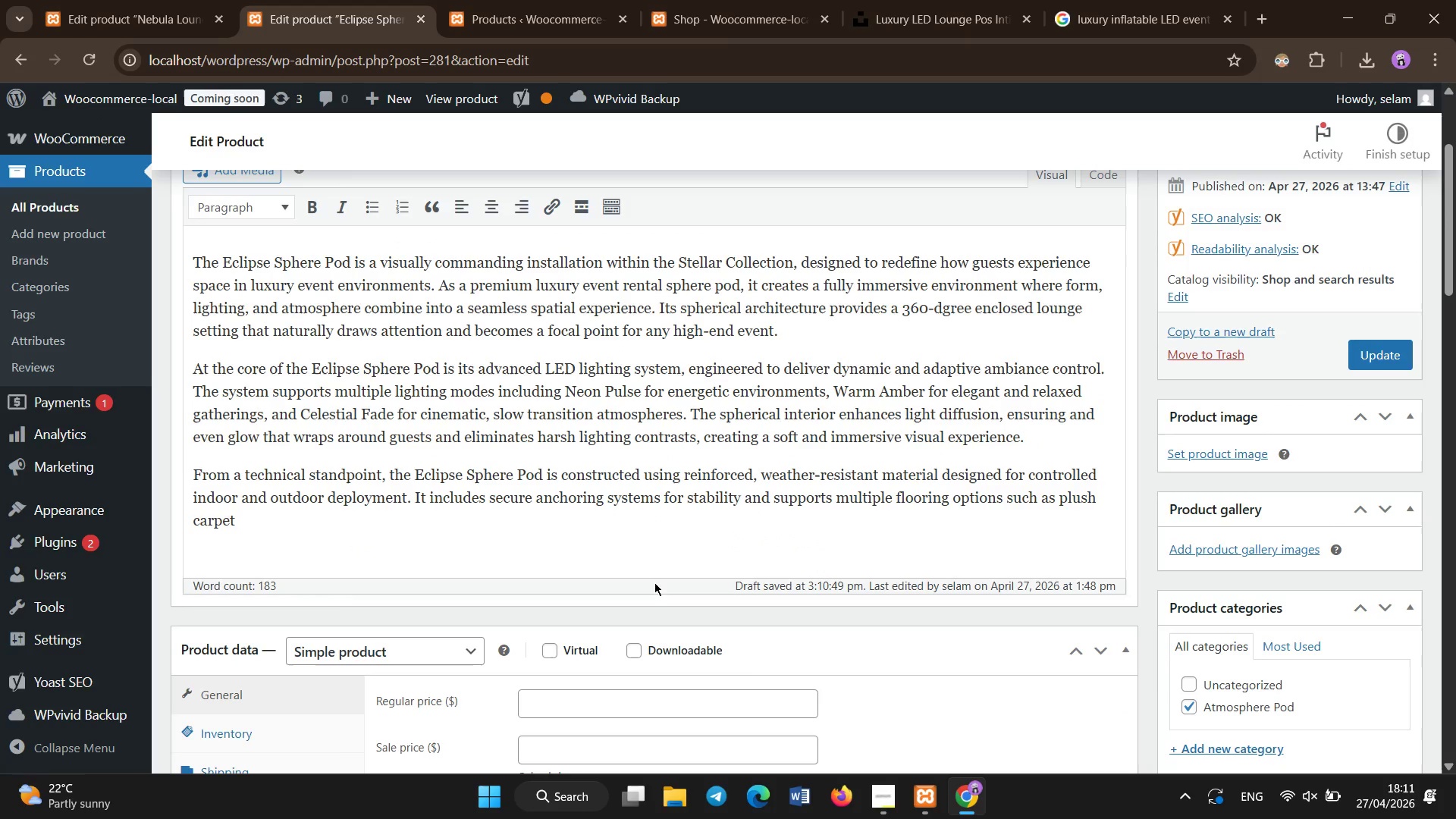 
type( )
key(Backspace)
type(, )
key(Backspace)
key(Backspace)
key(Backspace)
type(, faux grass, and polished white gloss finishes )
key(Backspace)
type(. The structure is engineered for effient energy us)
key(Backspace)
type(sage)
 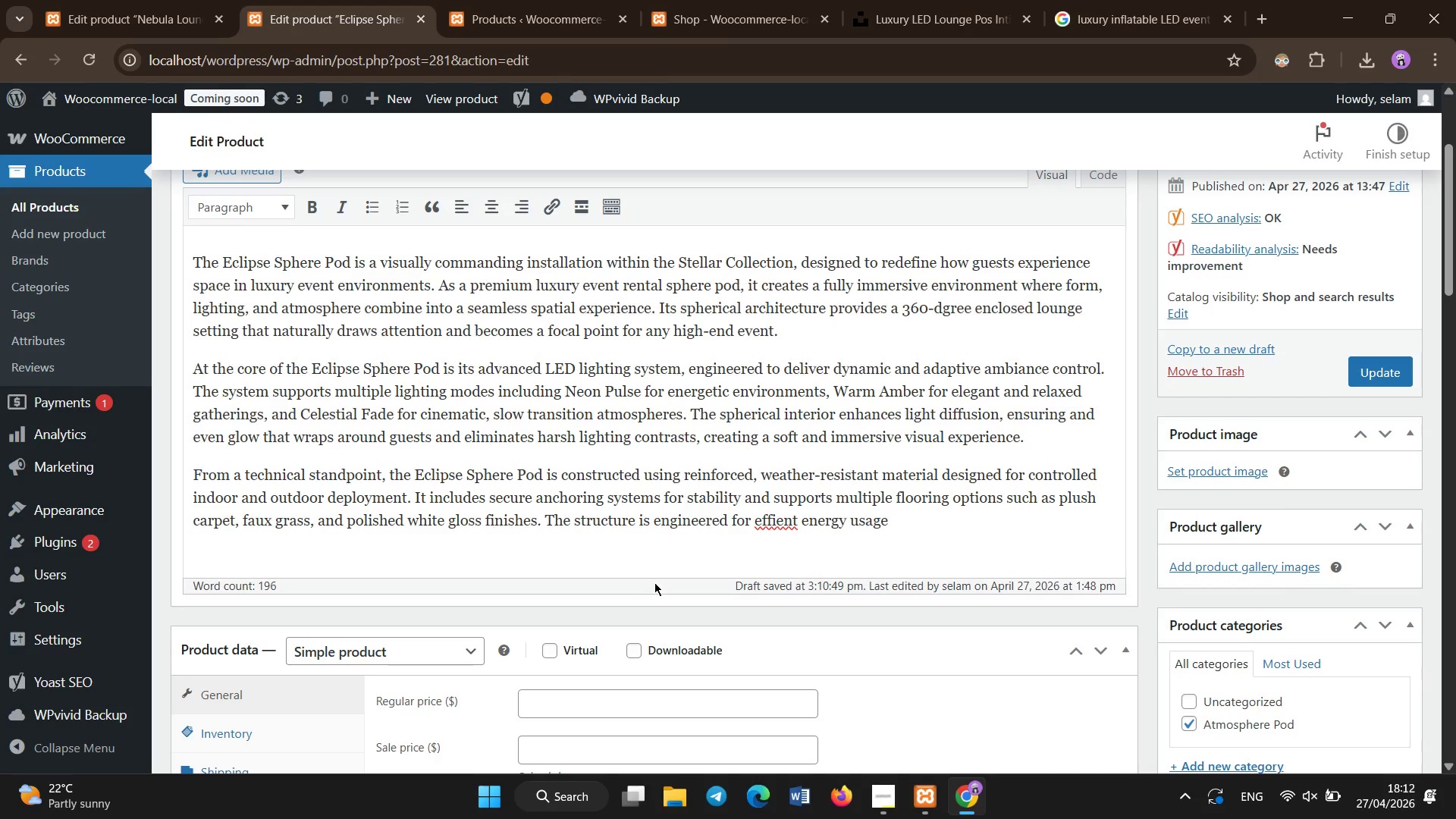 
 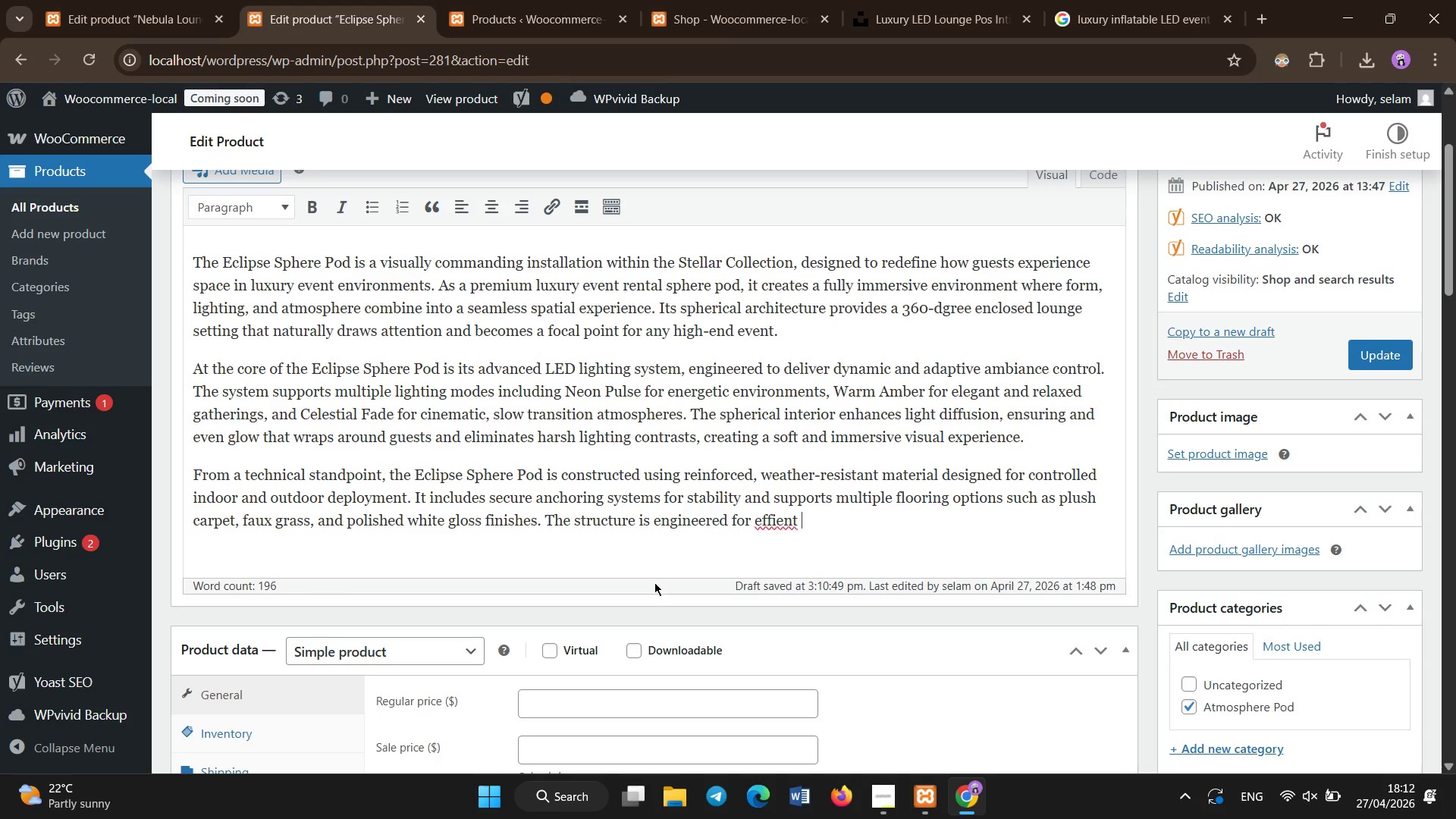 
hold_key(key=ArrowLeft, duration=0.81)
 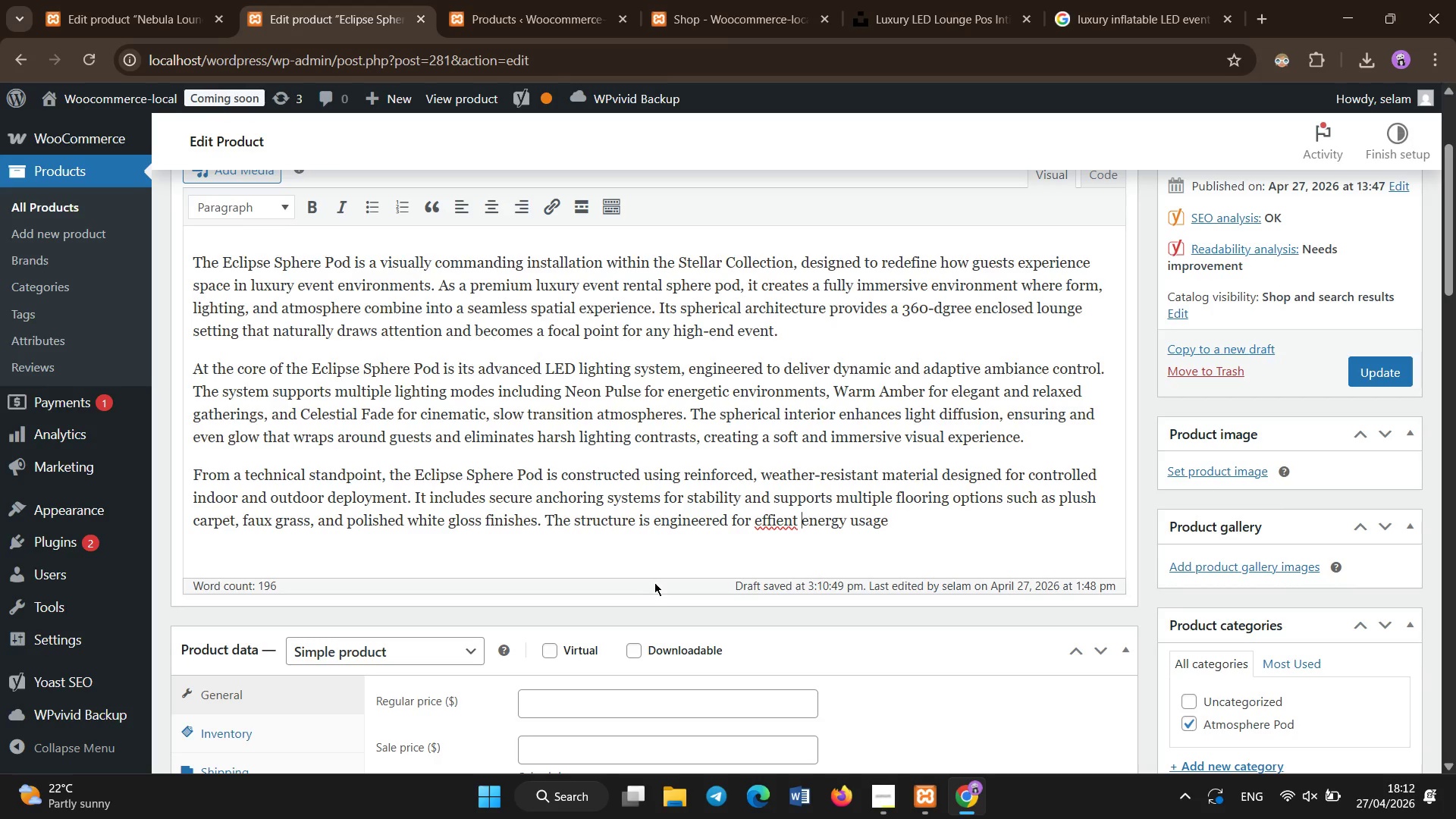 
key(ArrowLeft)
 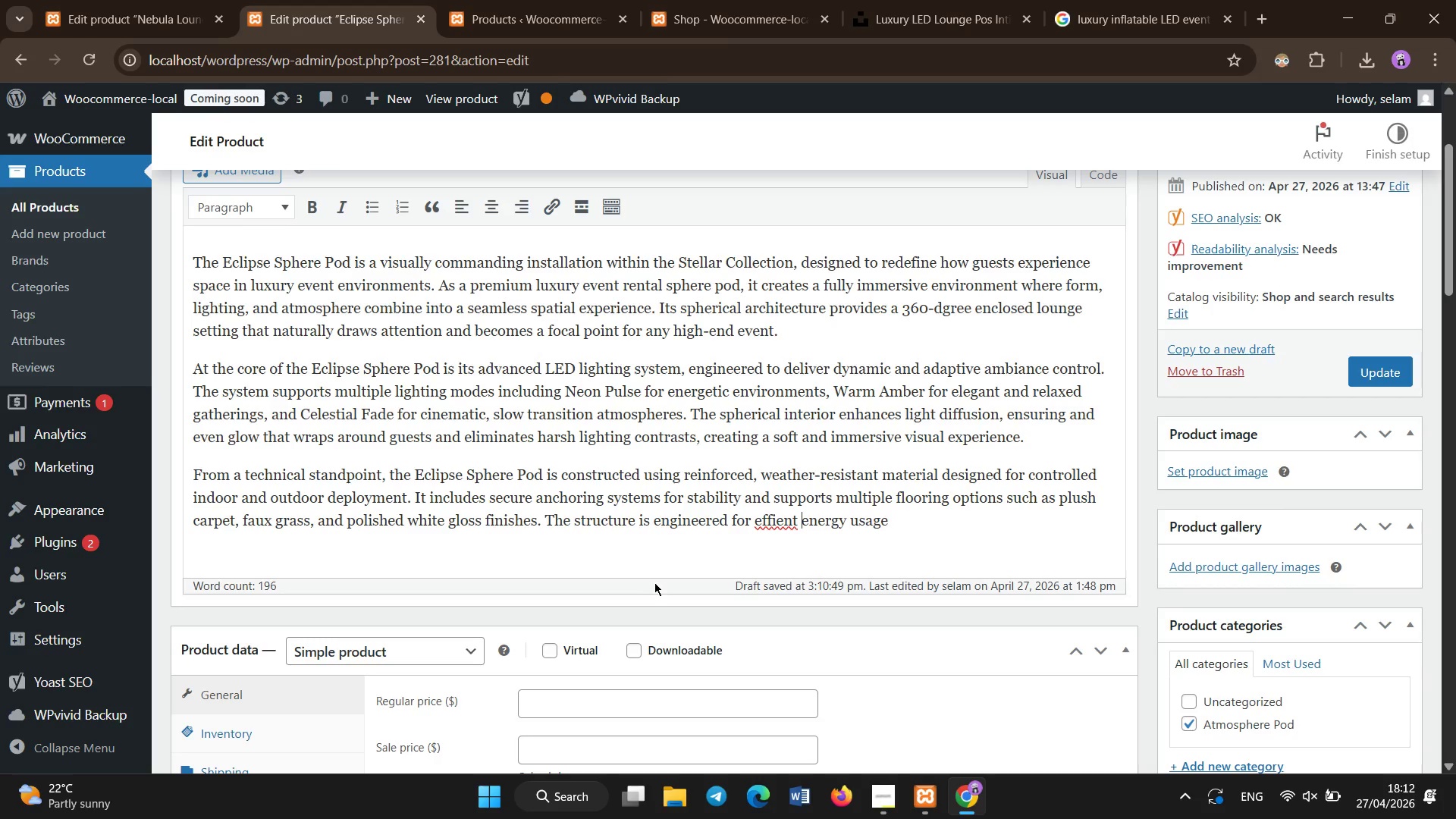 
key(ArrowLeft)
 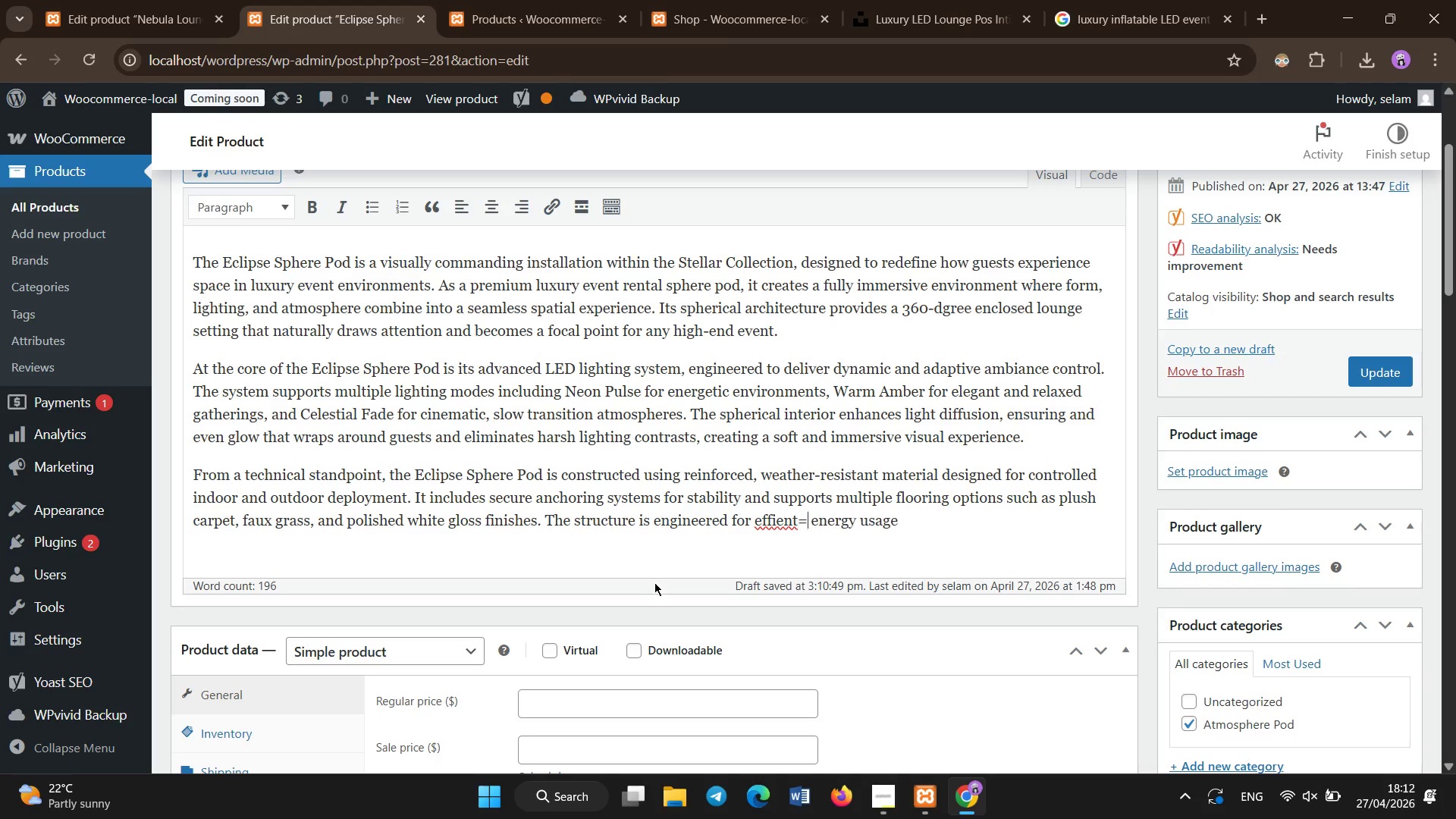 
type(=)
key(Backspace)
key(Backspace)
key(Backspace)
key(Backspace)
key(Backspace)
key(Backspace)
type(ficient[End]ry)
key(Backspace)
key(Backspace)
type( typically operation )
key(Backspace)
key(Backspace)
key(Backspace)
type(ng between 2kW and 3kW depending on configuration and size.)
 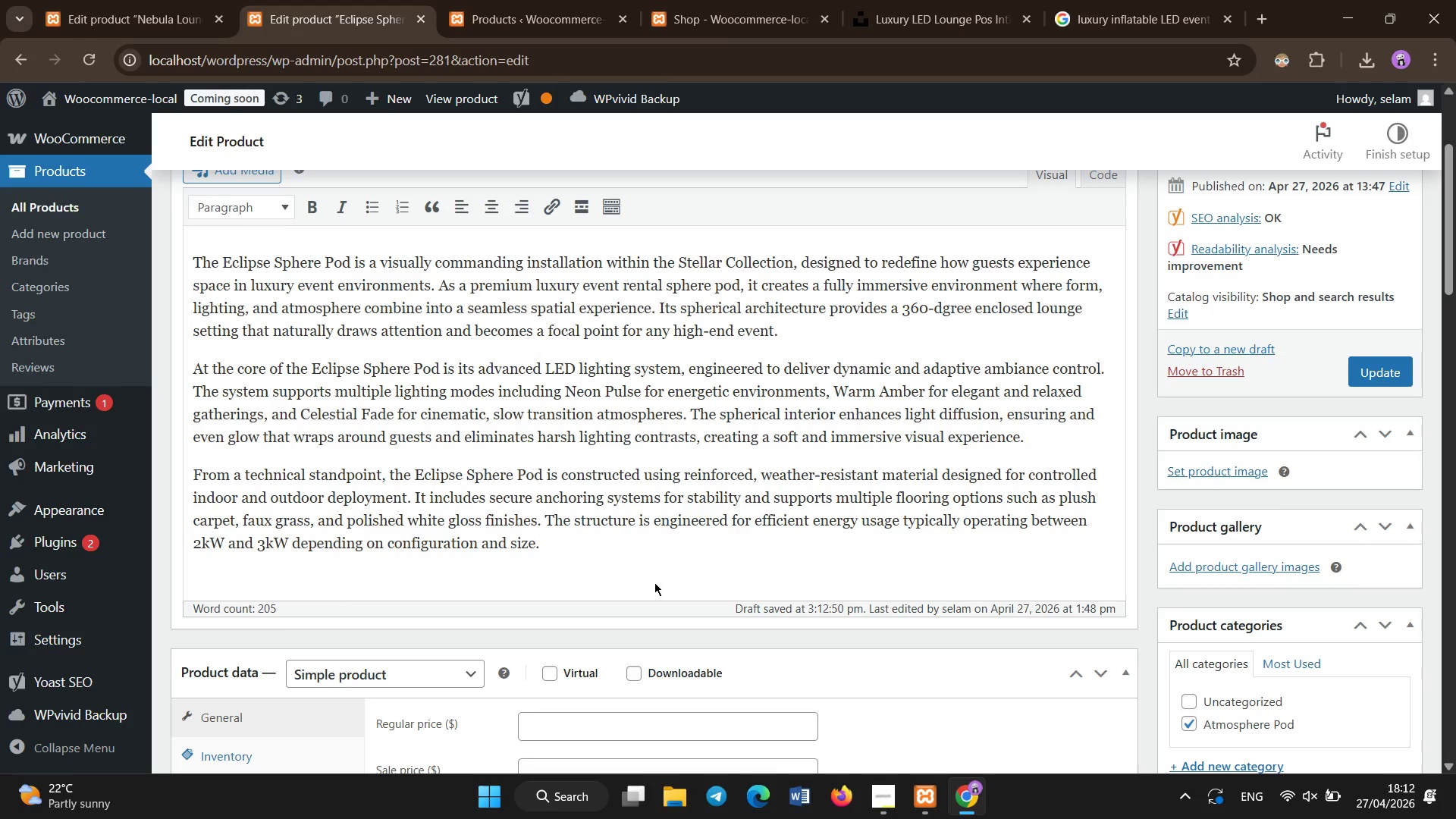 
scroll: coordinate [654, 582], scroll_direction: down, amount: 7.0
 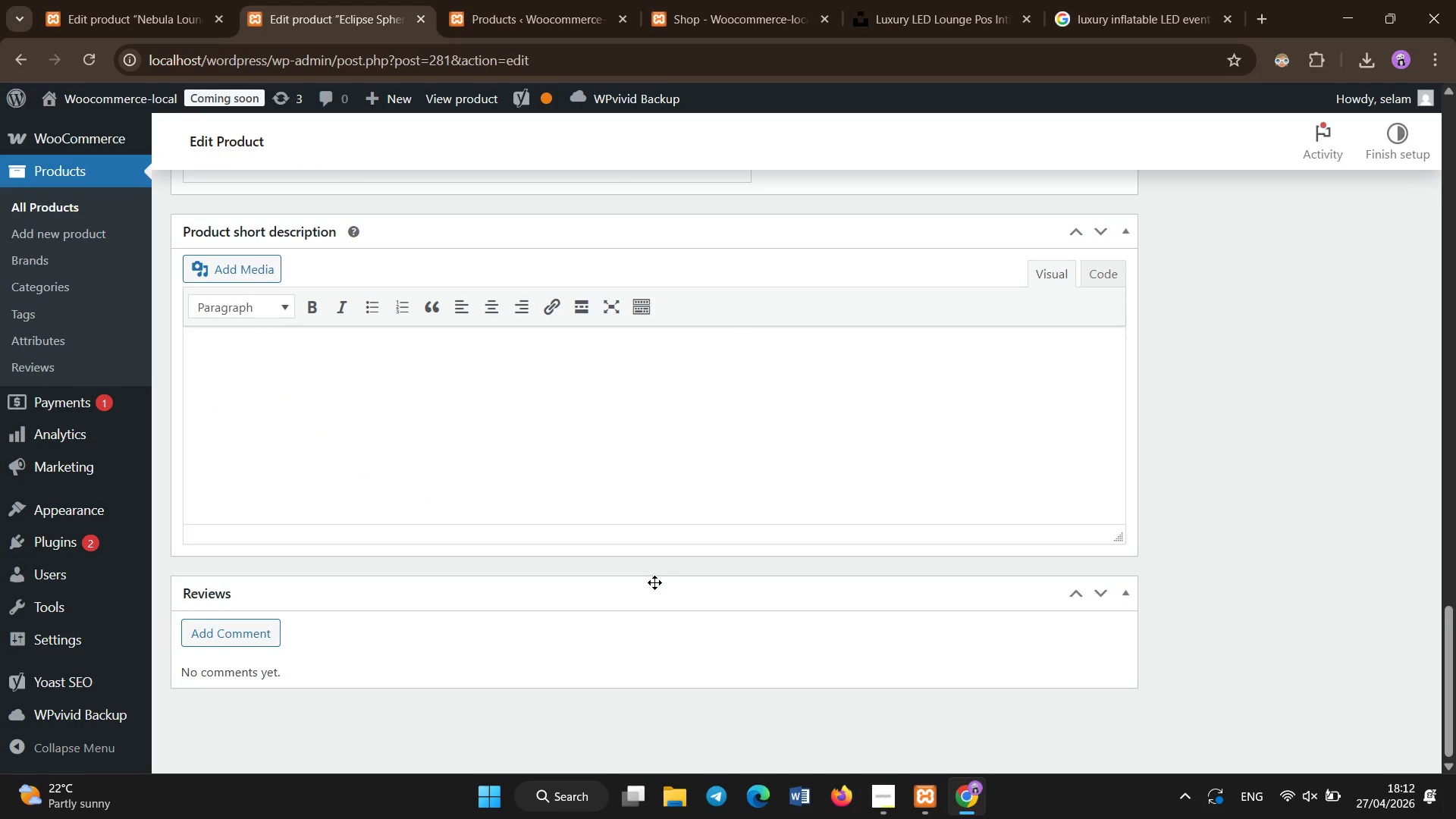 
left_click([654, 582])
 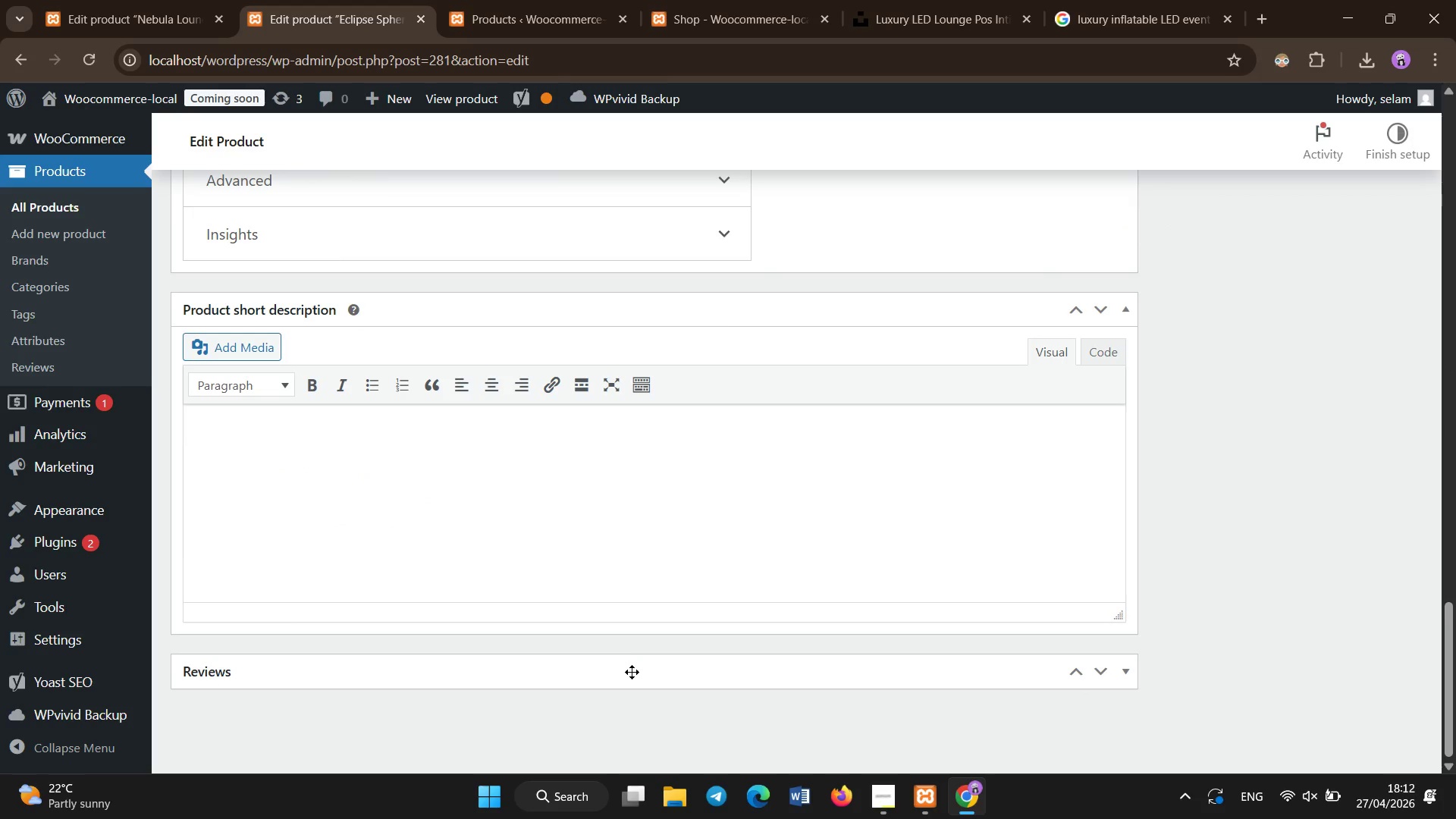 
left_click([620, 492])
 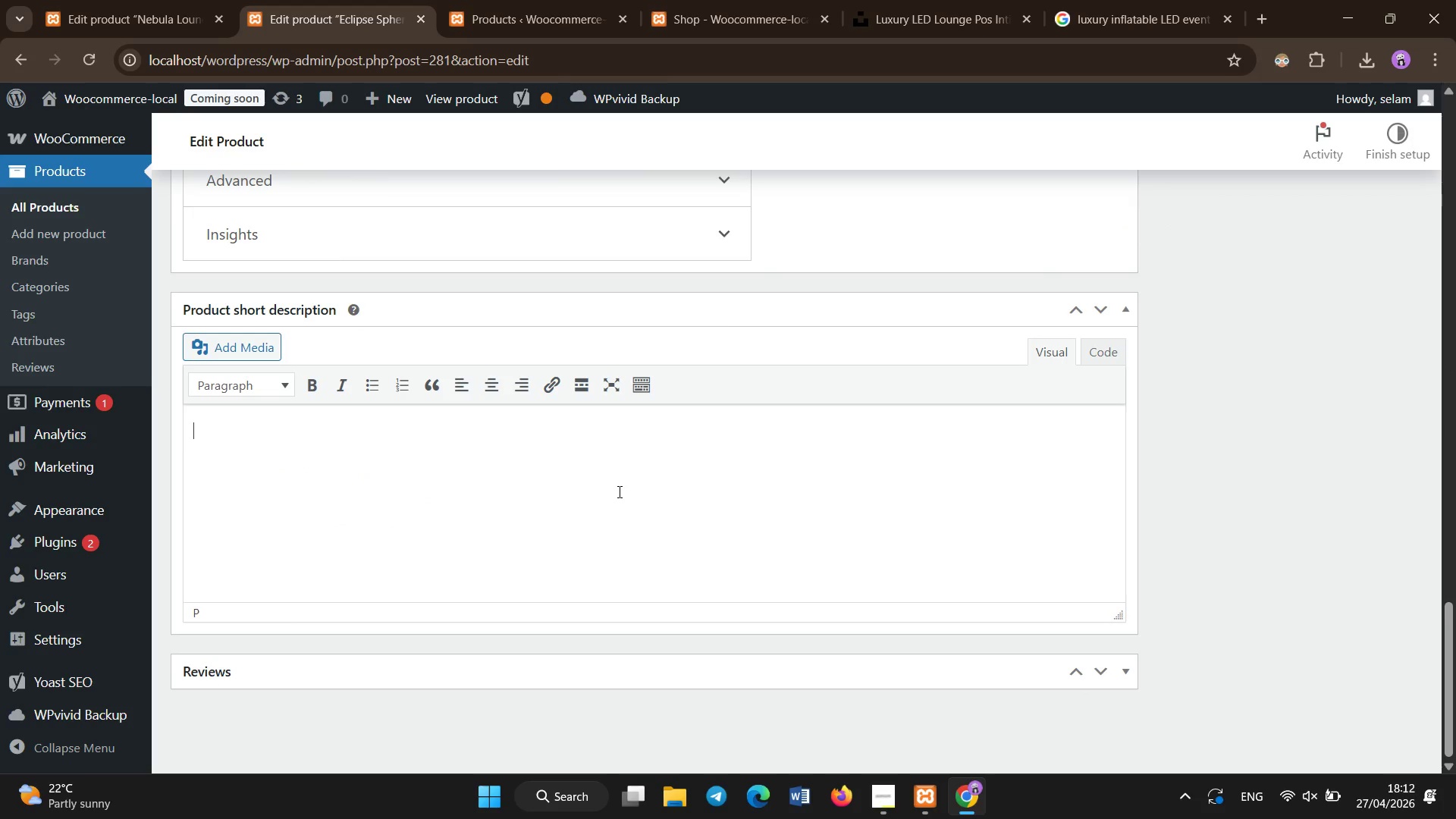 
type(Luxury spherical lounge pod designed for immersive event experiences with dynamic LED lighting and premium flooring options.)
 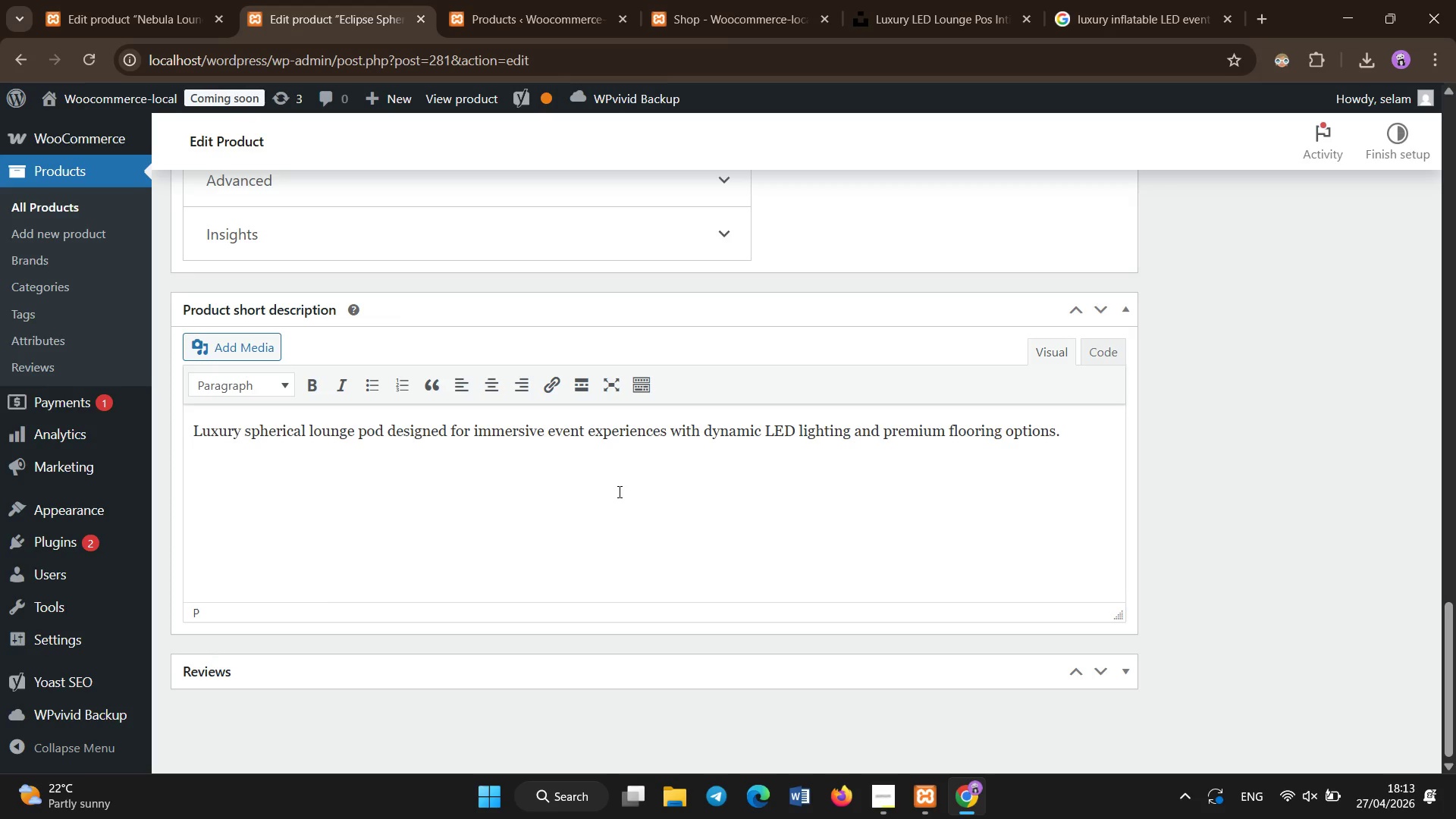 
scroll: coordinate [620, 492], scroll_direction: up, amount: 17.0
 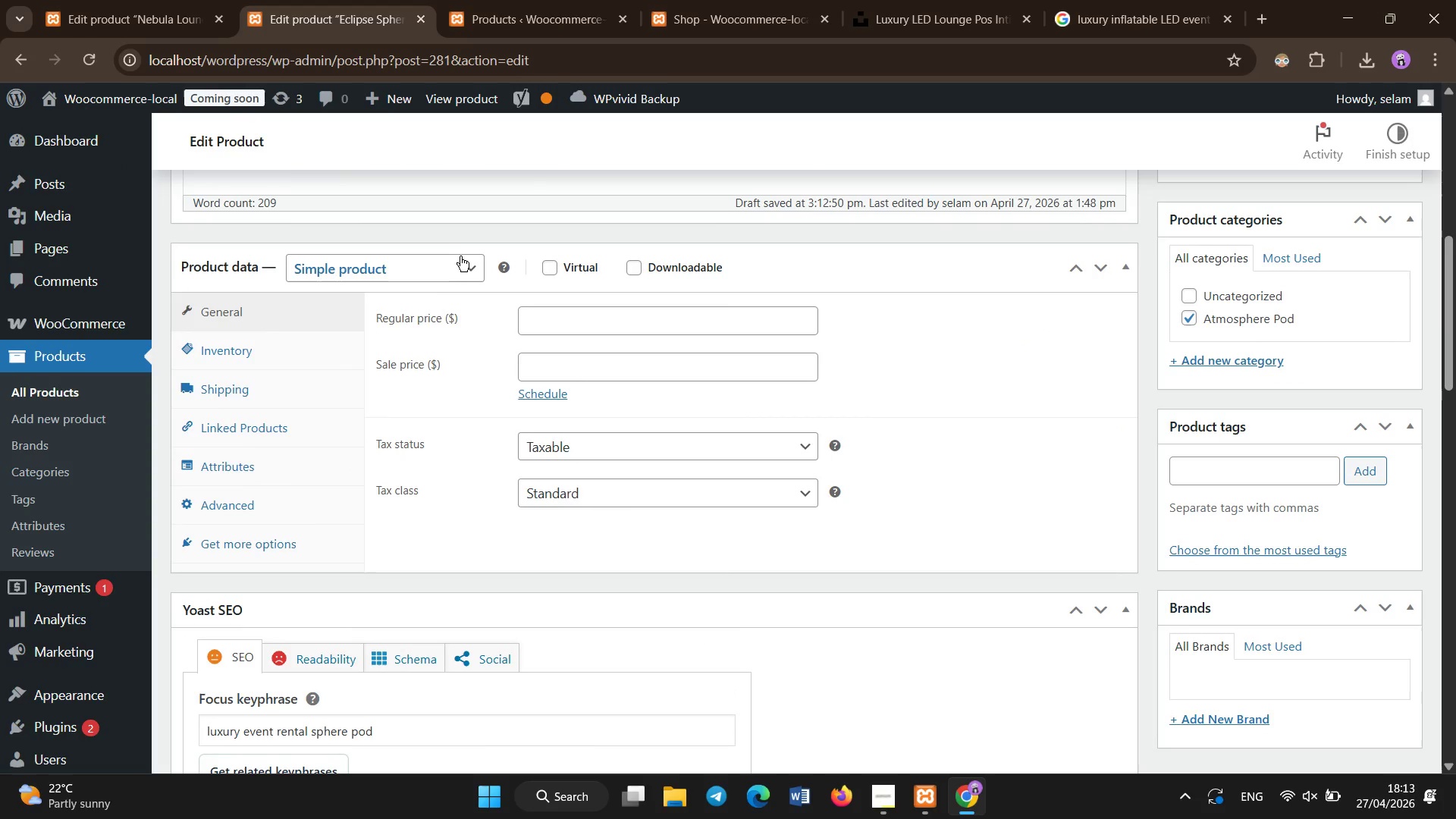 
left_click([463, 252])
 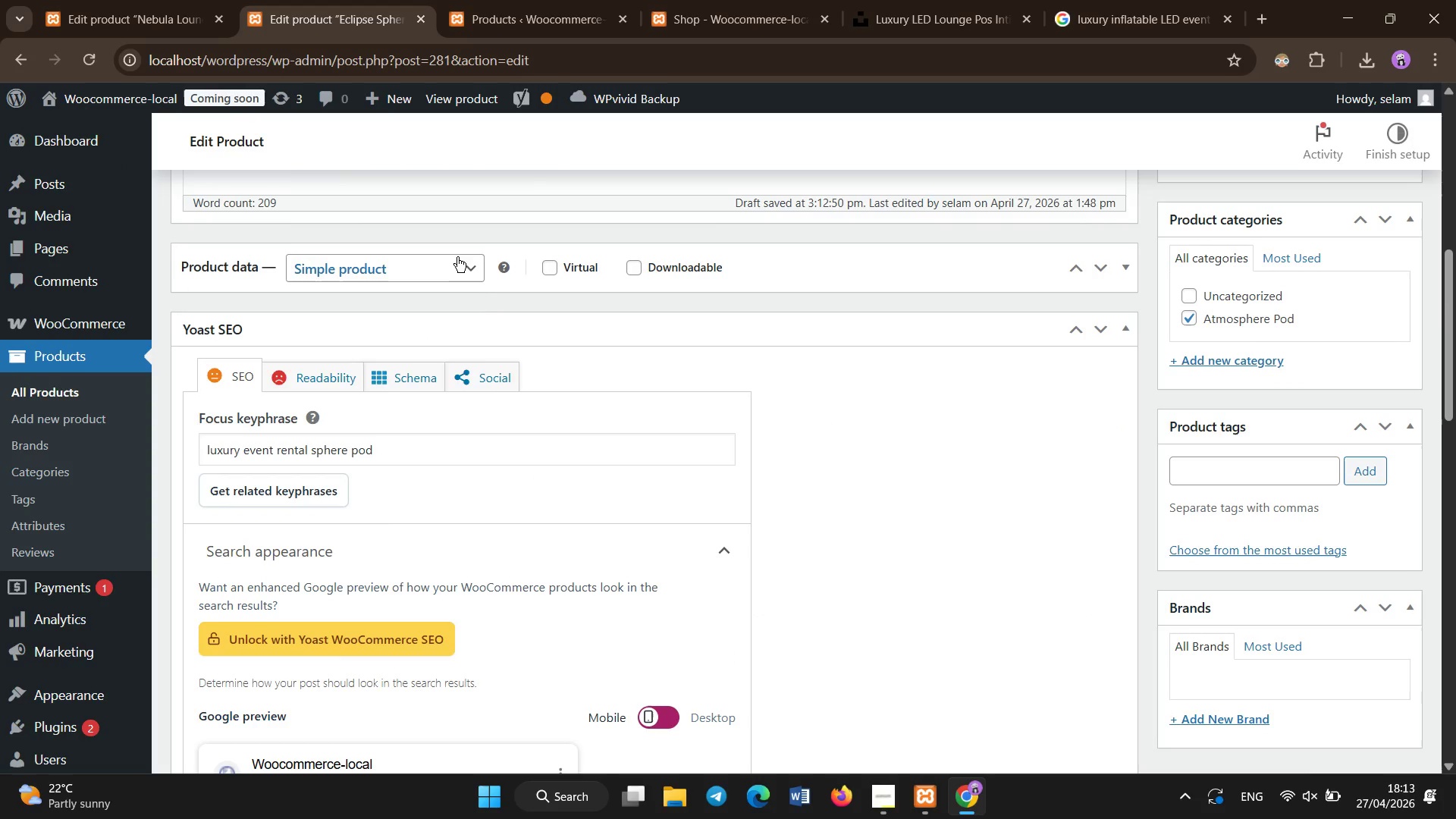 
left_click([457, 257])
 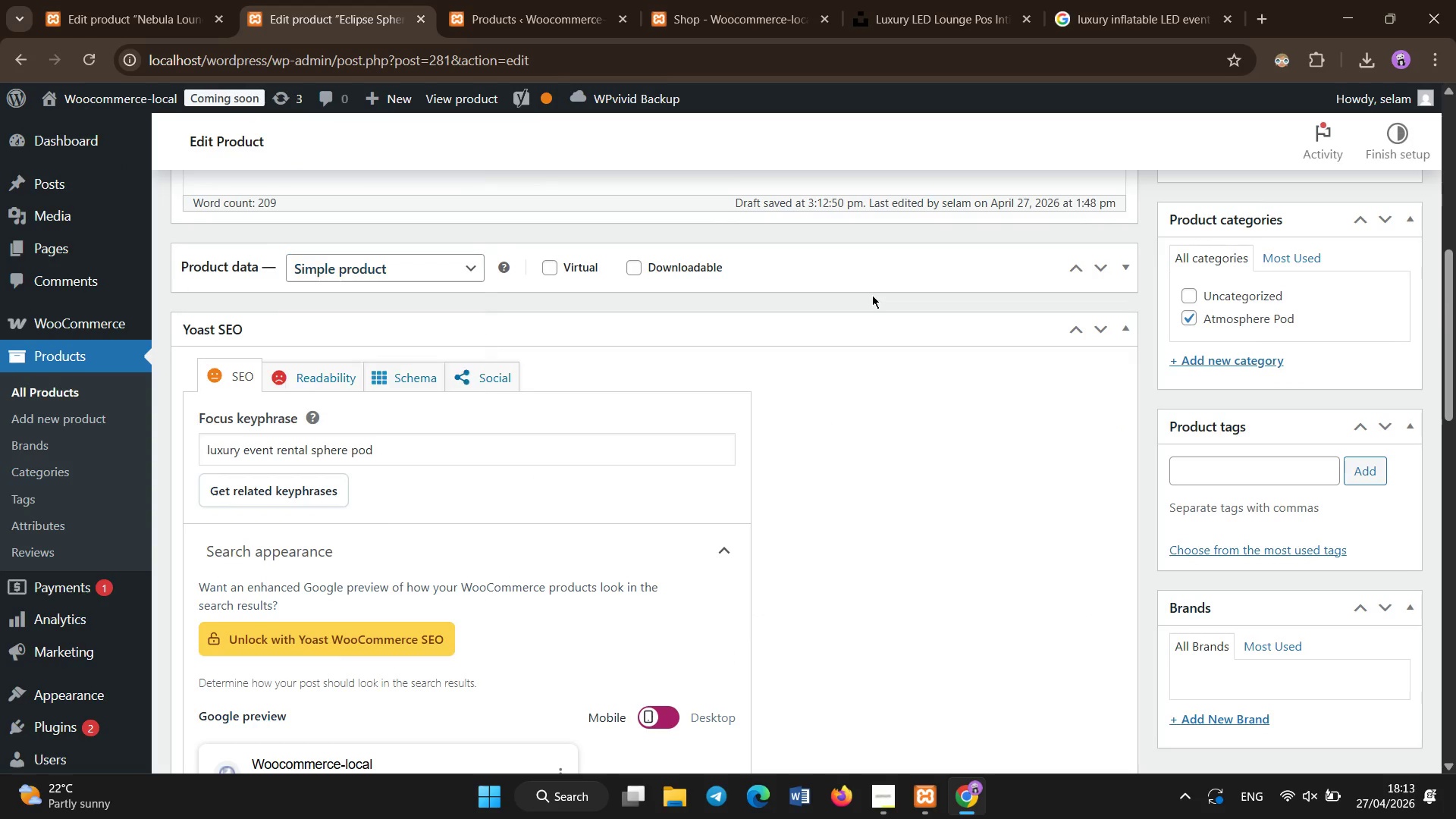 
double_click([871, 279])
 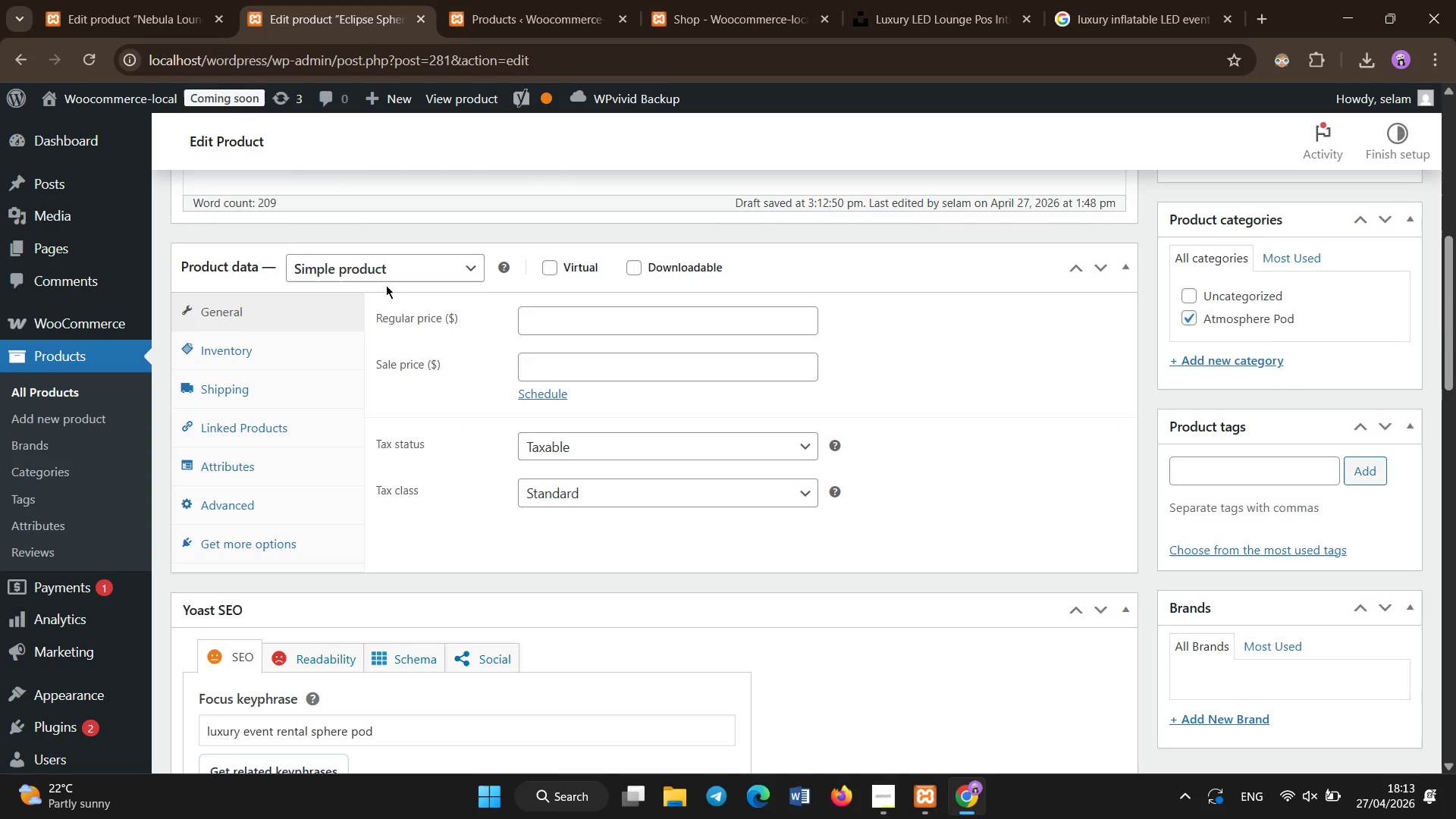 
left_click([397, 274])
 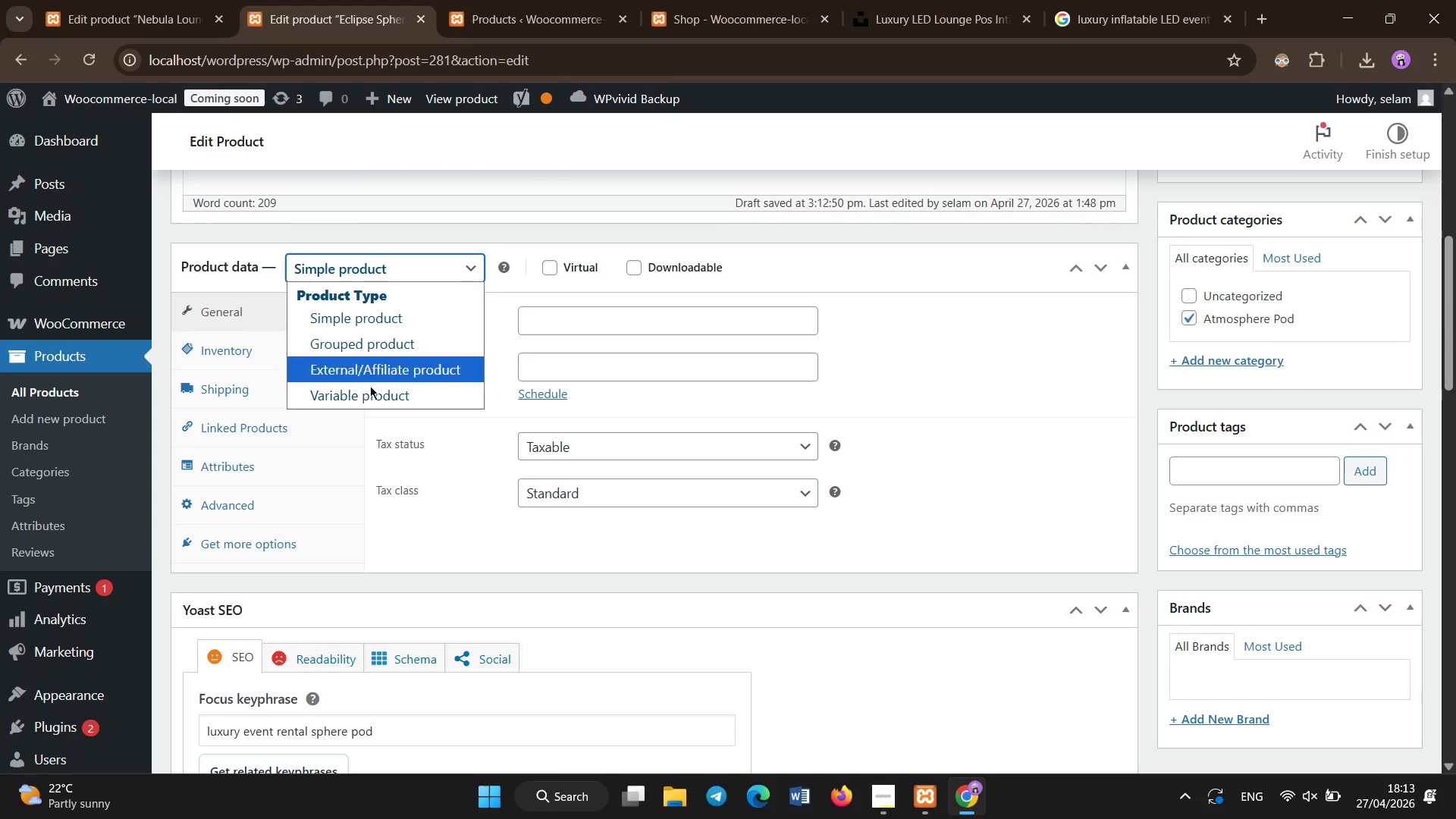 
left_click([369, 389])
 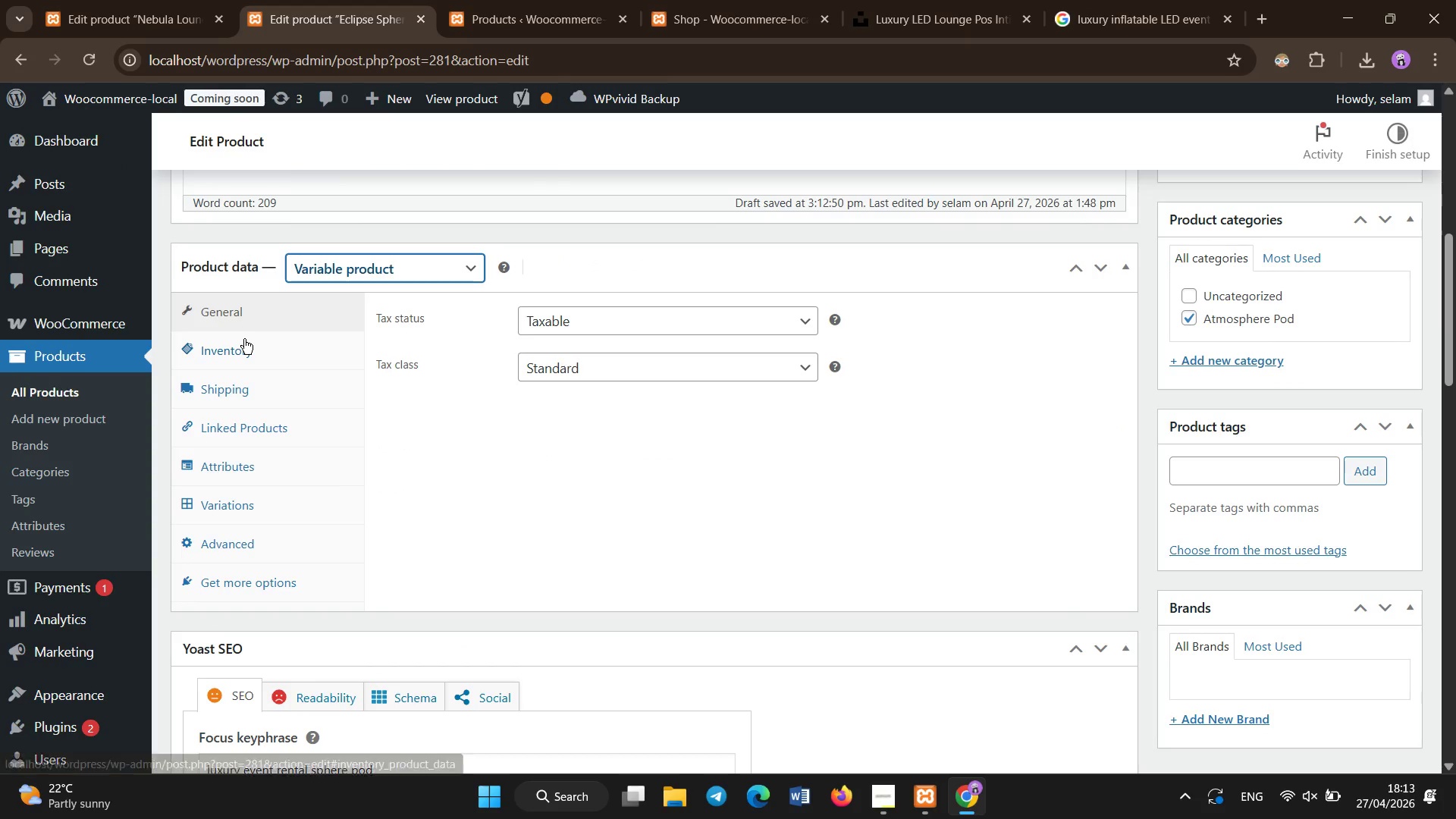 
left_click([240, 353])
 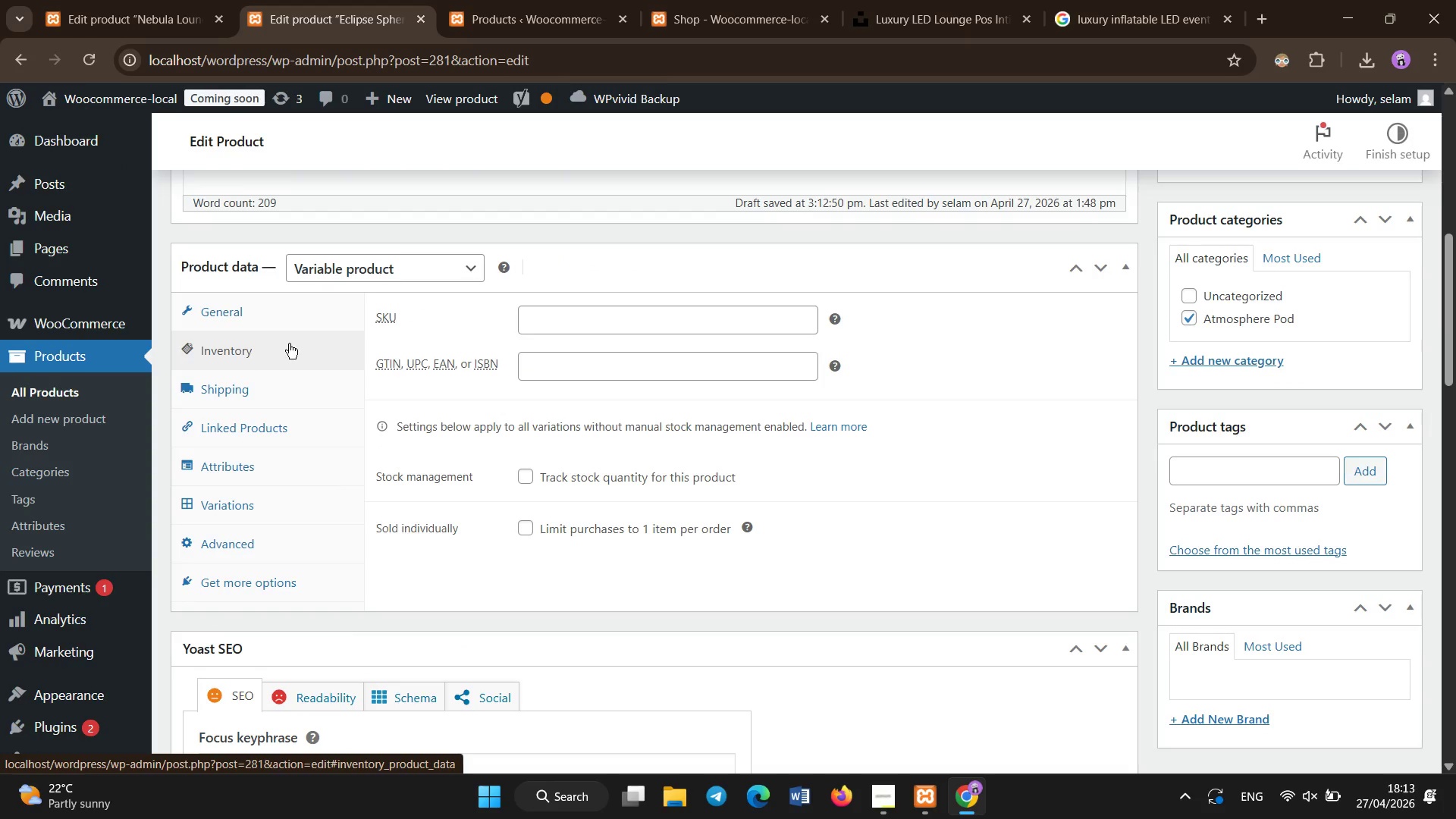 
left_click([539, 318])
 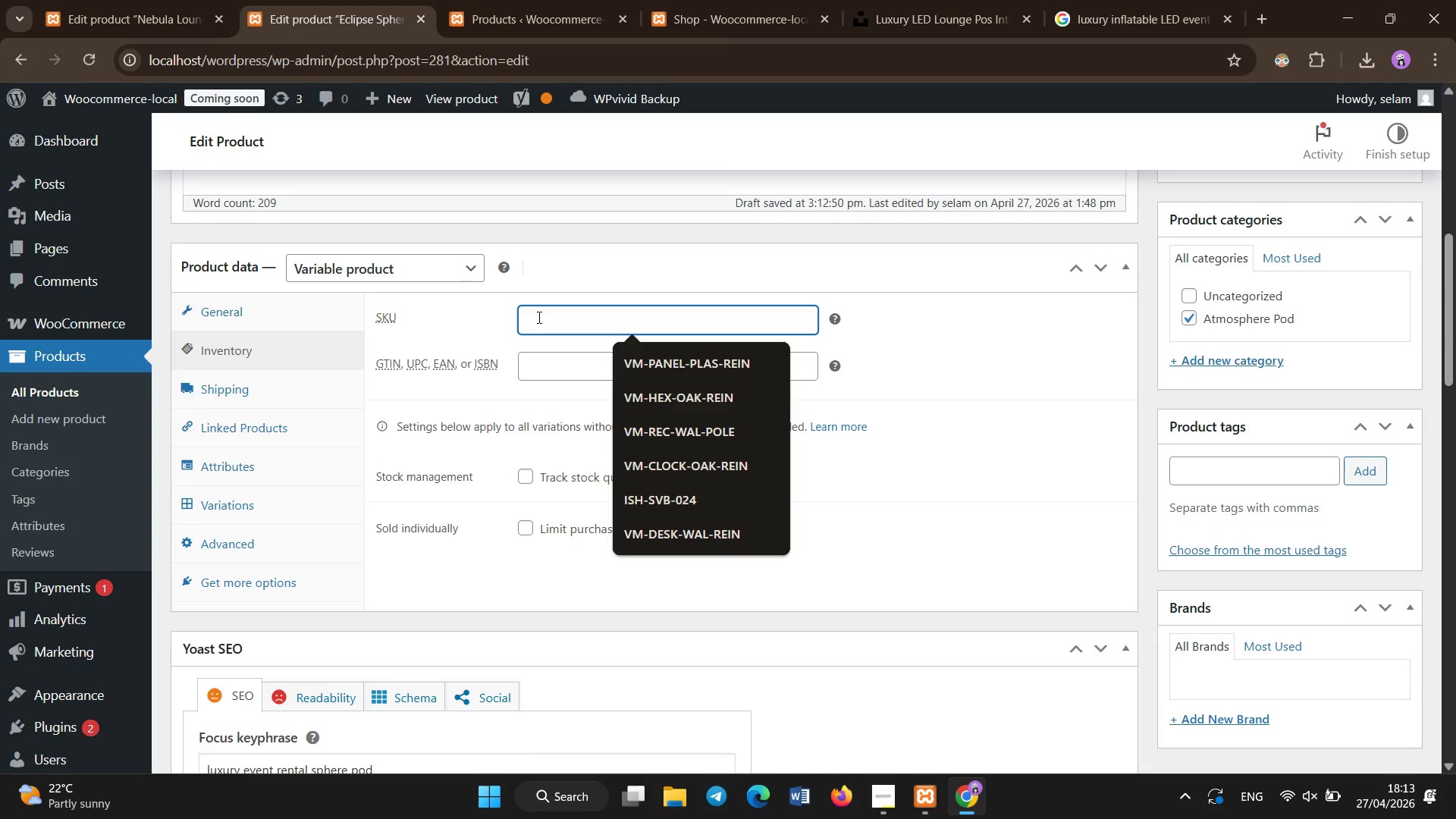 
hold_key(key=ControlLeft, duration=1.5)
 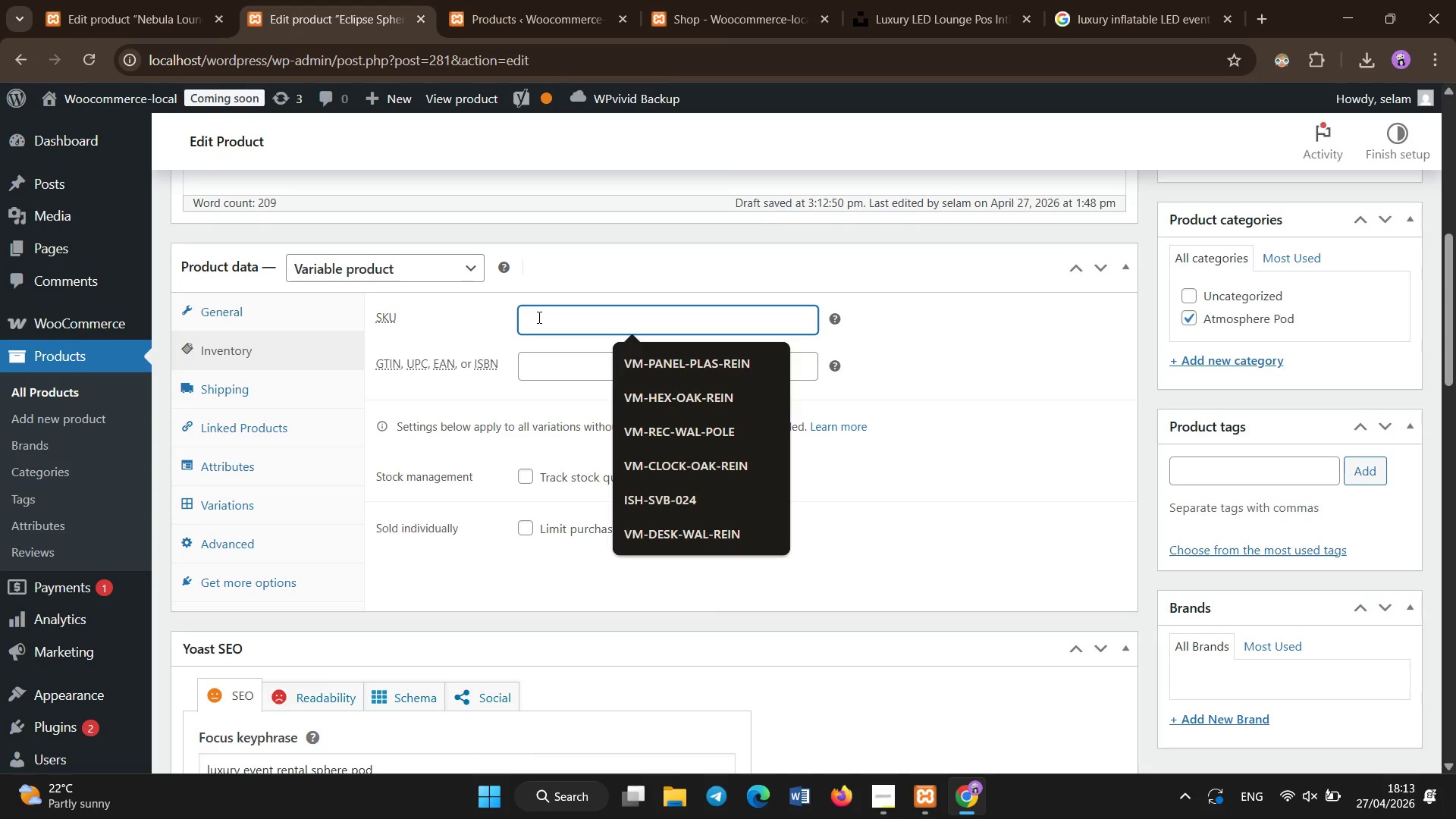 
hold_key(key=ControlLeft, duration=0.44)
 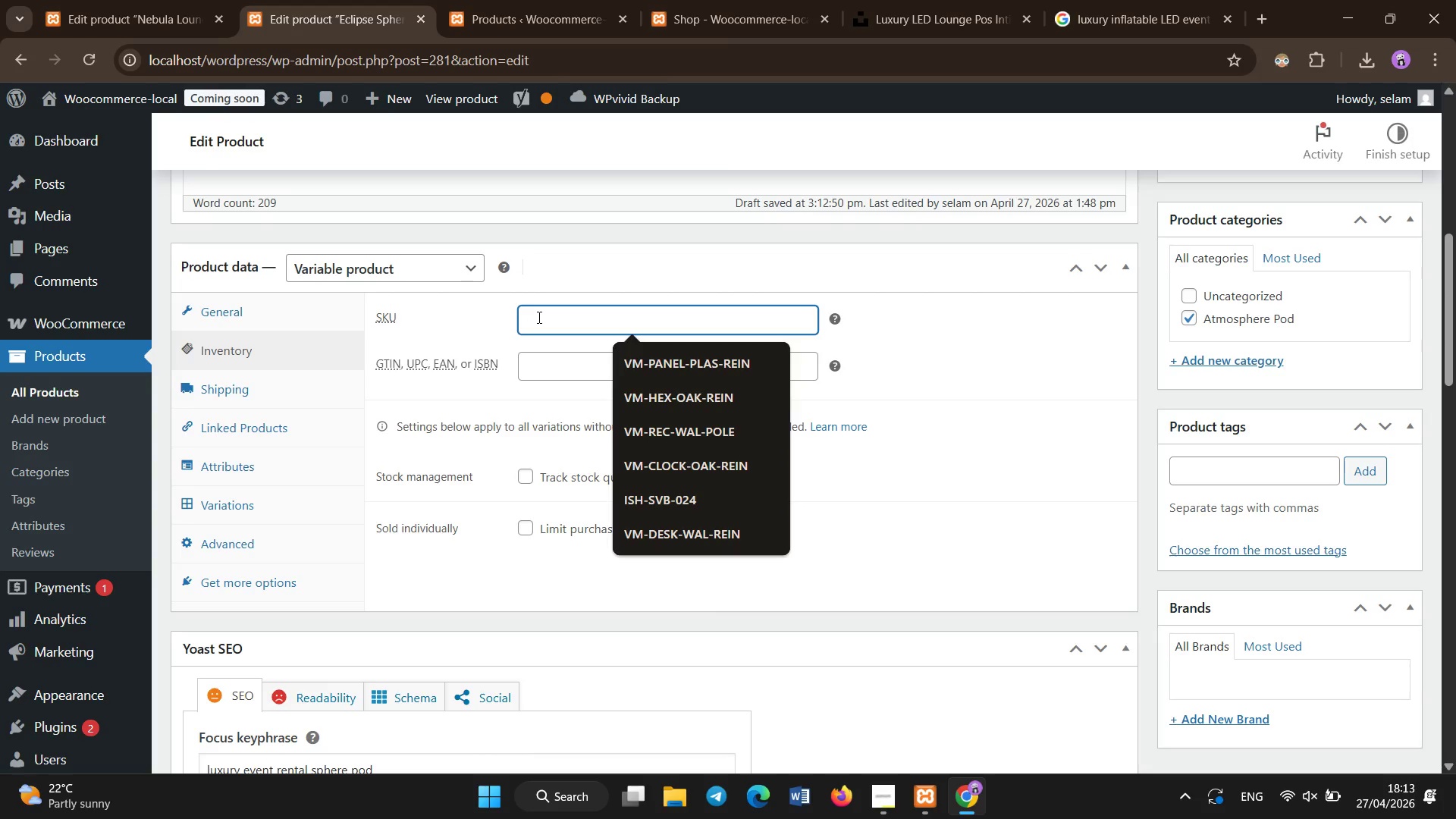 
hold_key(key=ShiftLeft, duration=1.08)
 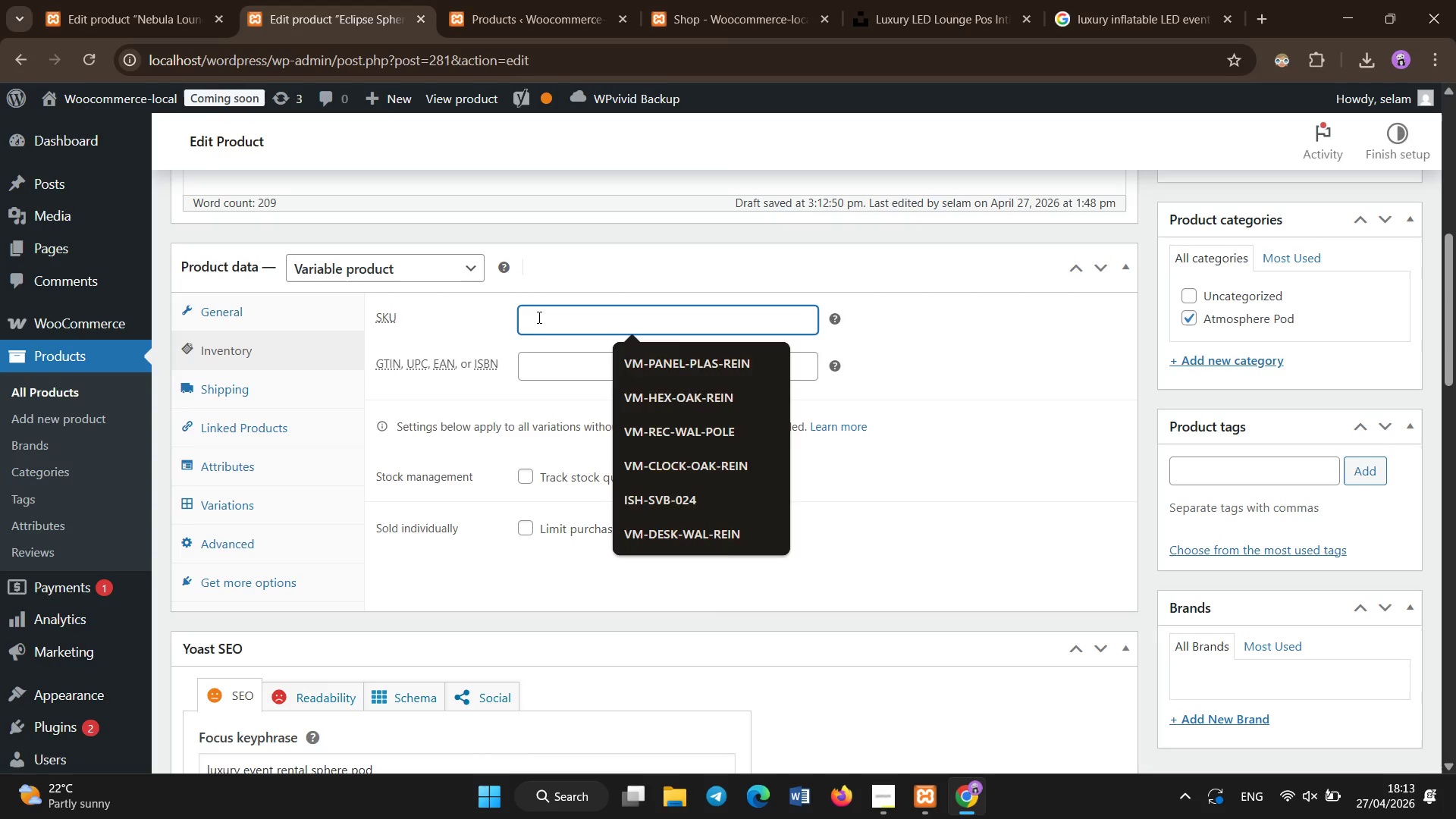 
type(LS-ECLIPSE-003)
 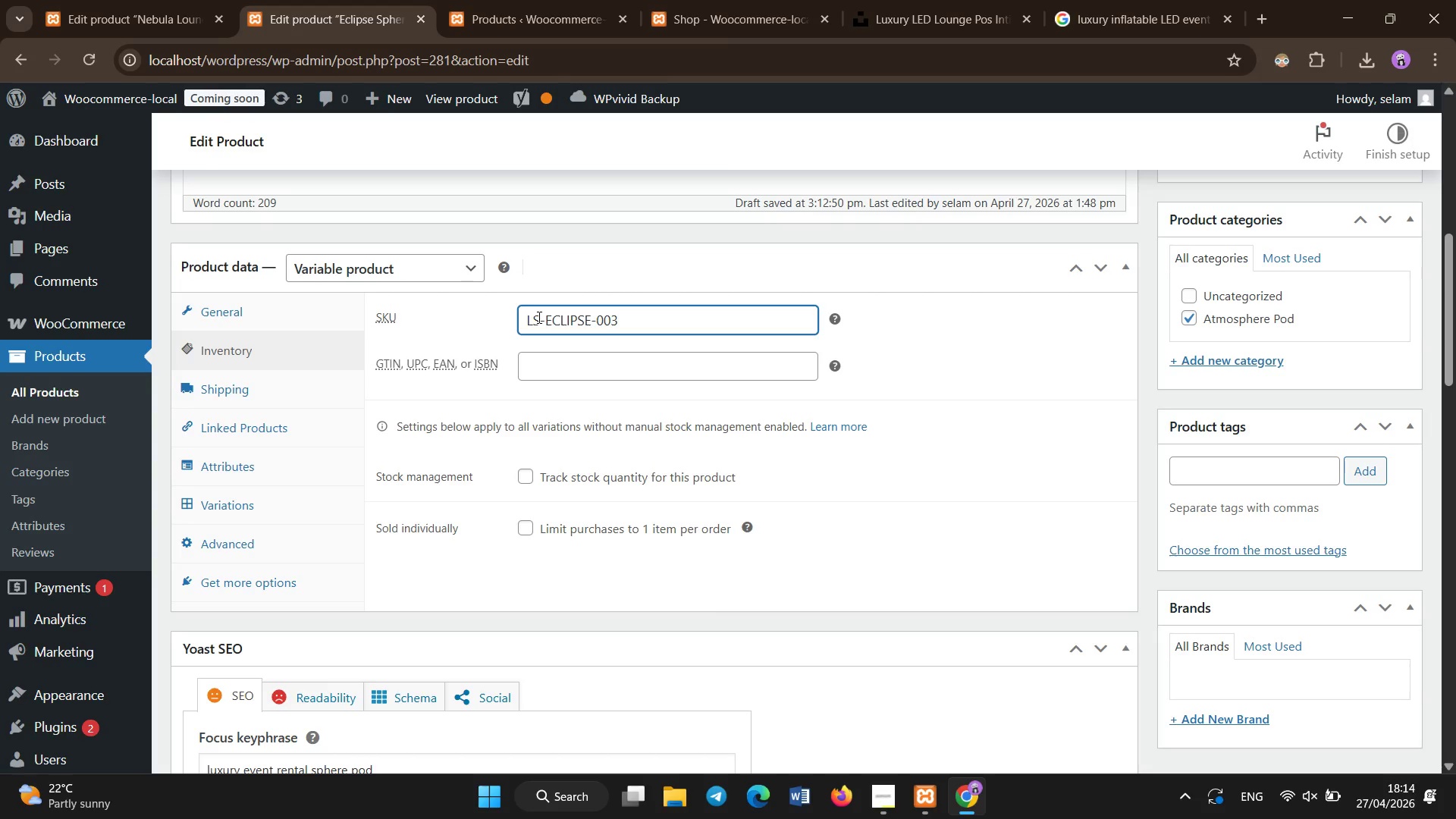 
left_click([275, 463])
 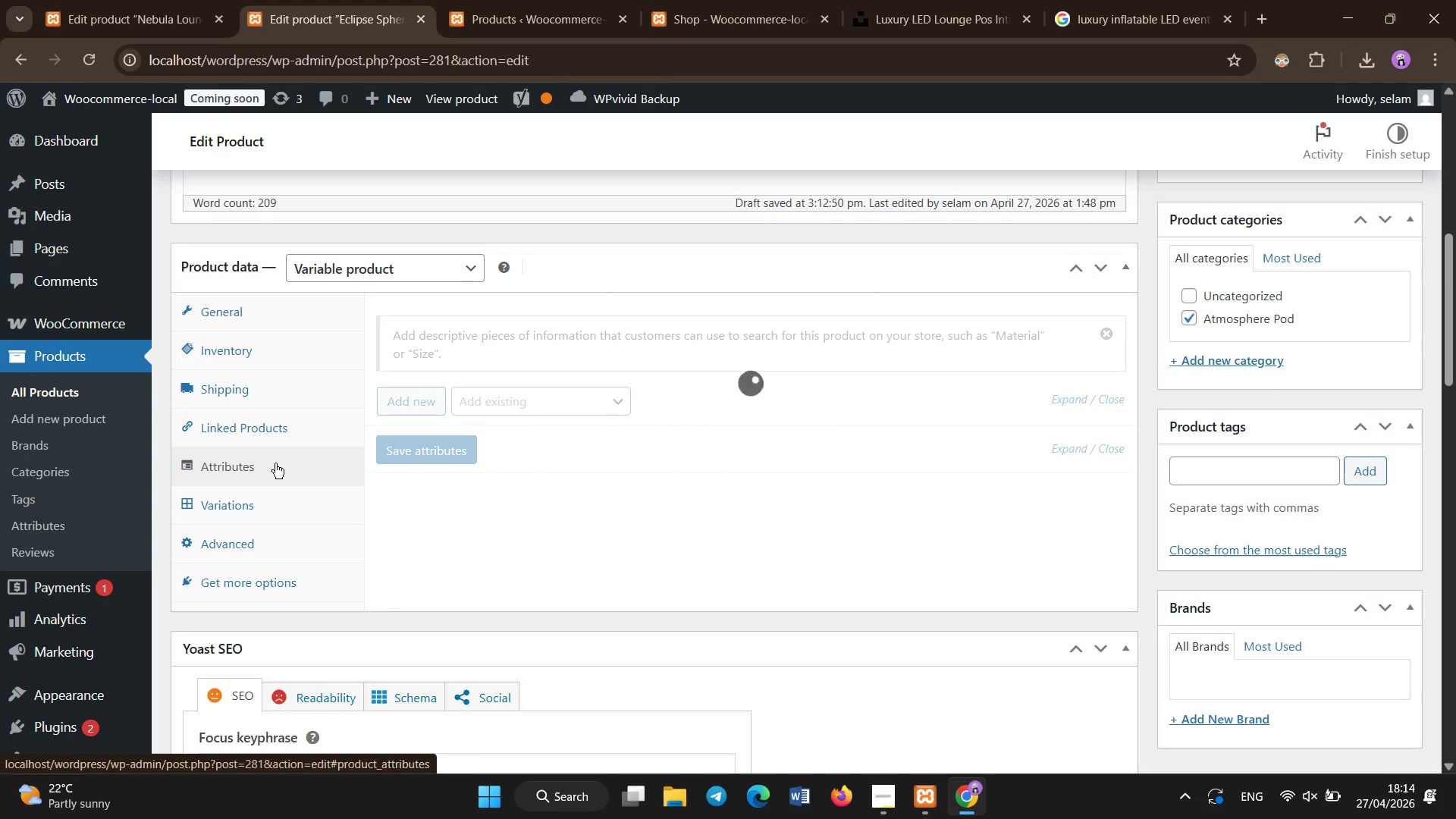 
mouse_move([407, 457])
 